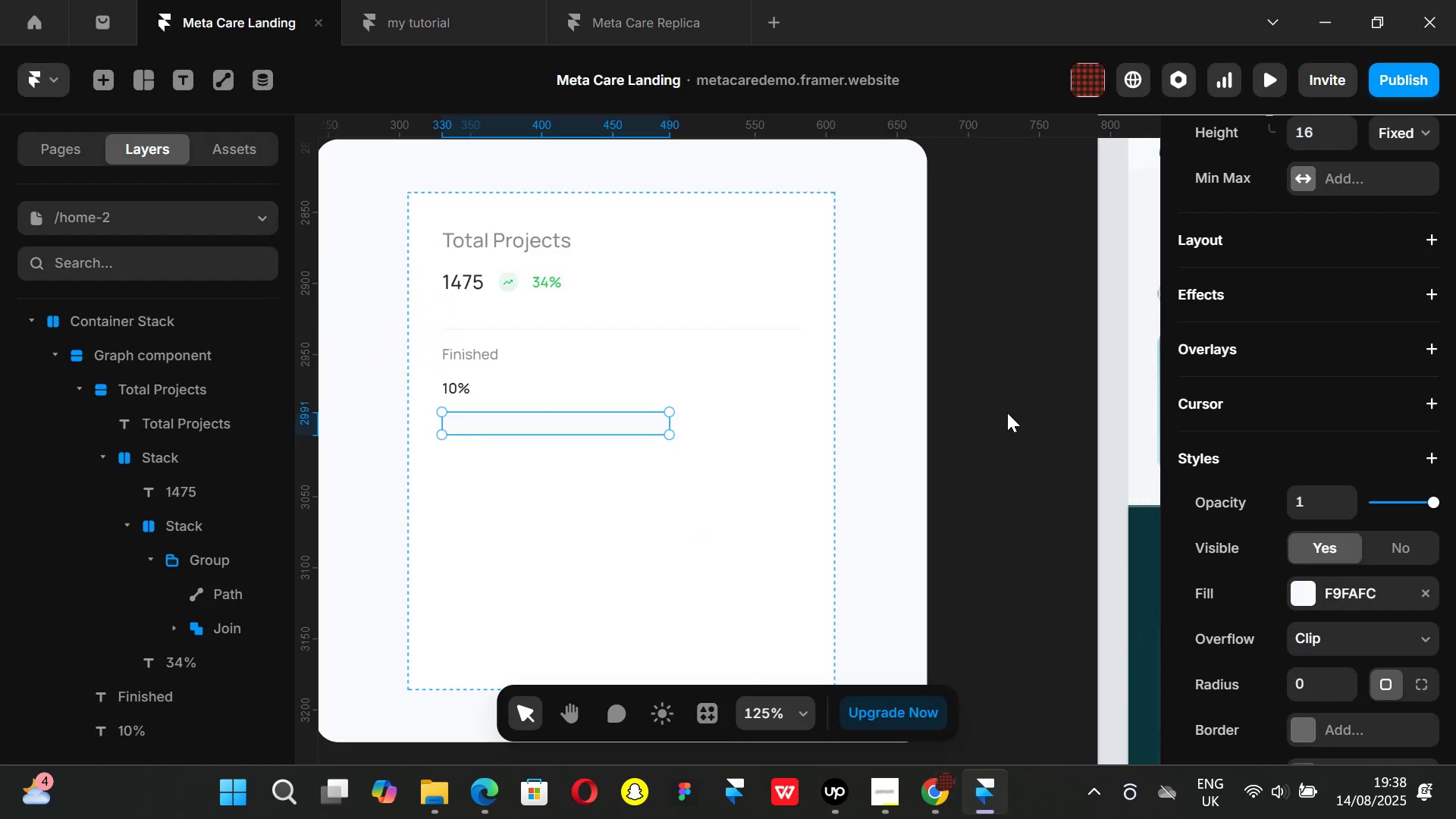 
left_click([1007, 413])
 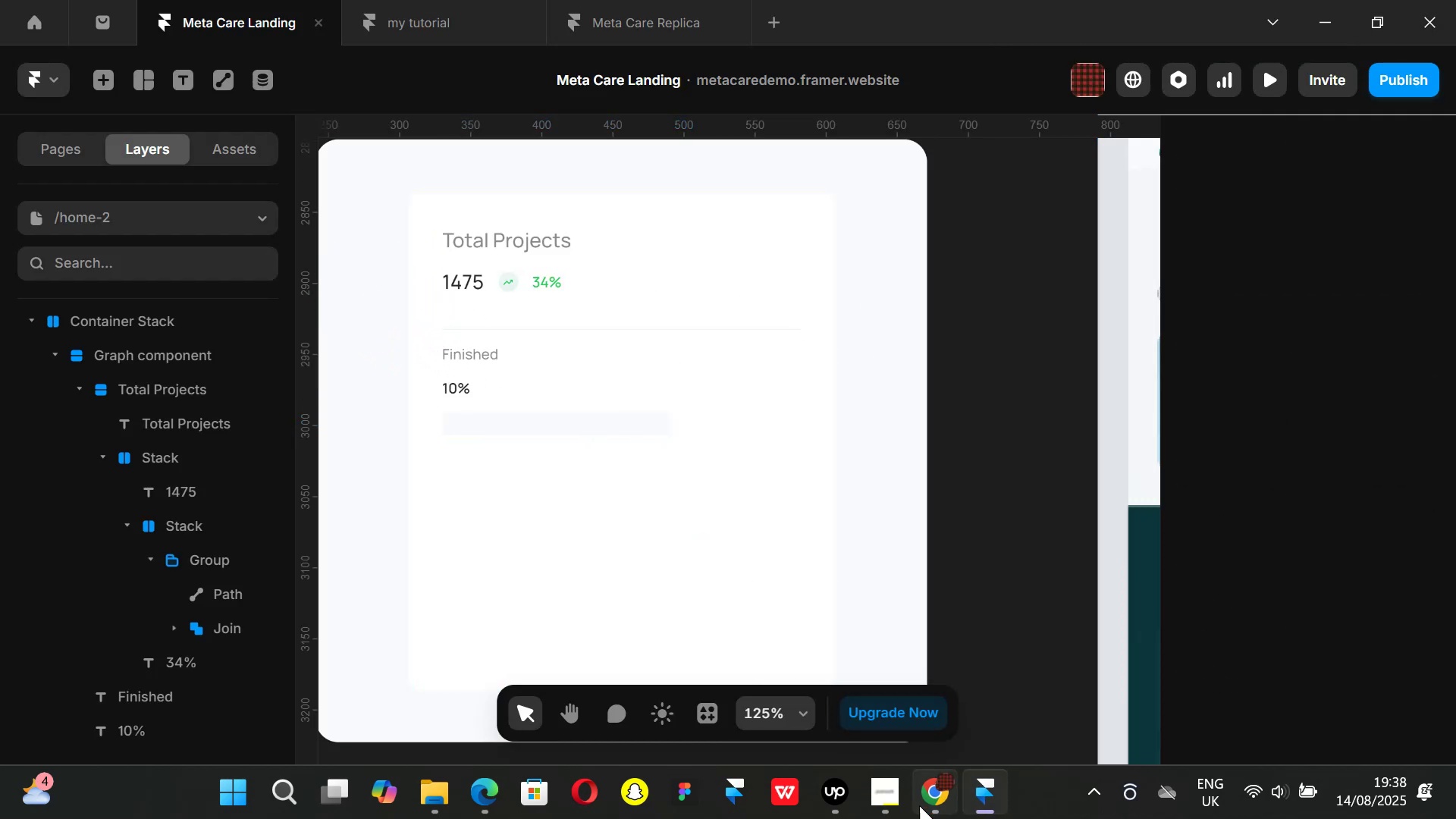 
left_click([924, 809])
 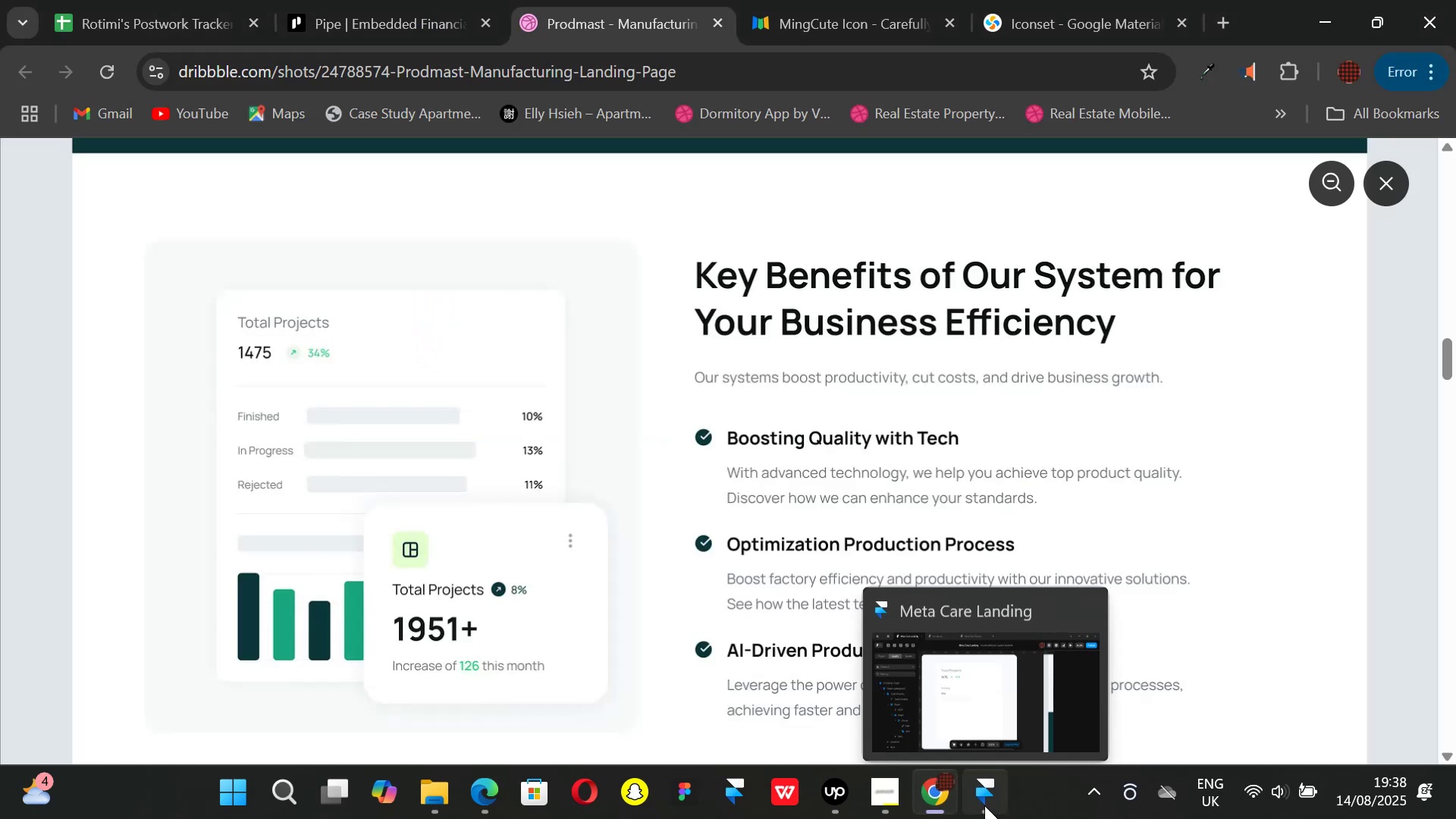 
left_click([984, 805])
 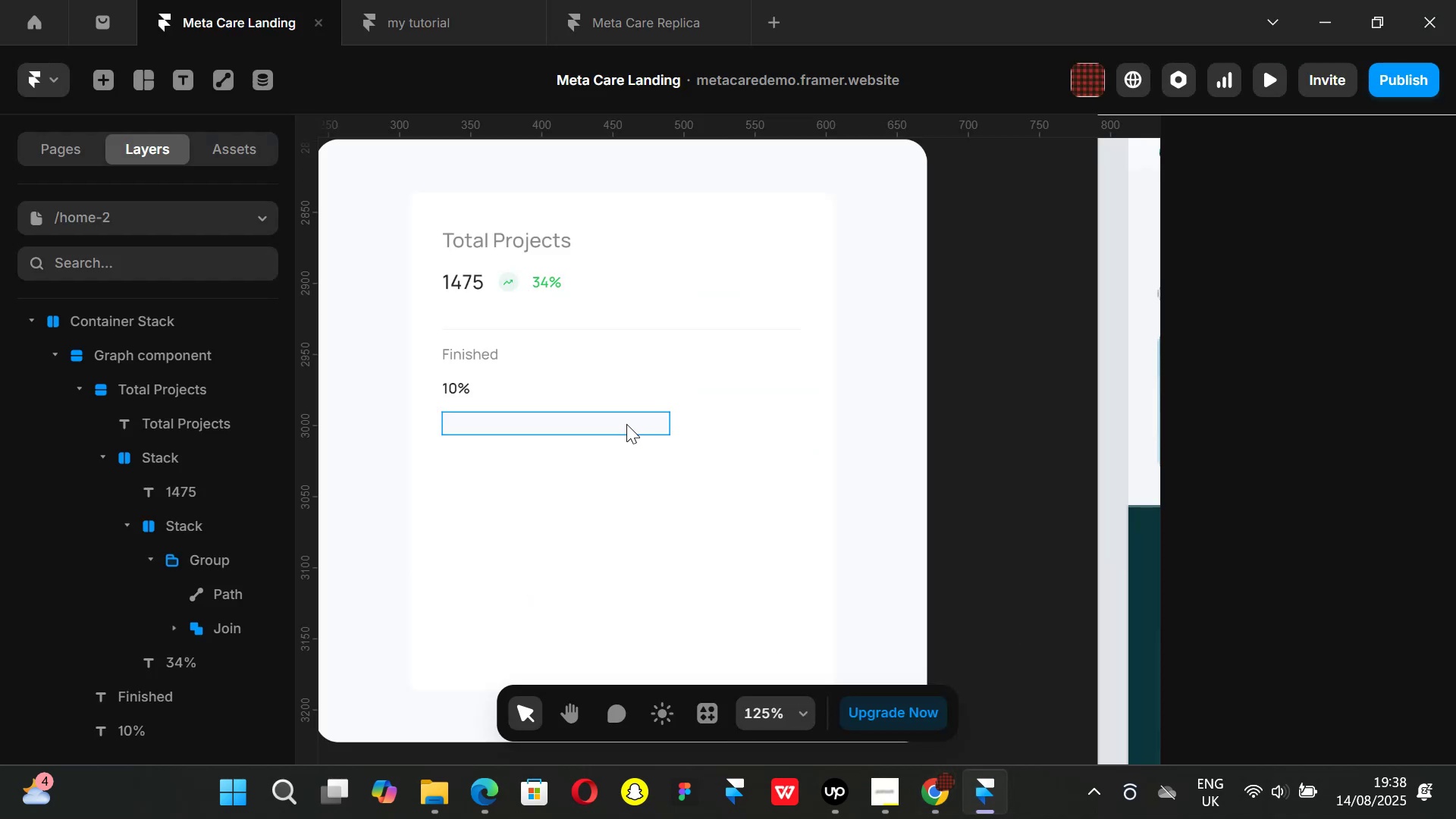 
left_click([626, 424])
 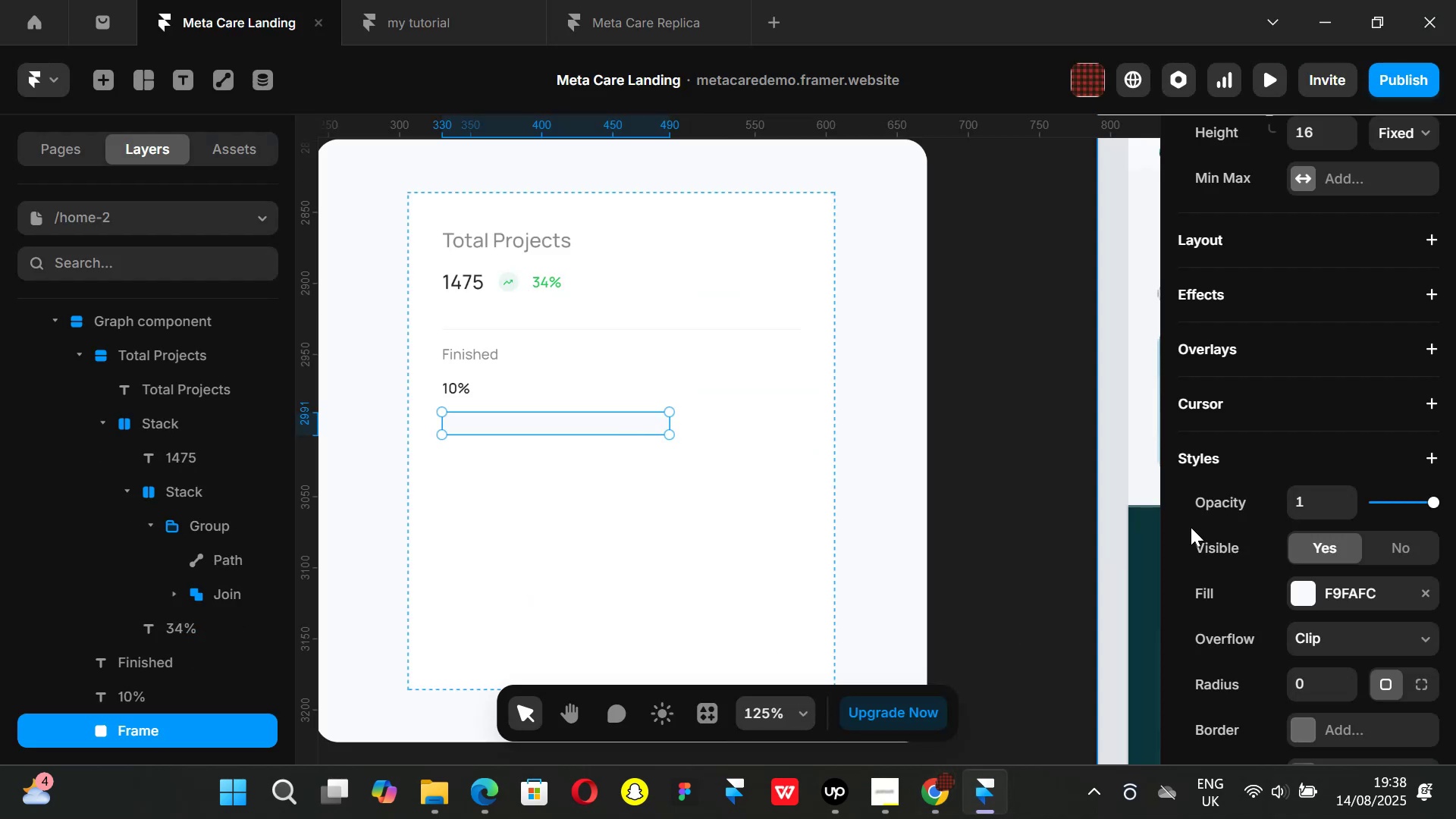 
scroll: coordinate [1197, 535], scroll_direction: down, amount: 2.0
 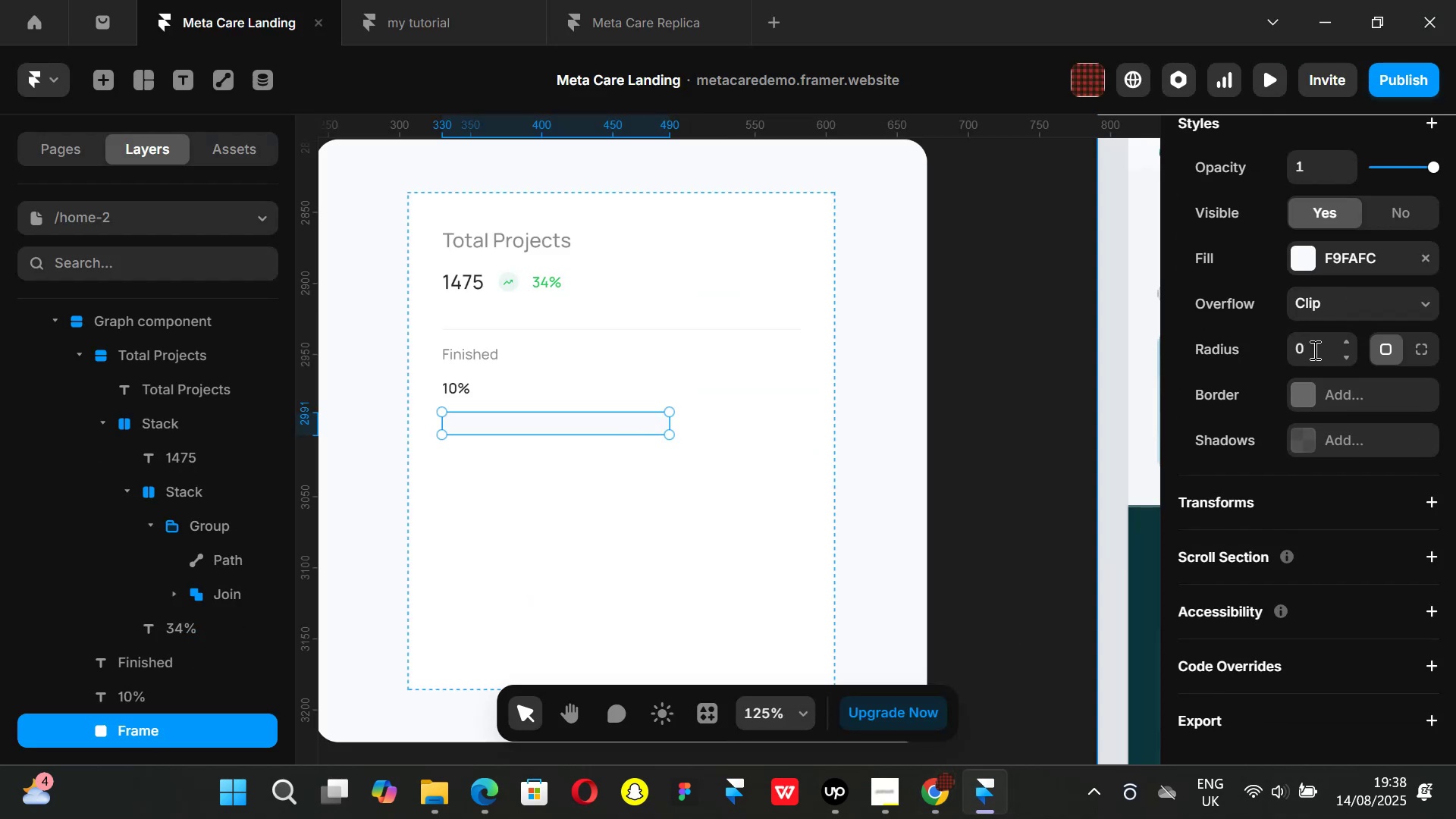 
left_click([1313, 350])
 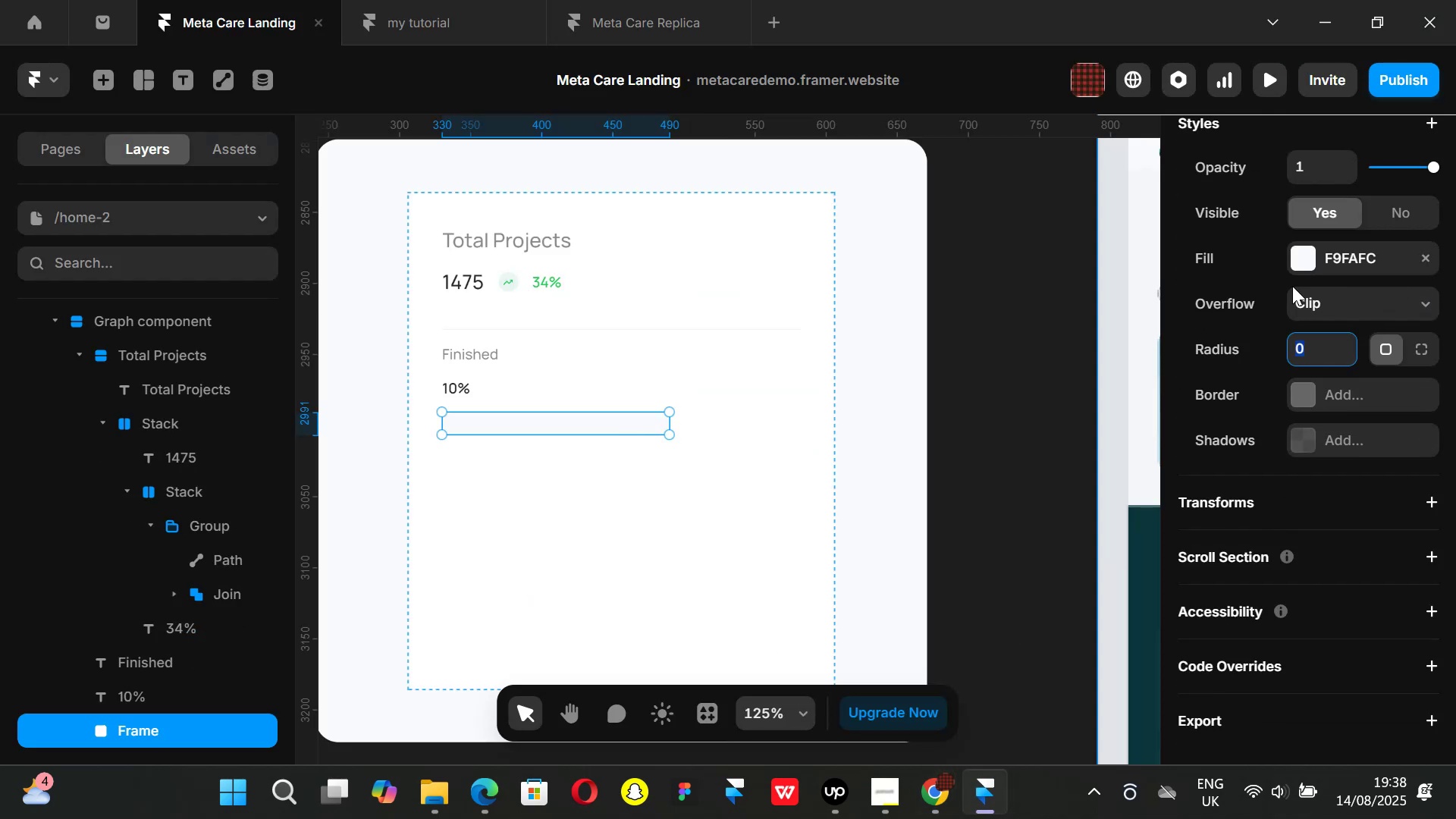 
key(4)
 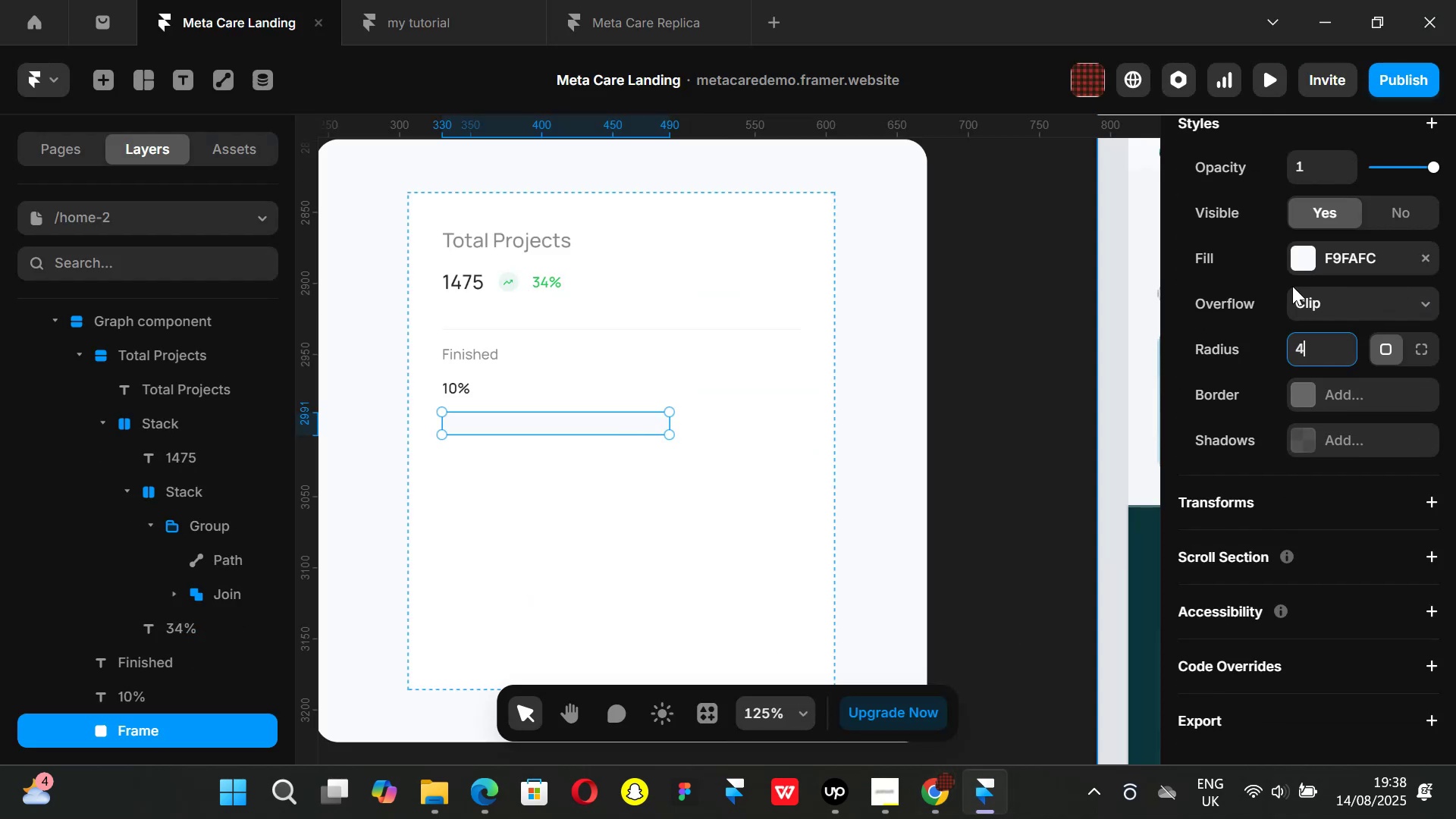 
key(Enter)
 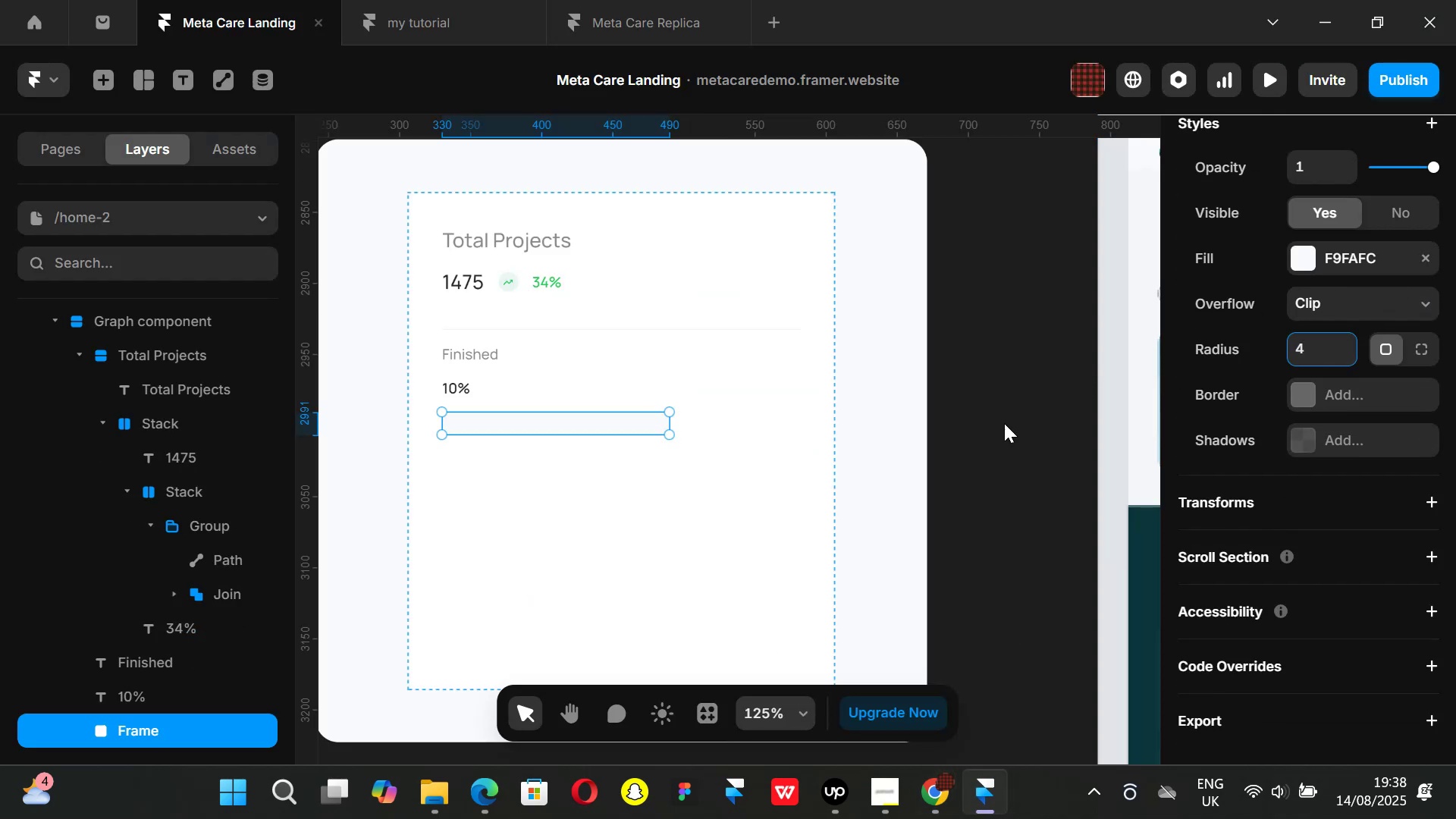 
left_click([1017, 428])
 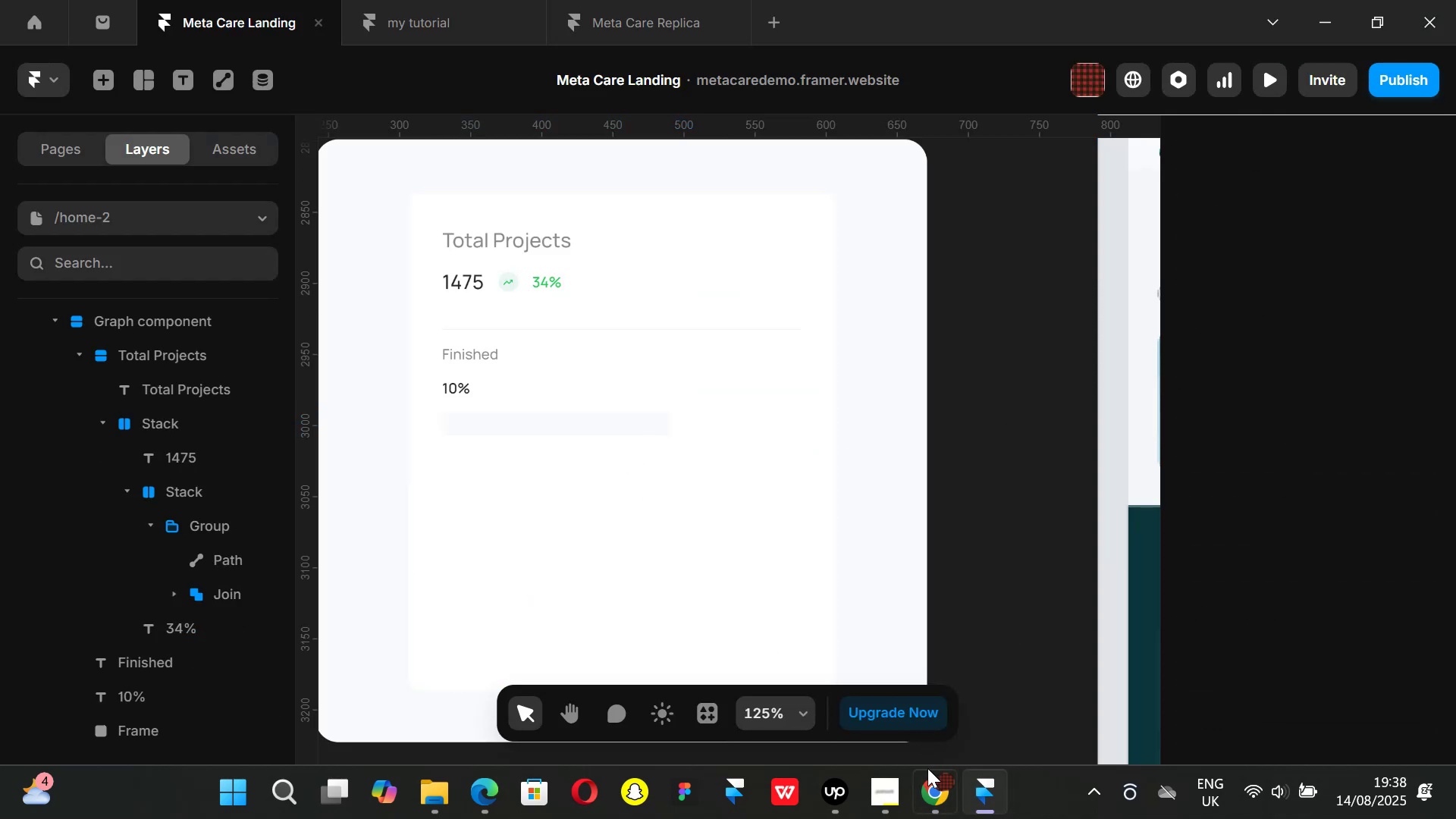 
left_click([929, 777])
 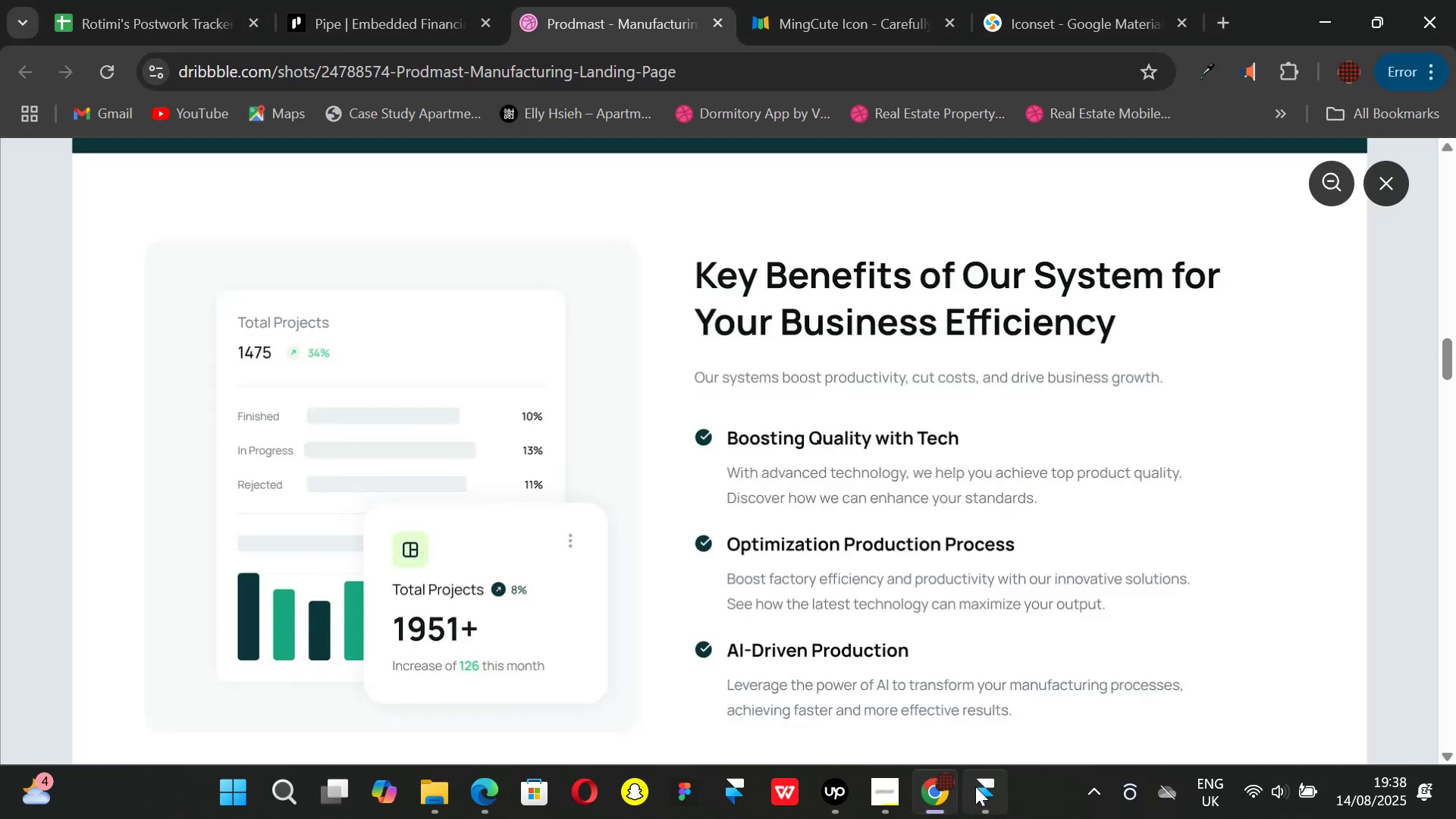 
left_click([976, 786])
 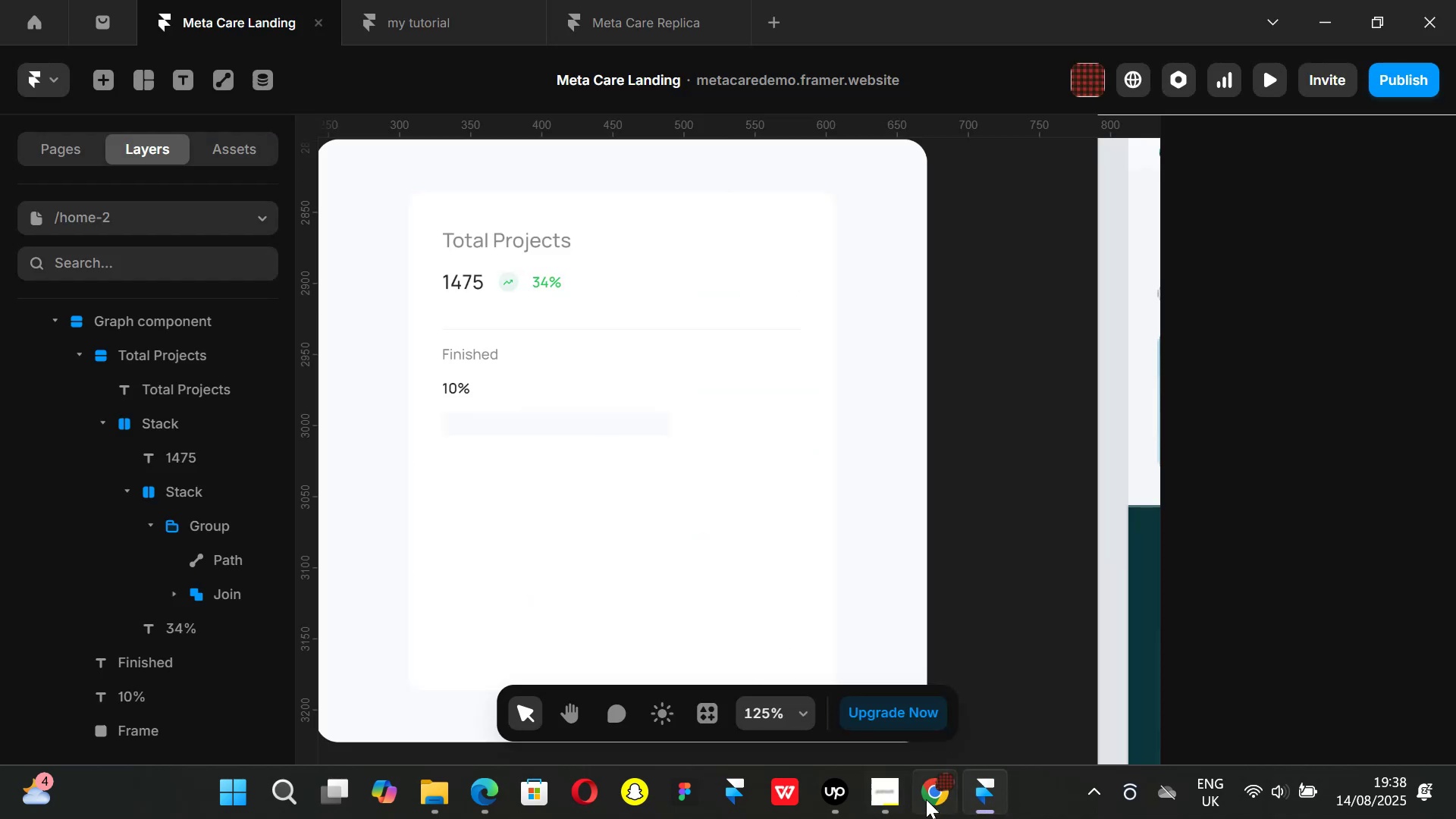 
left_click([927, 799])
 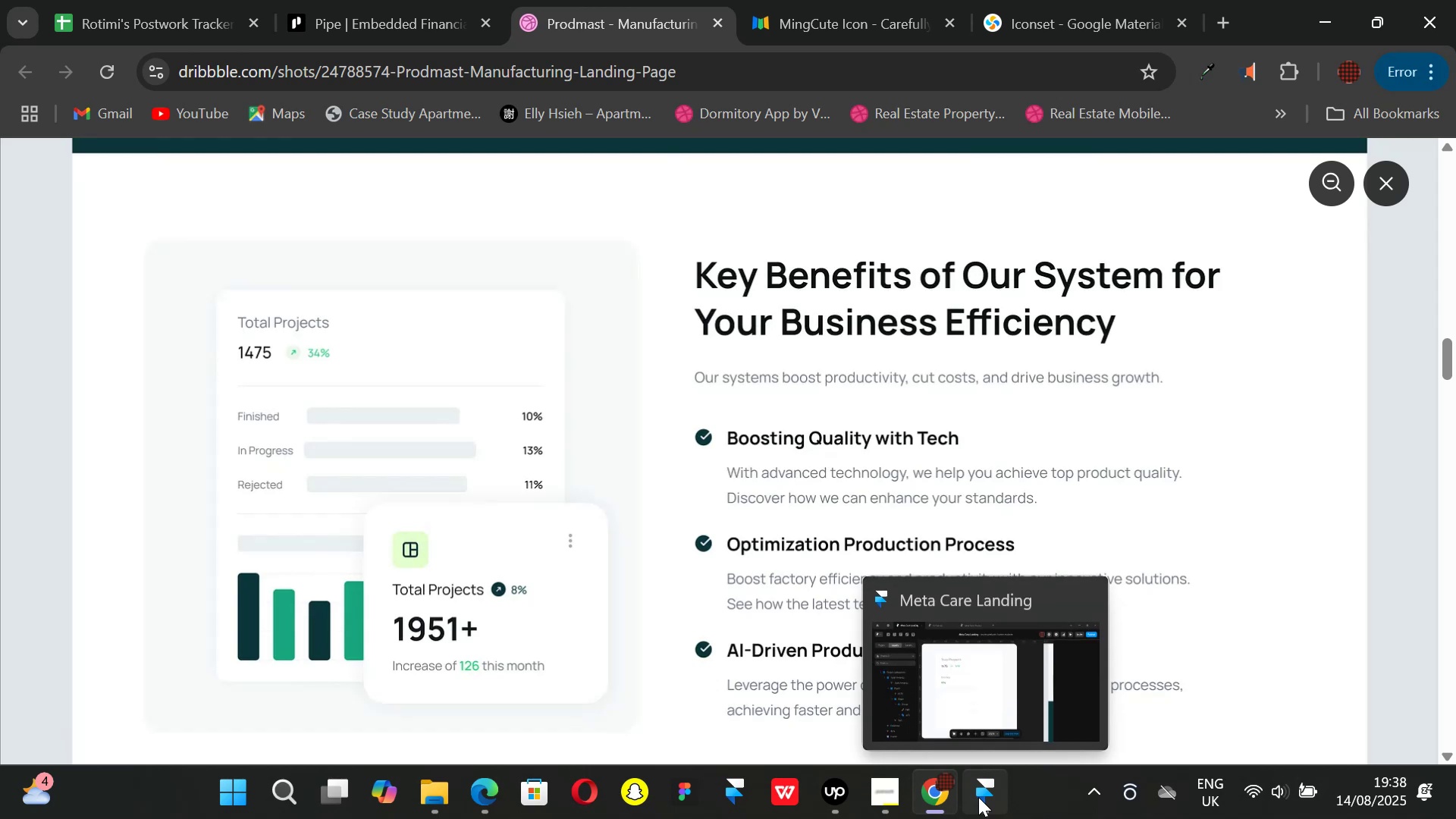 
left_click([978, 797])
 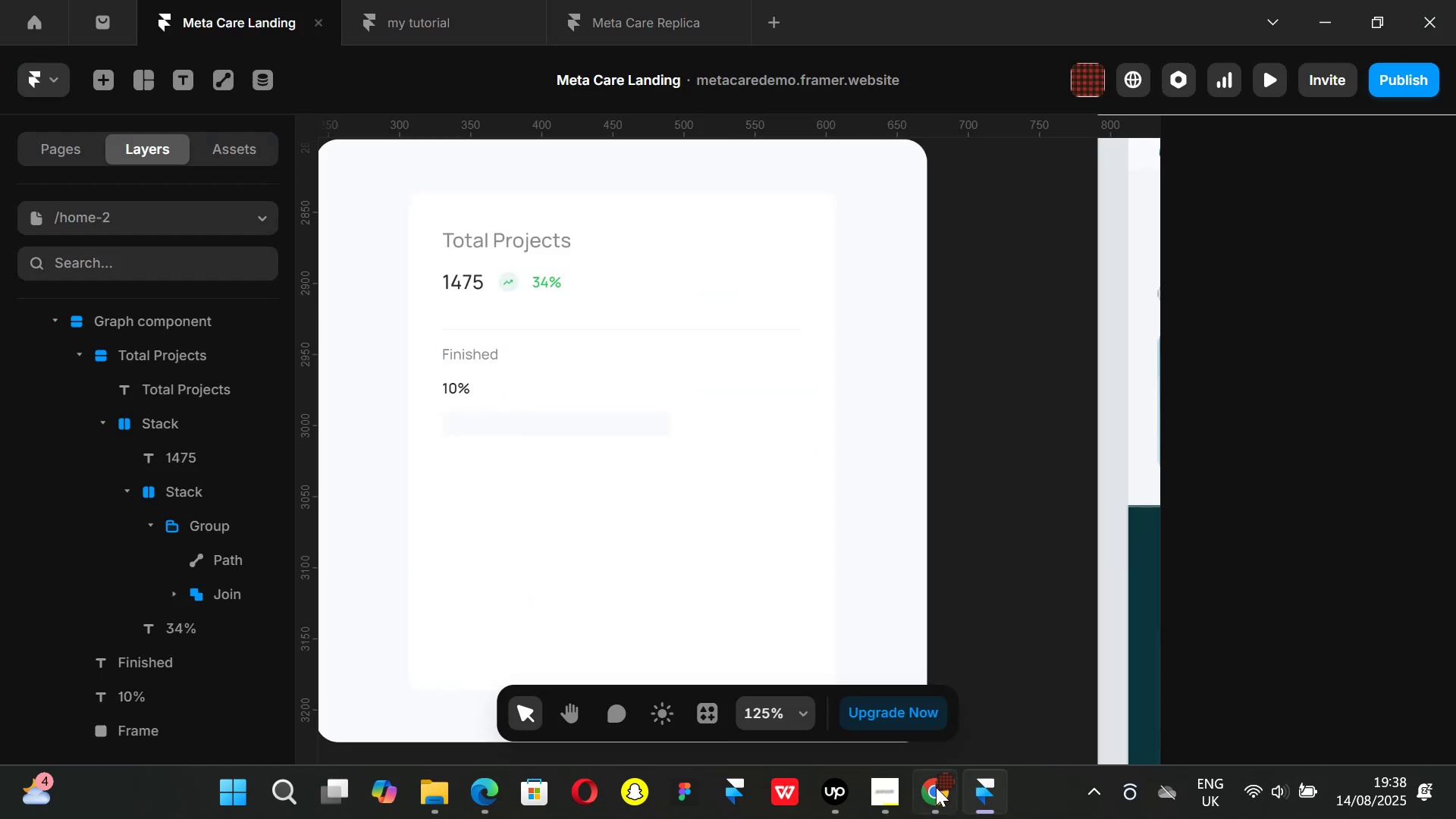 
left_click([940, 791])
 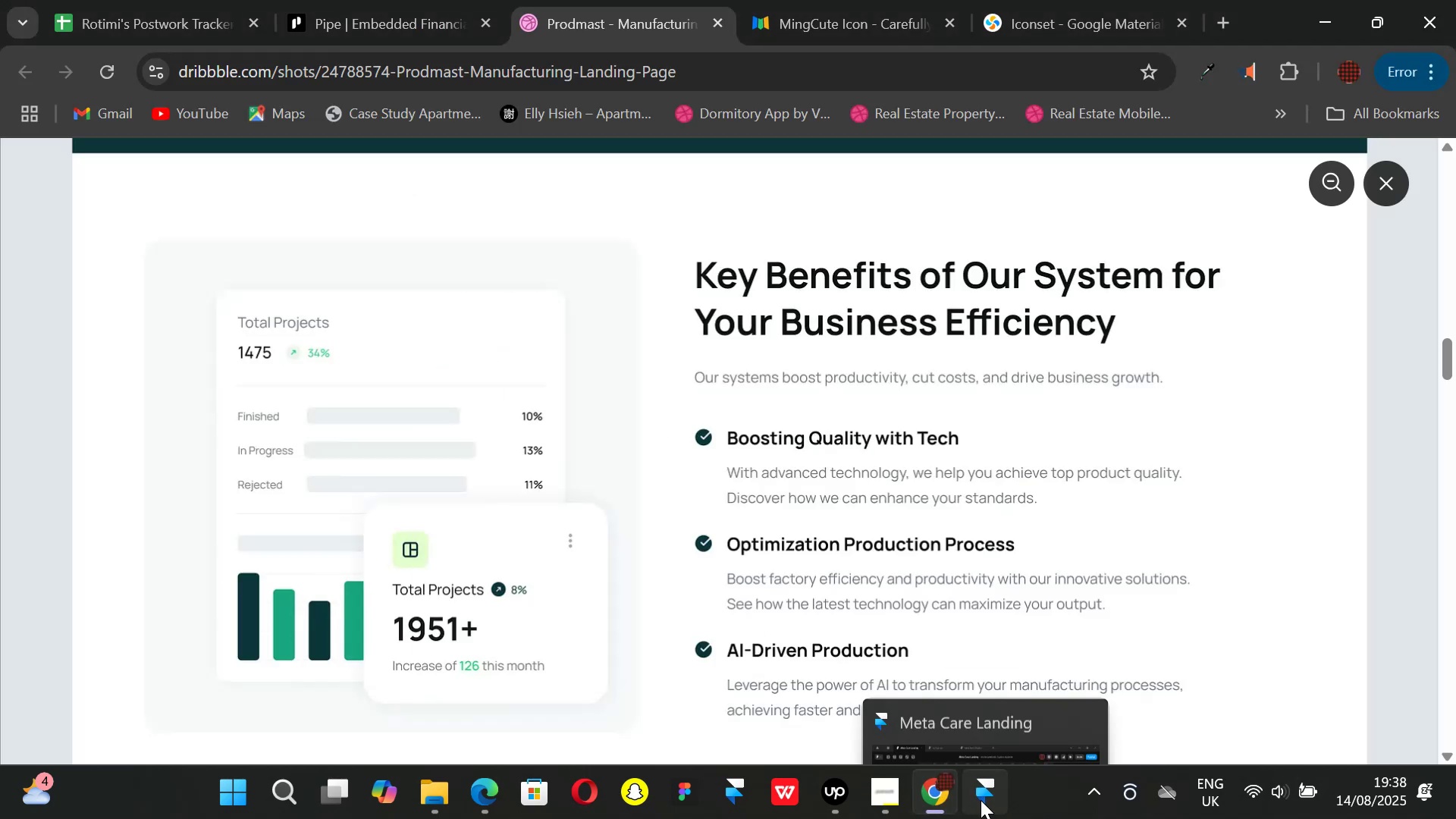 
left_click([981, 800])
 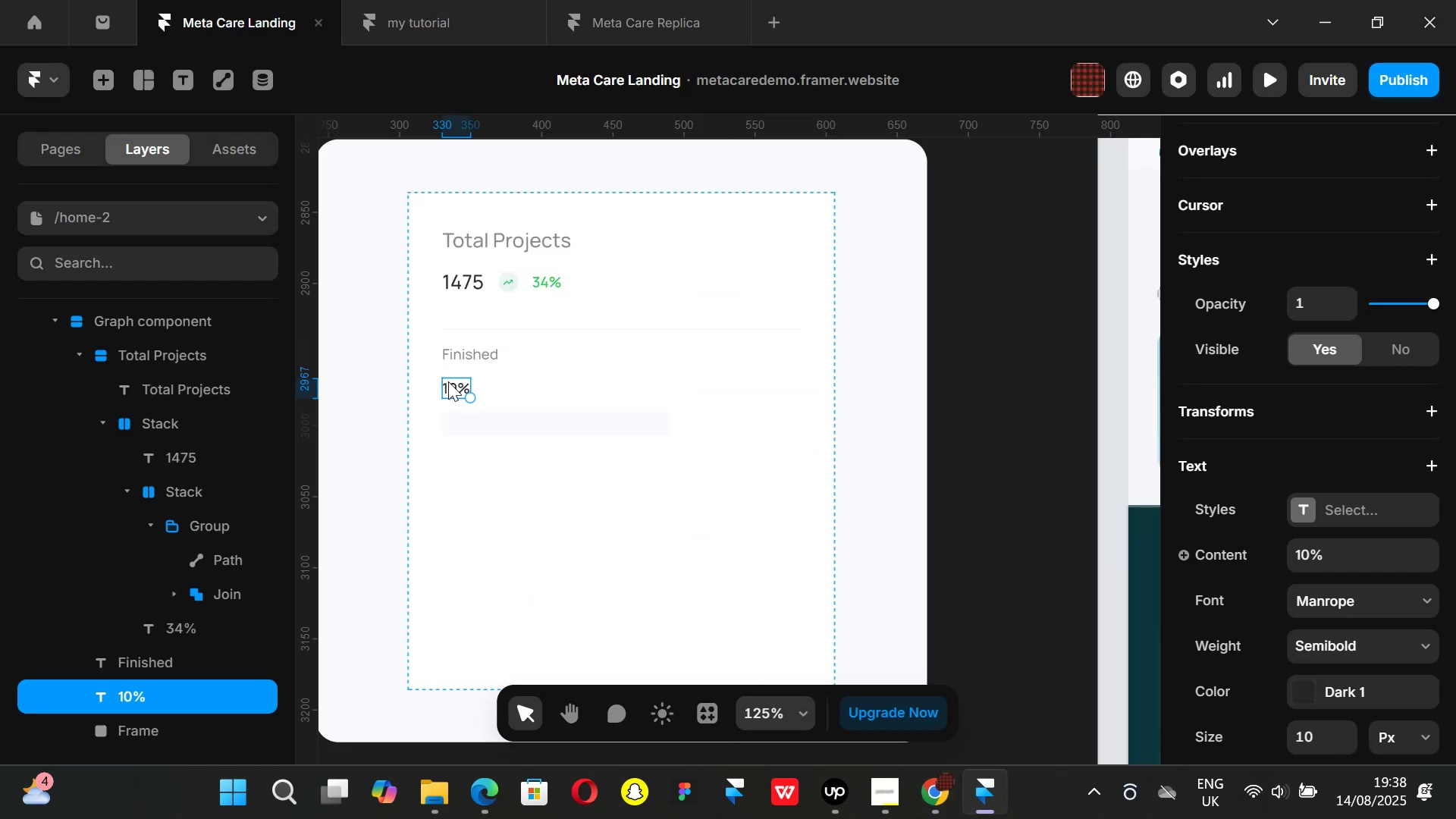 
key(ArrowUp)
 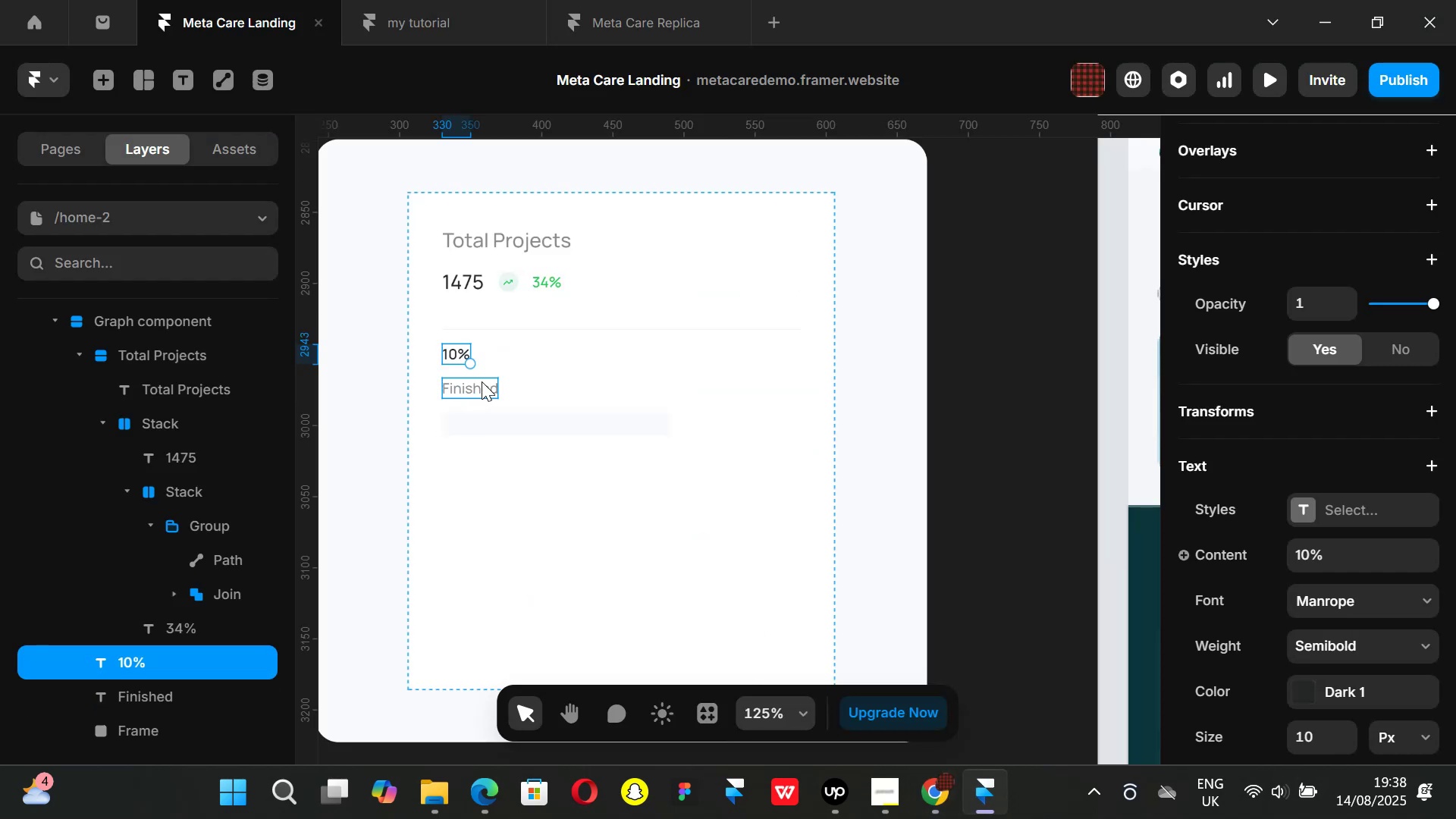 
left_click([482, 381])
 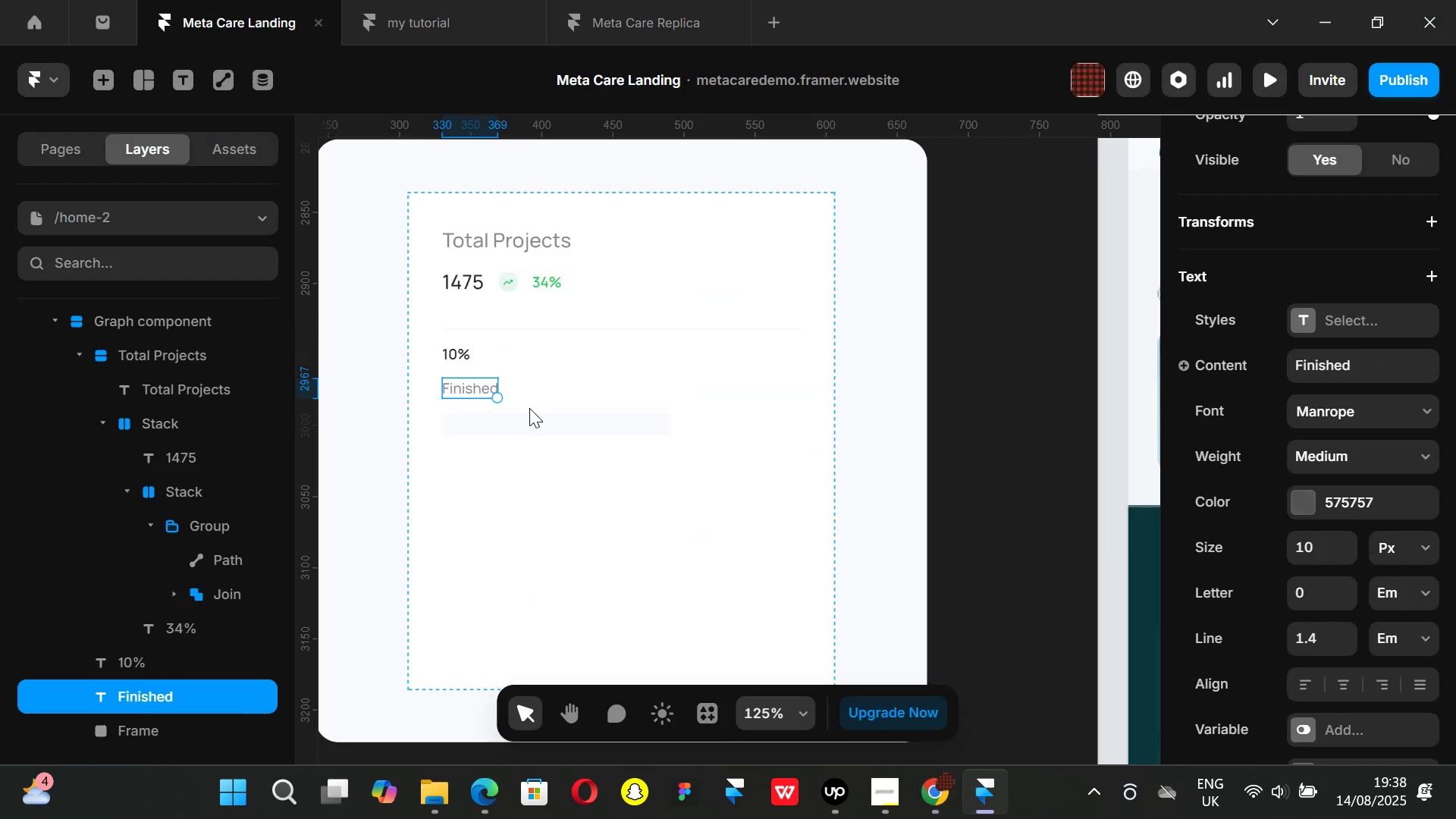 
hold_key(key=ShiftLeft, duration=0.7)
left_click([548, 425])
 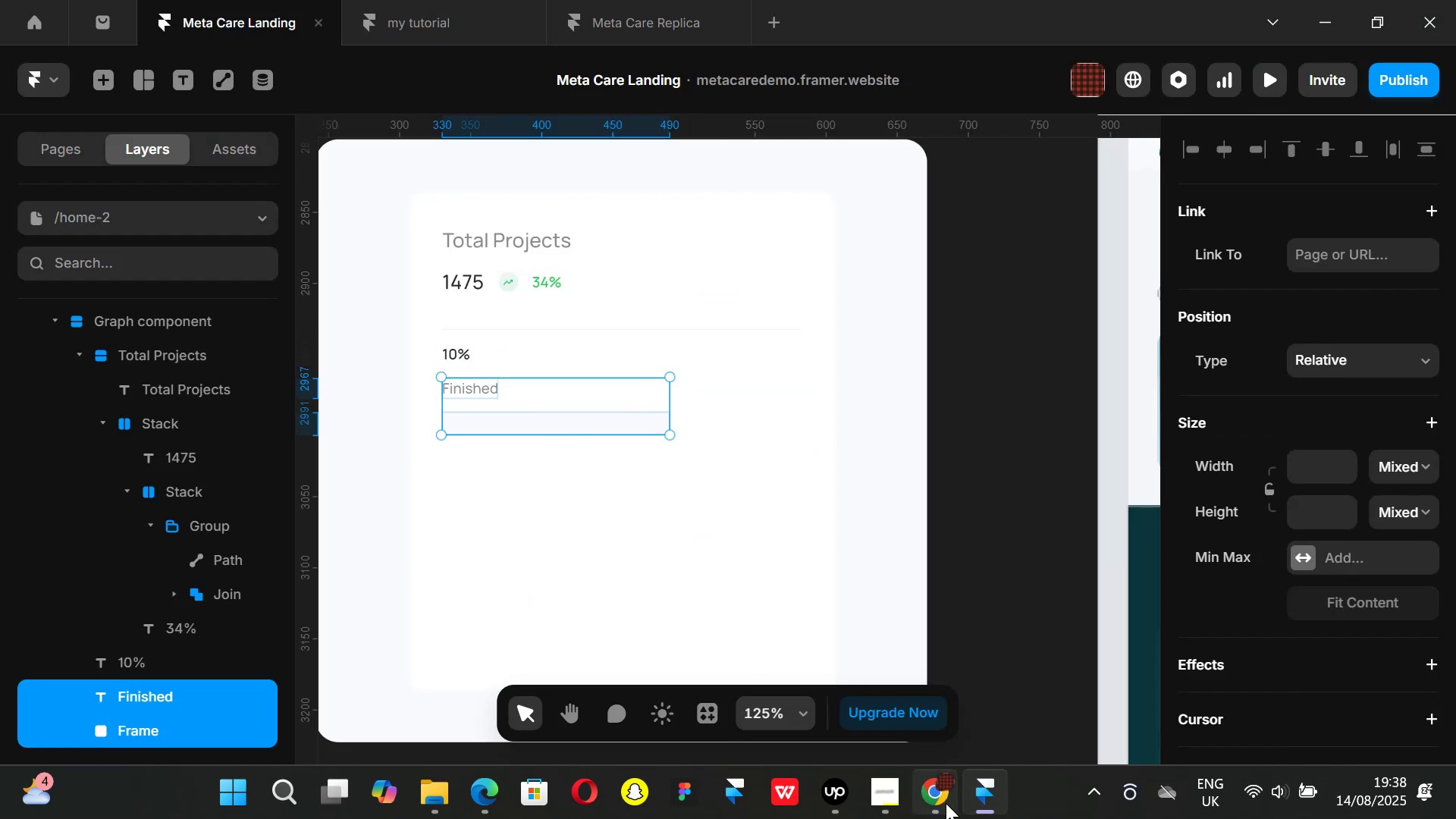 
left_click([946, 803])
 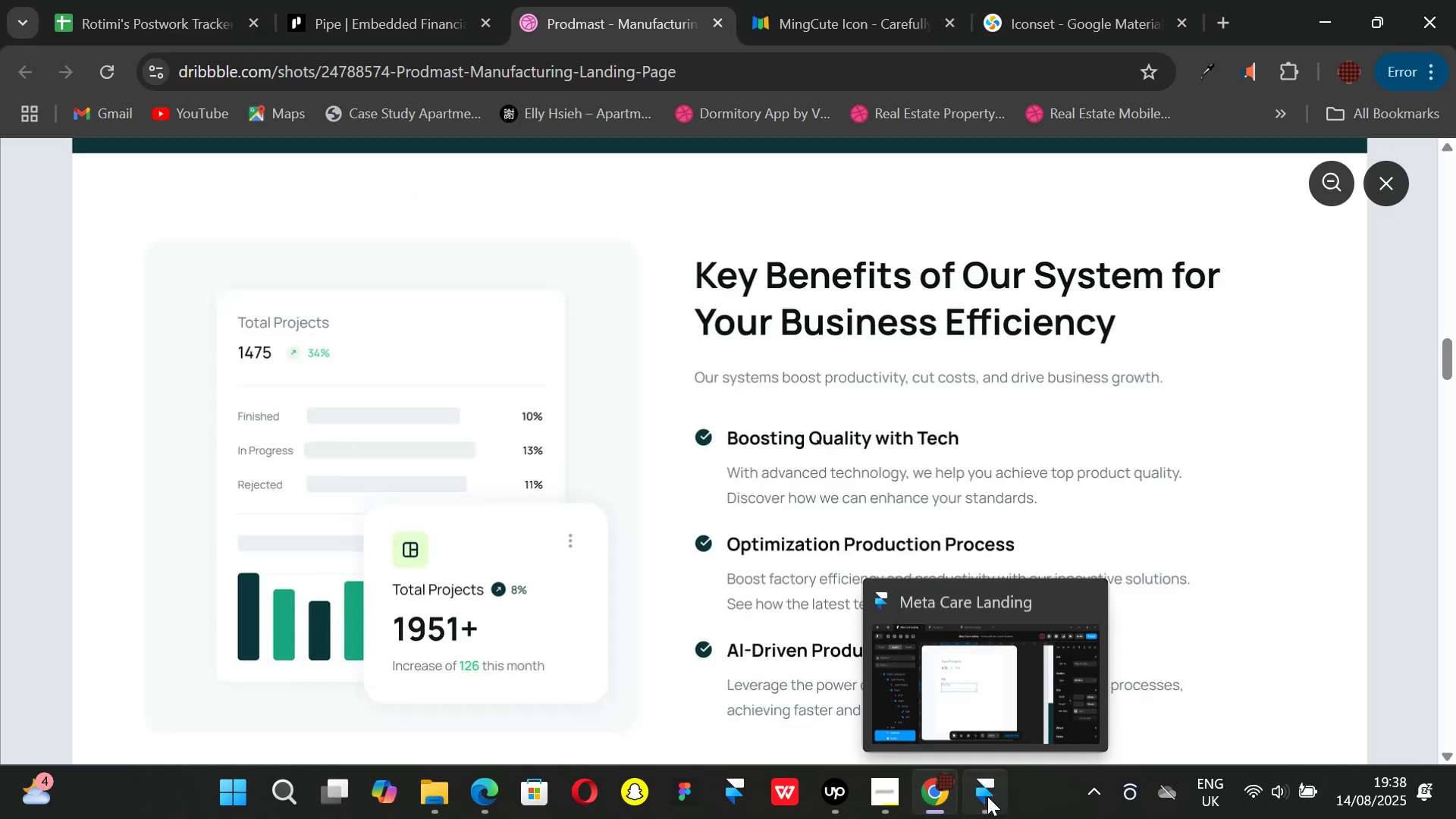 
left_click([987, 796])
 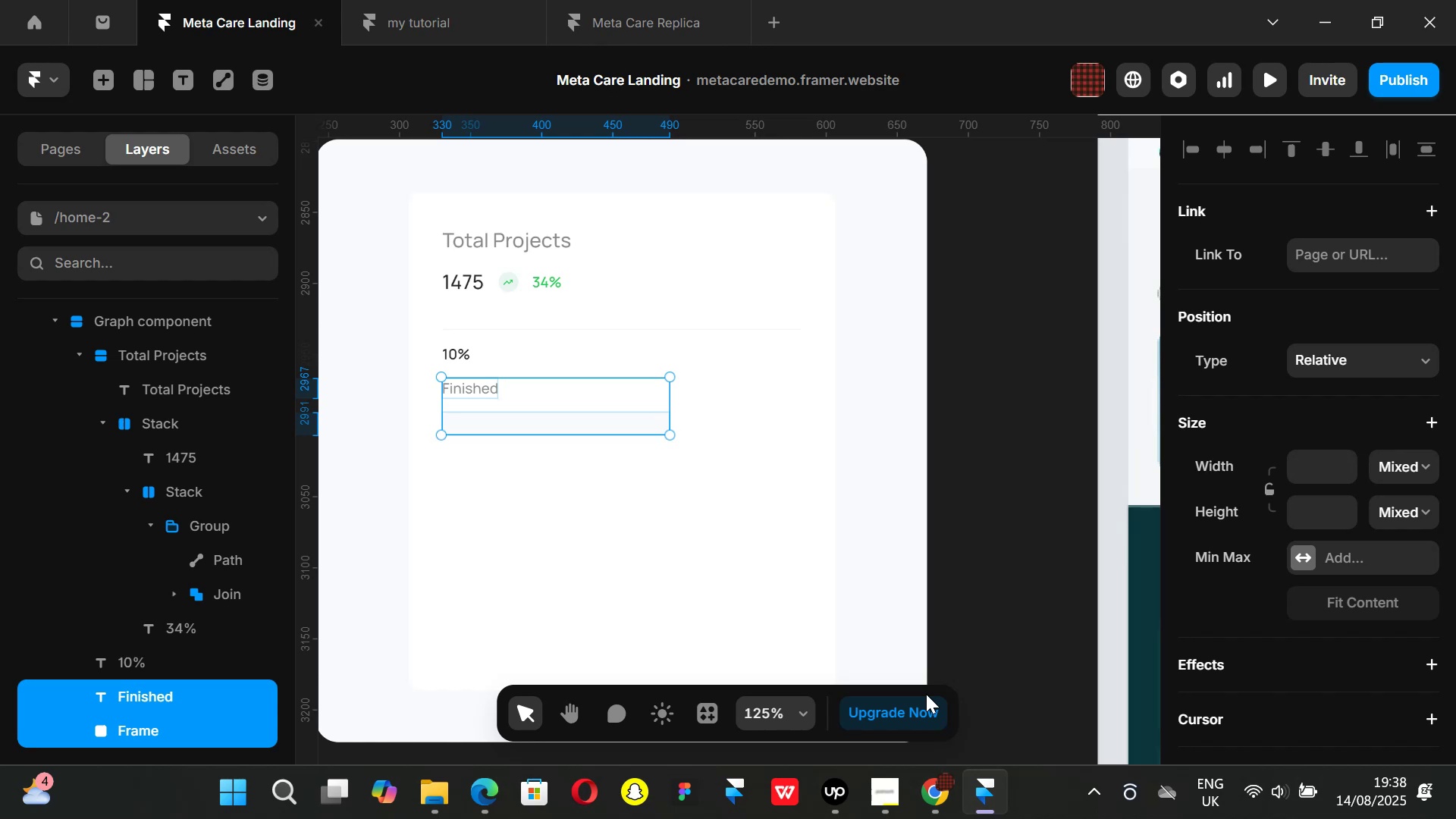 
key(Control+ControlLeft)
 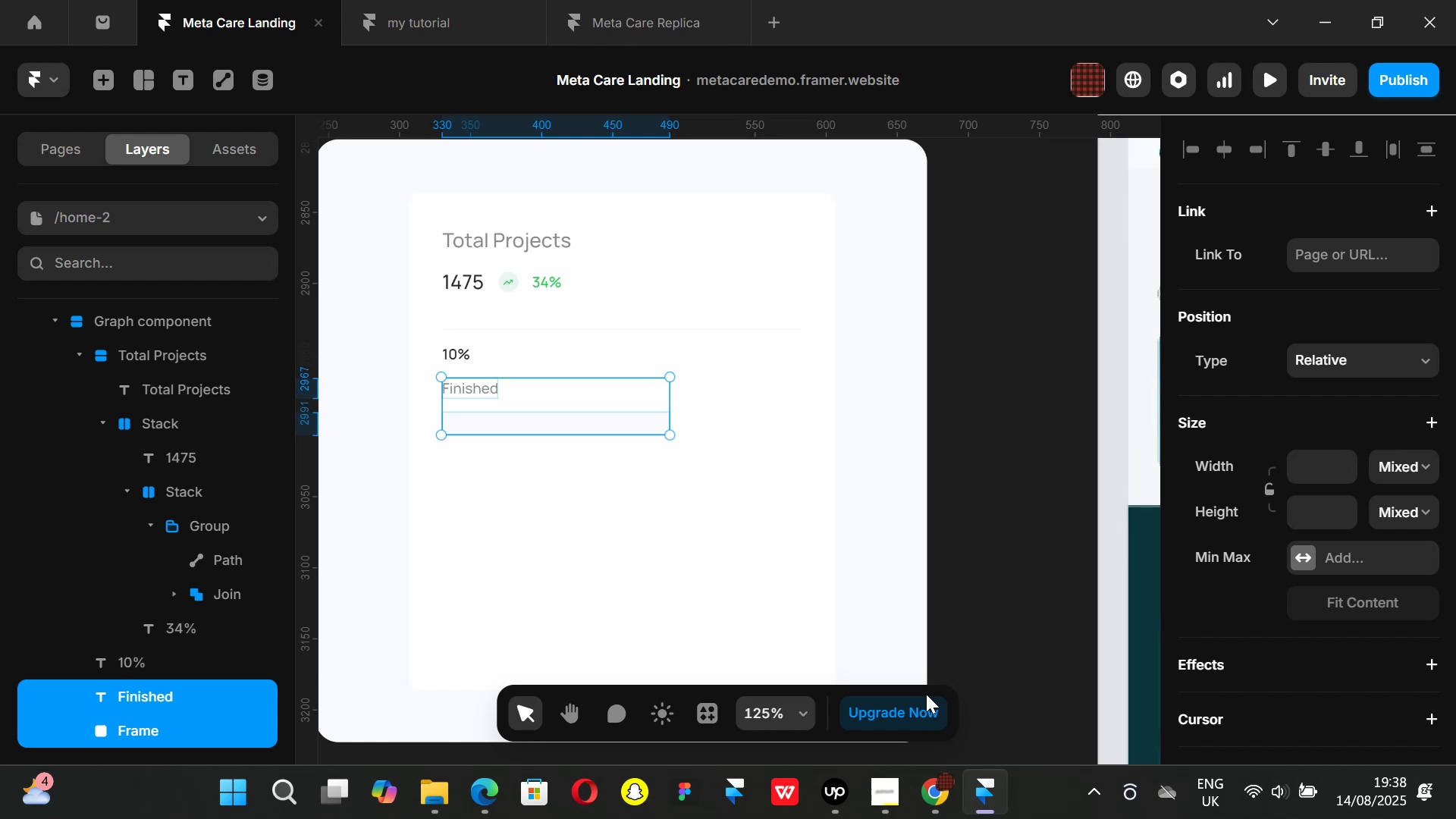 
key(Alt+Control+AltLeft)
 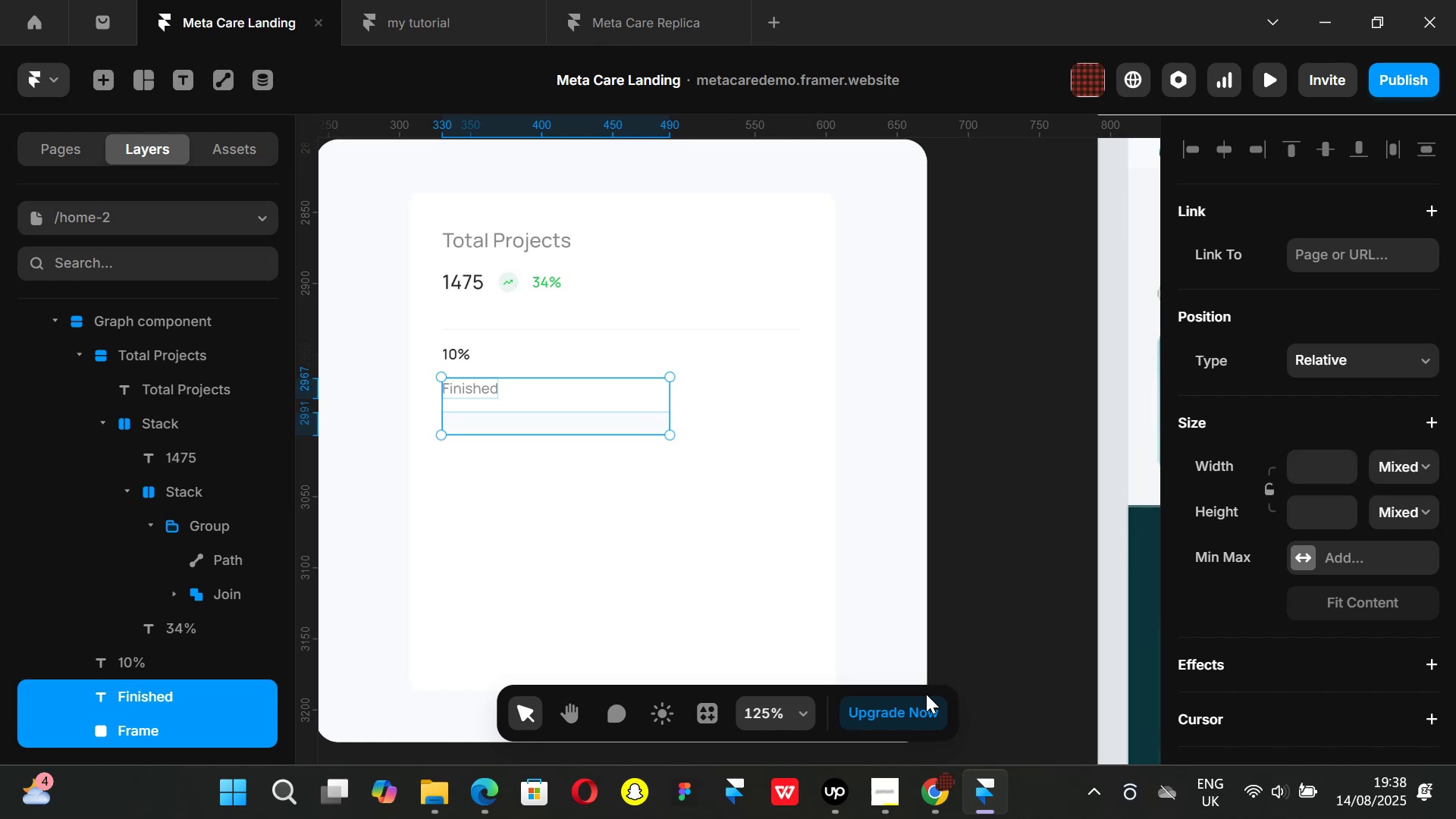 
key(Alt+Control+Enter)
 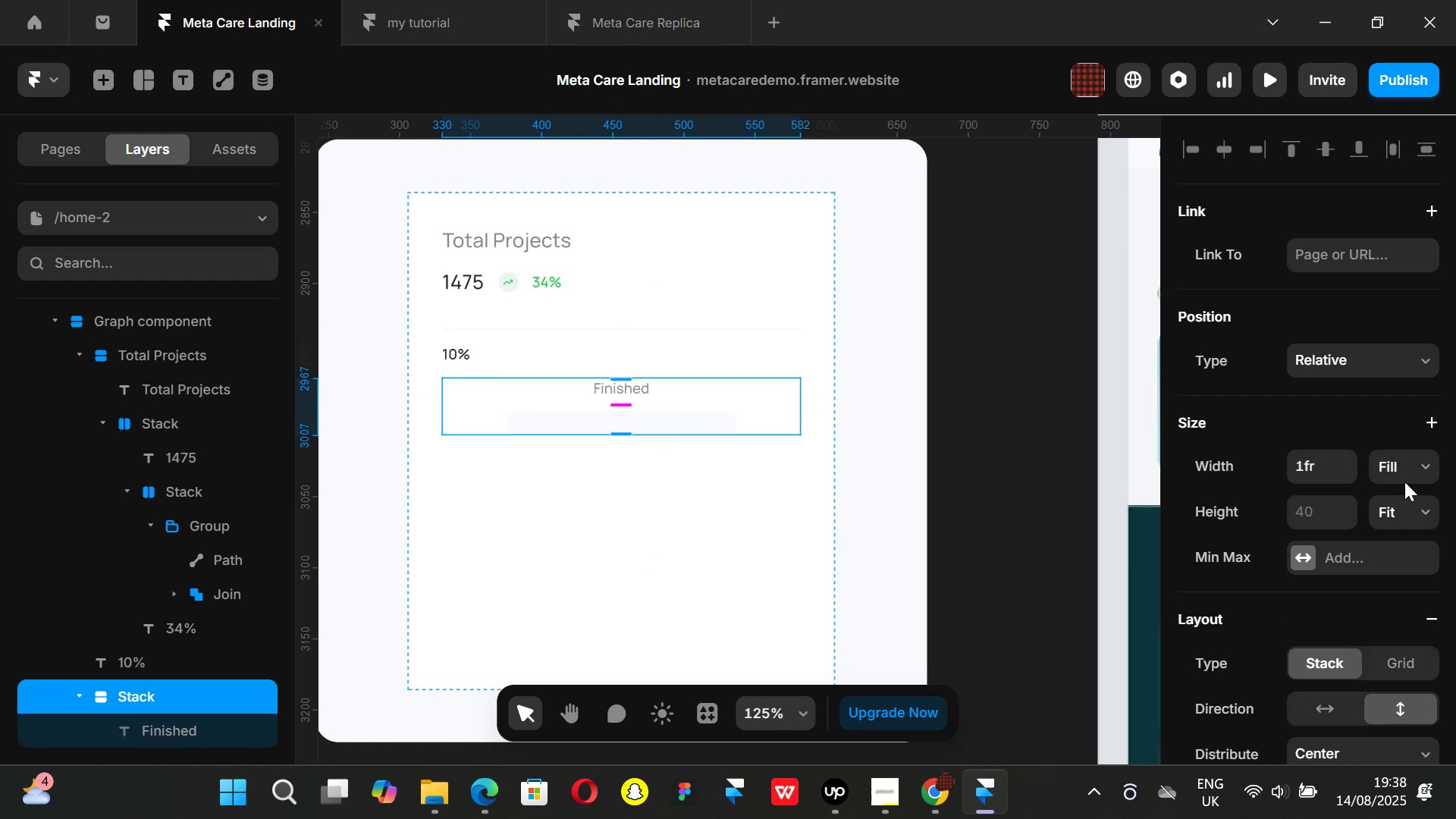 
left_click([1420, 471])
 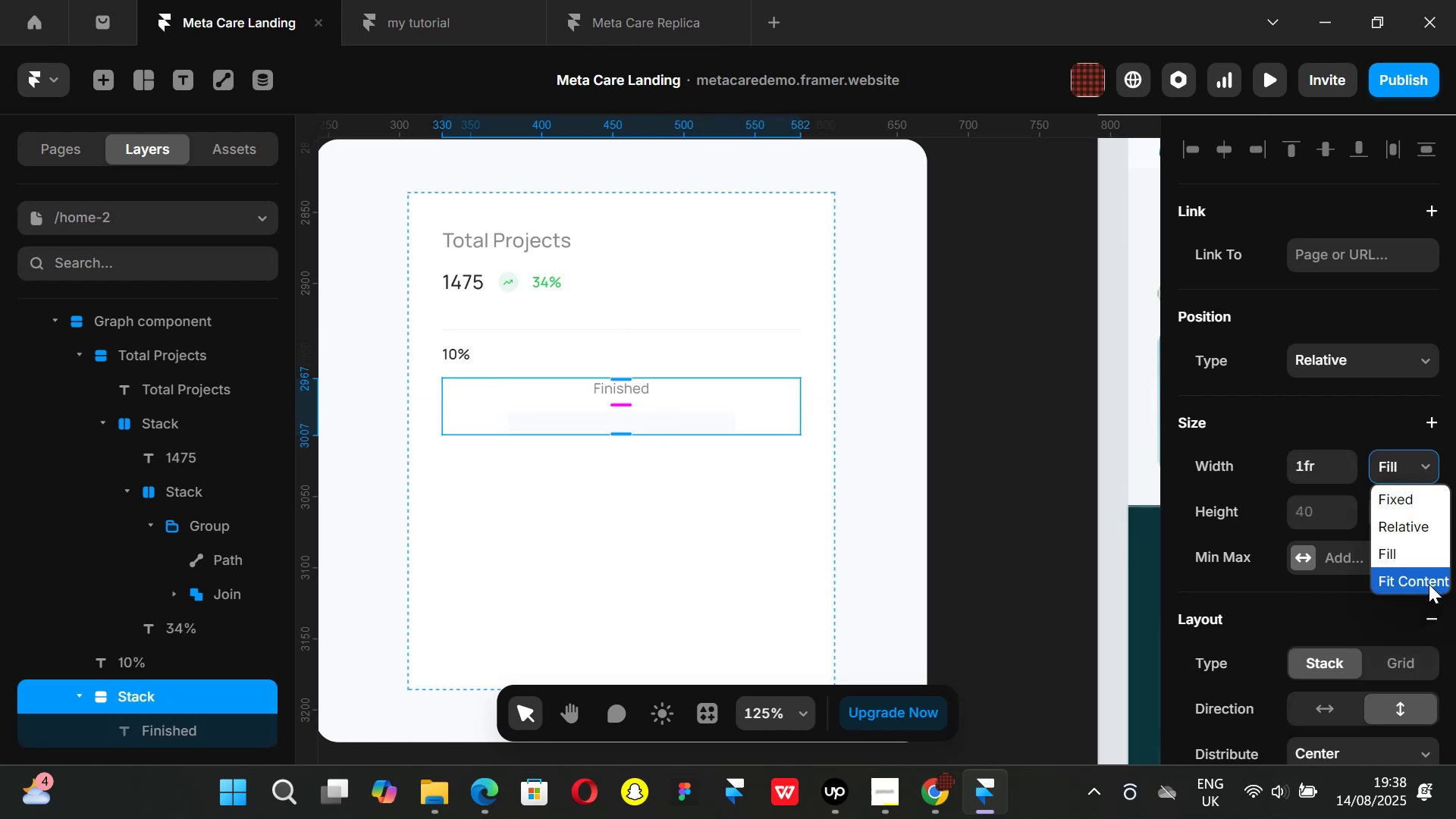 
left_click([1429, 584])
 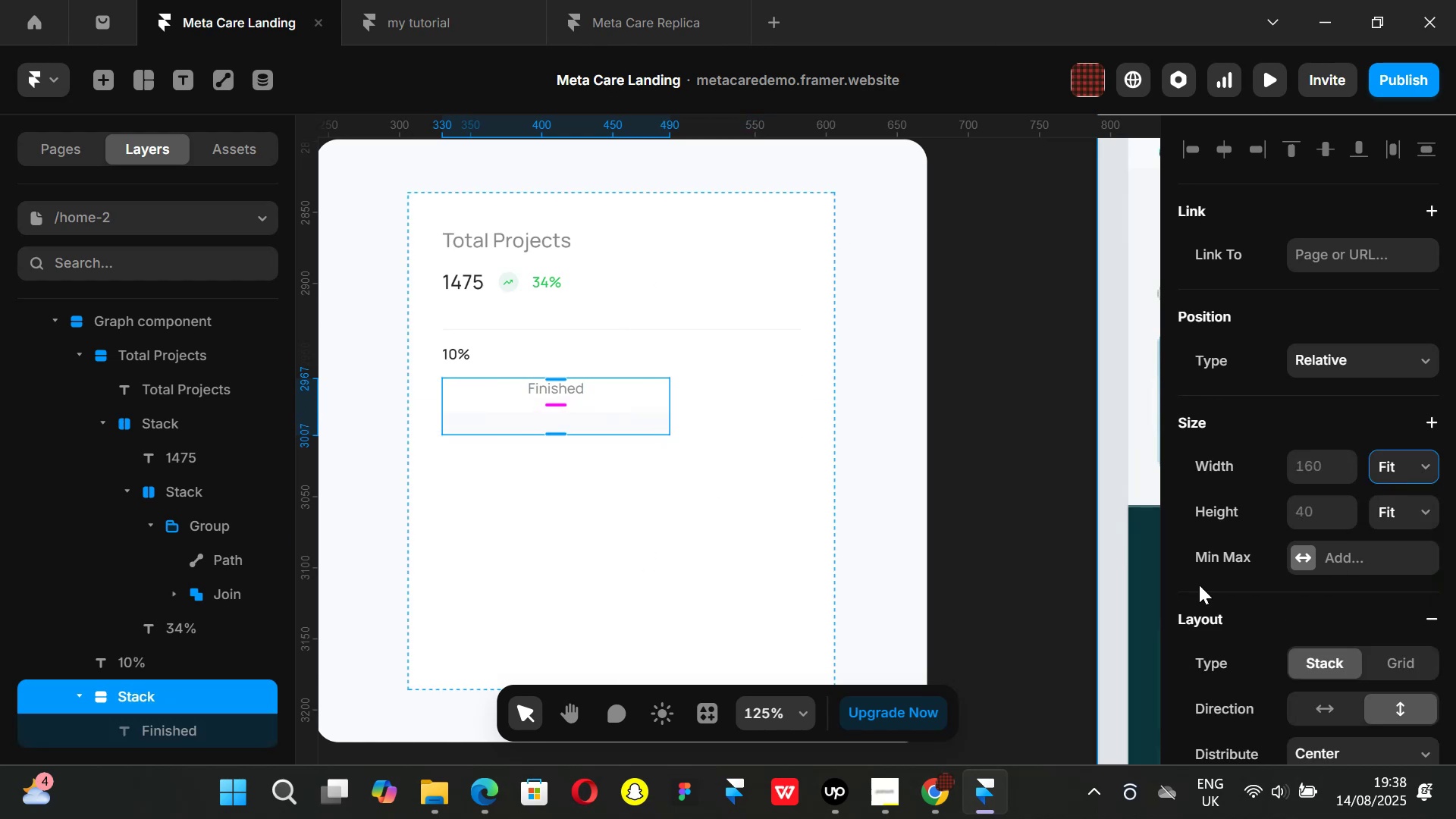 
left_click([1317, 710])
 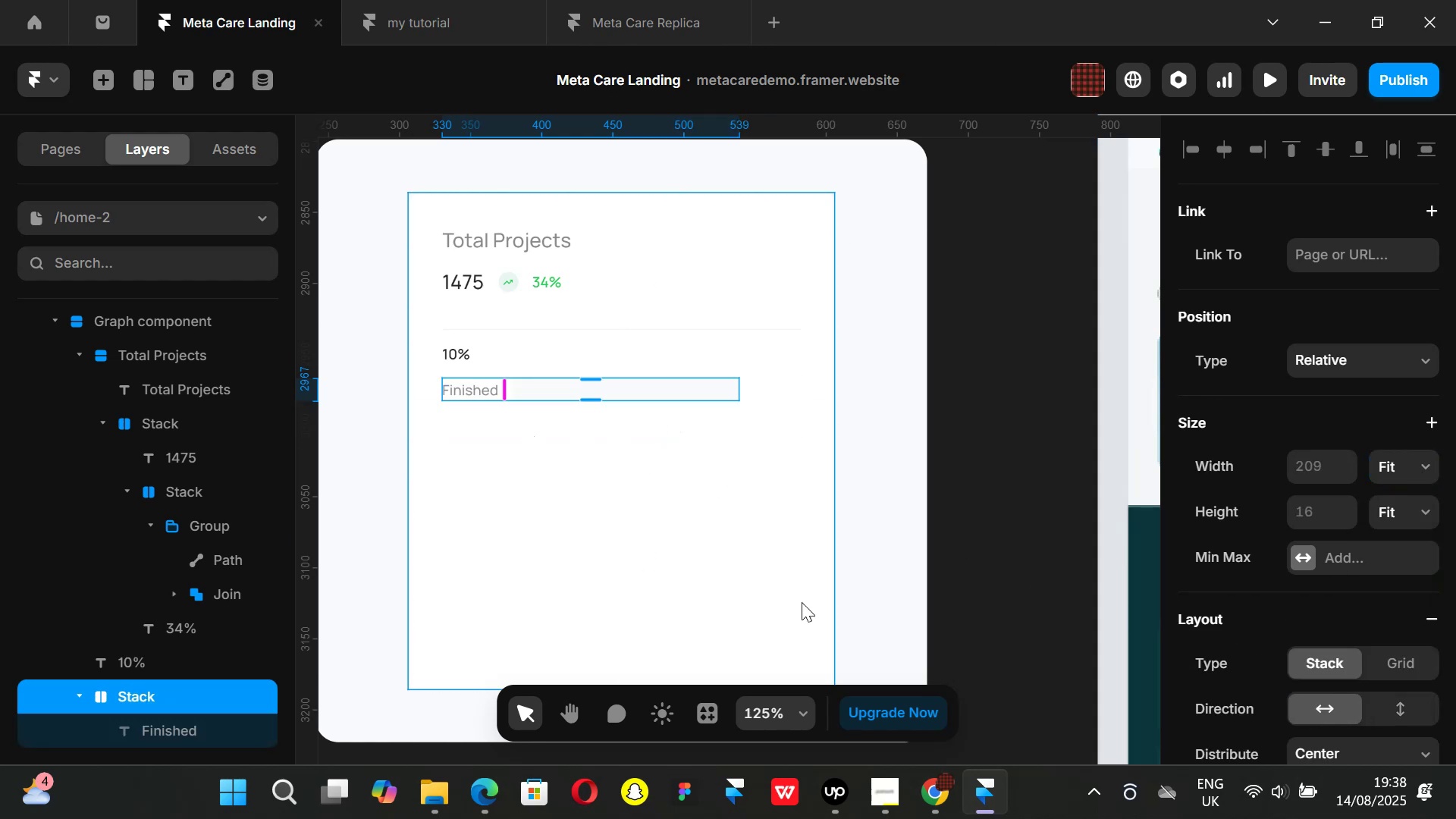 
left_click([959, 799])
 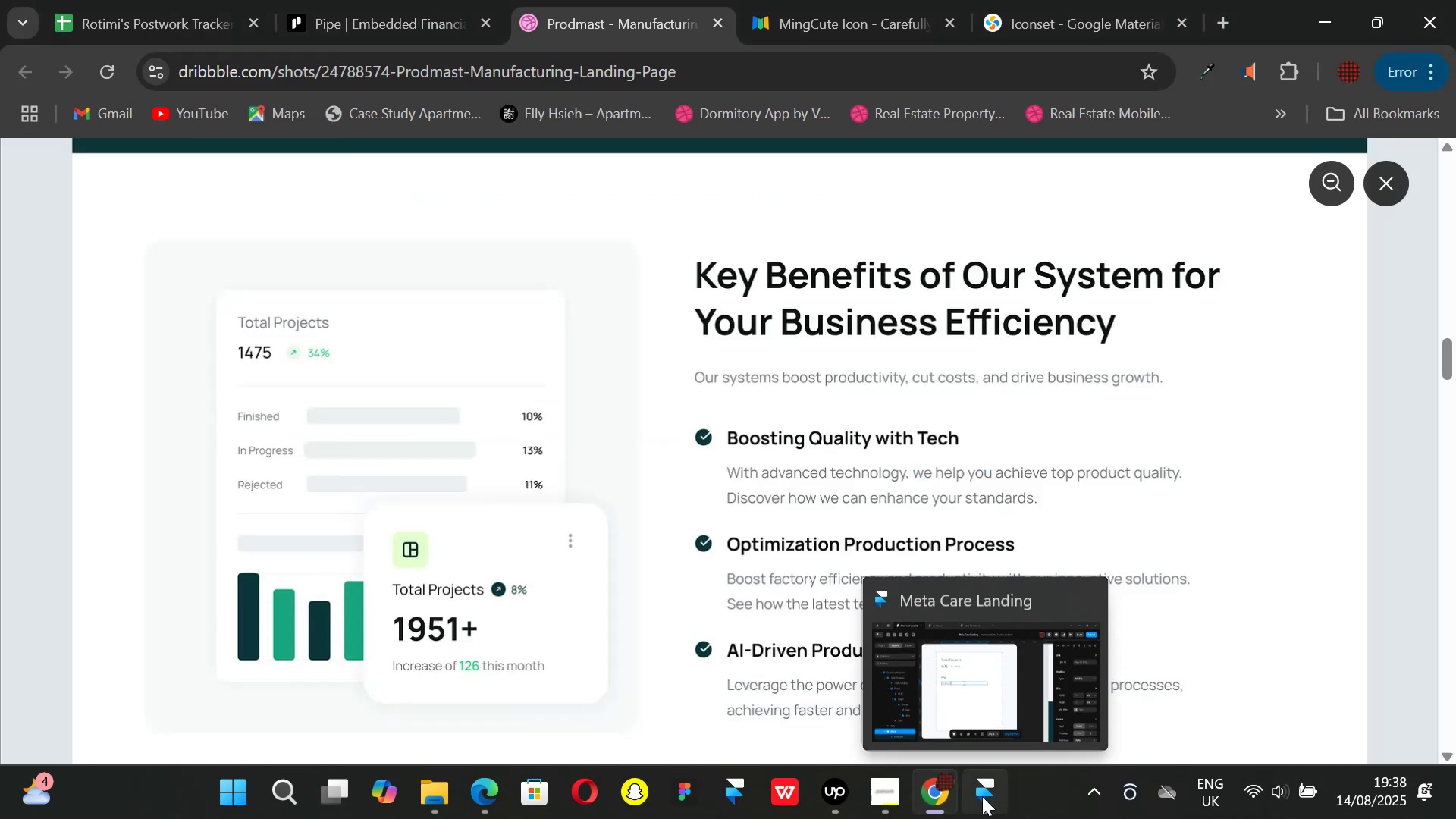 
left_click([982, 796])
 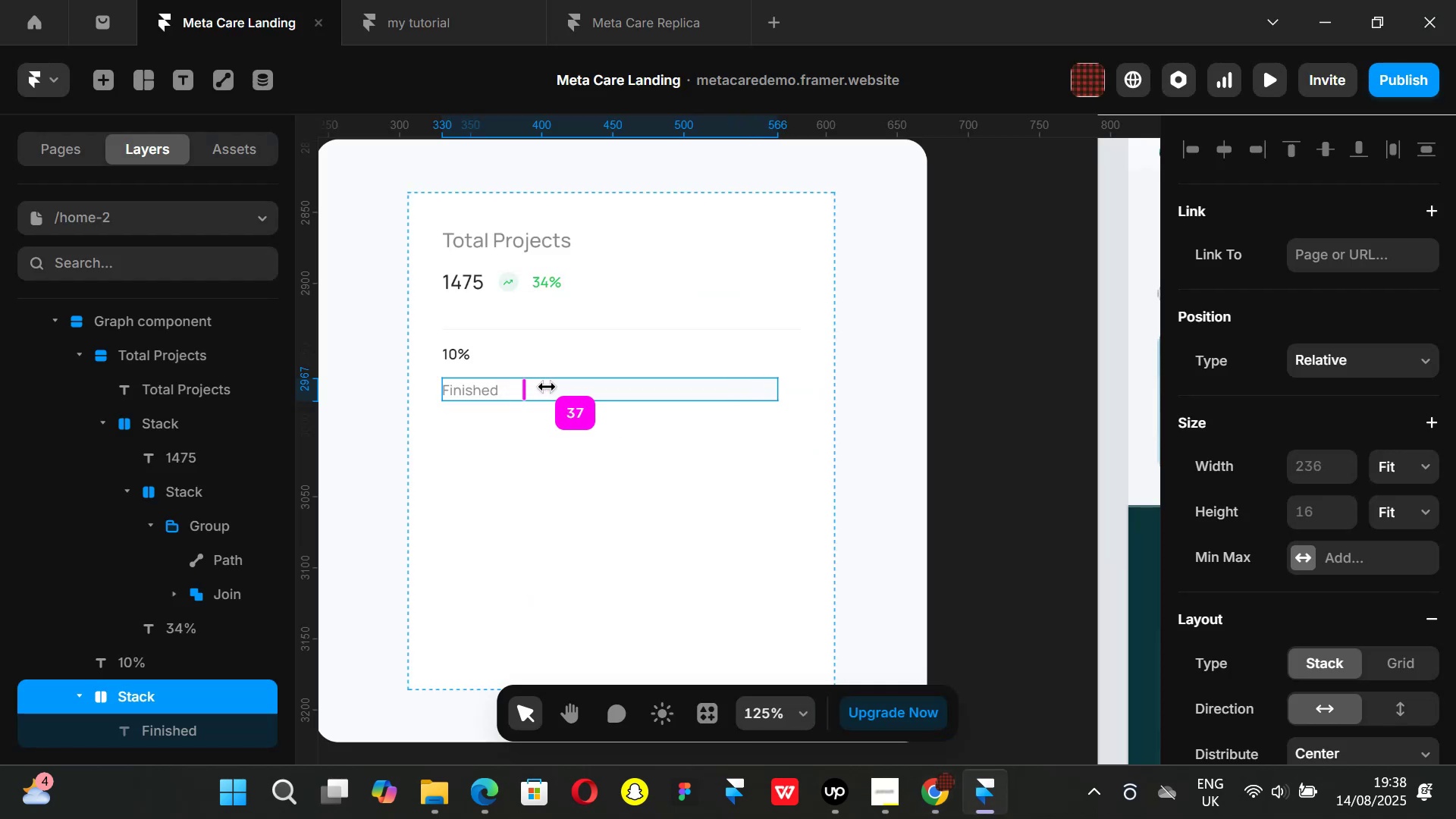 
left_click([1032, 484])
 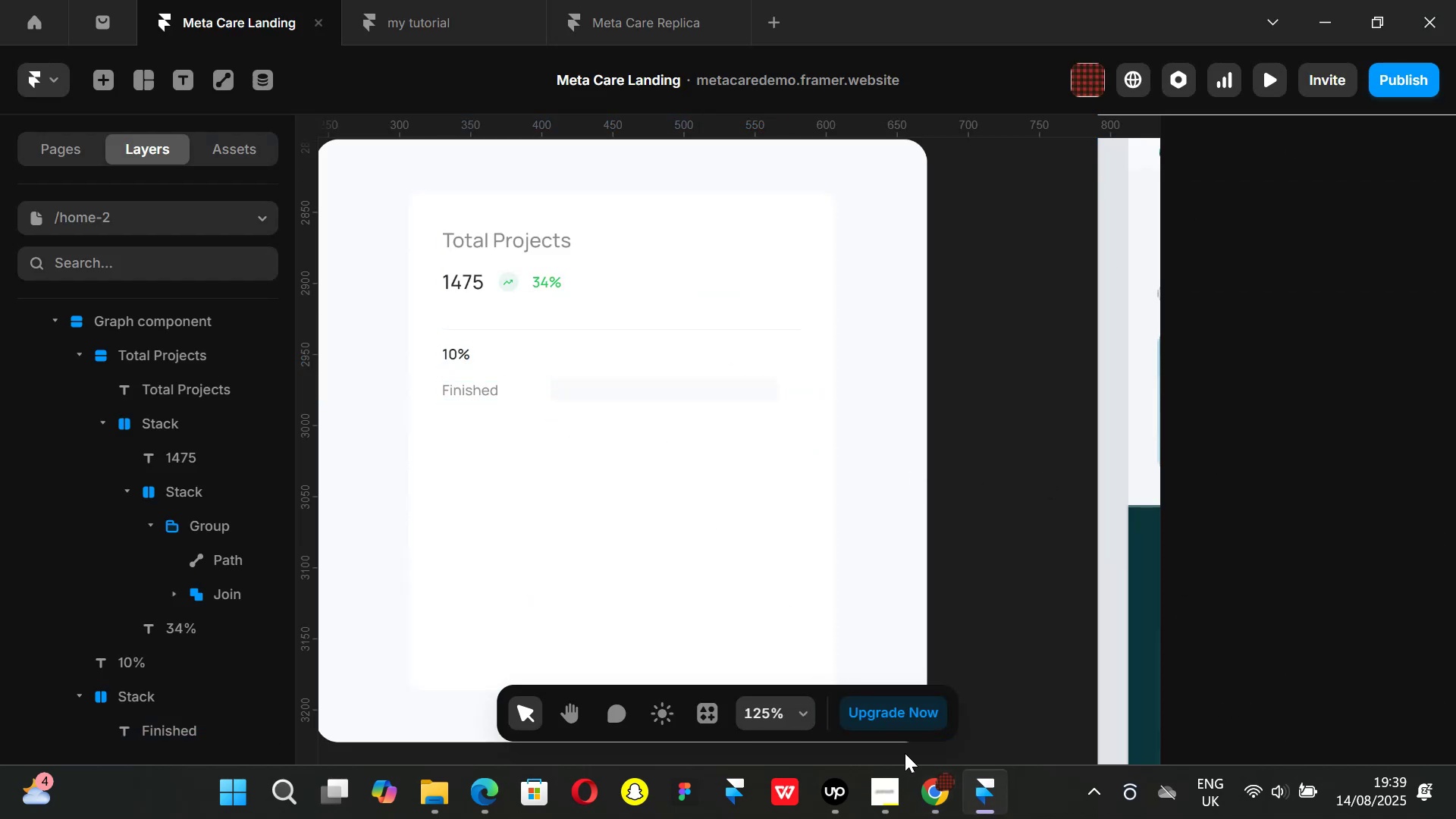 
left_click([944, 811])
 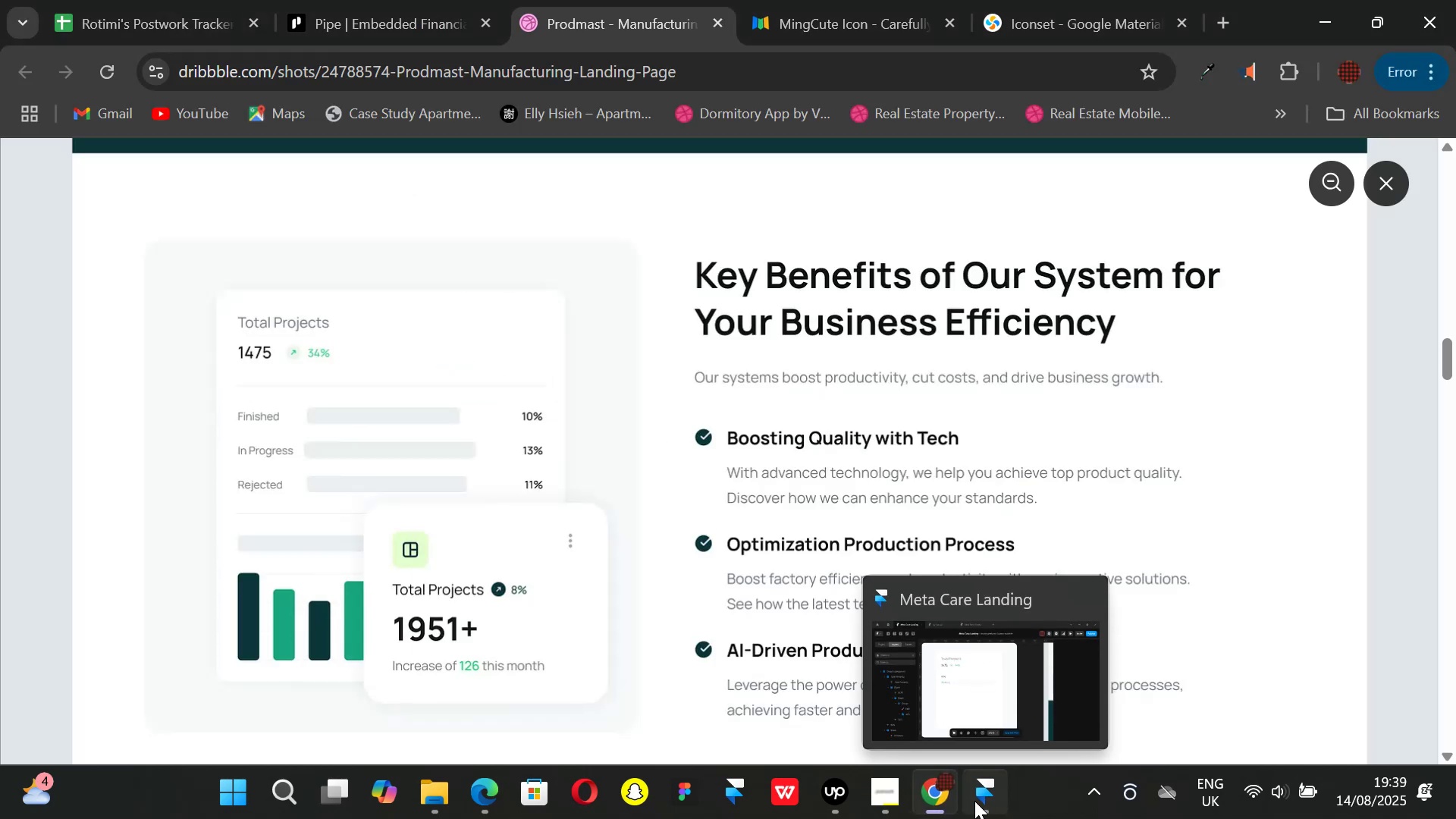 
left_click([974, 801])
 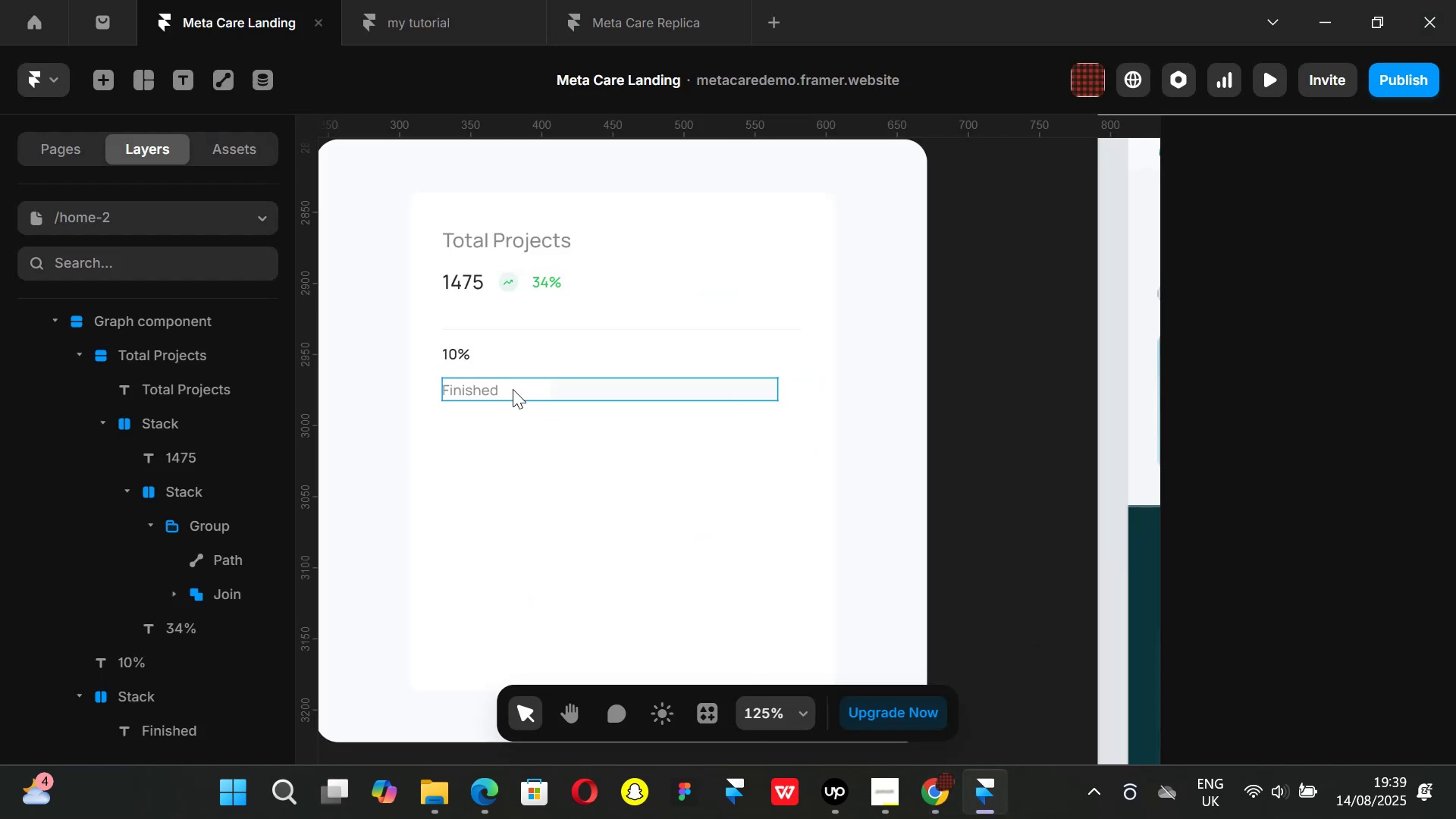 
left_click([513, 389])
 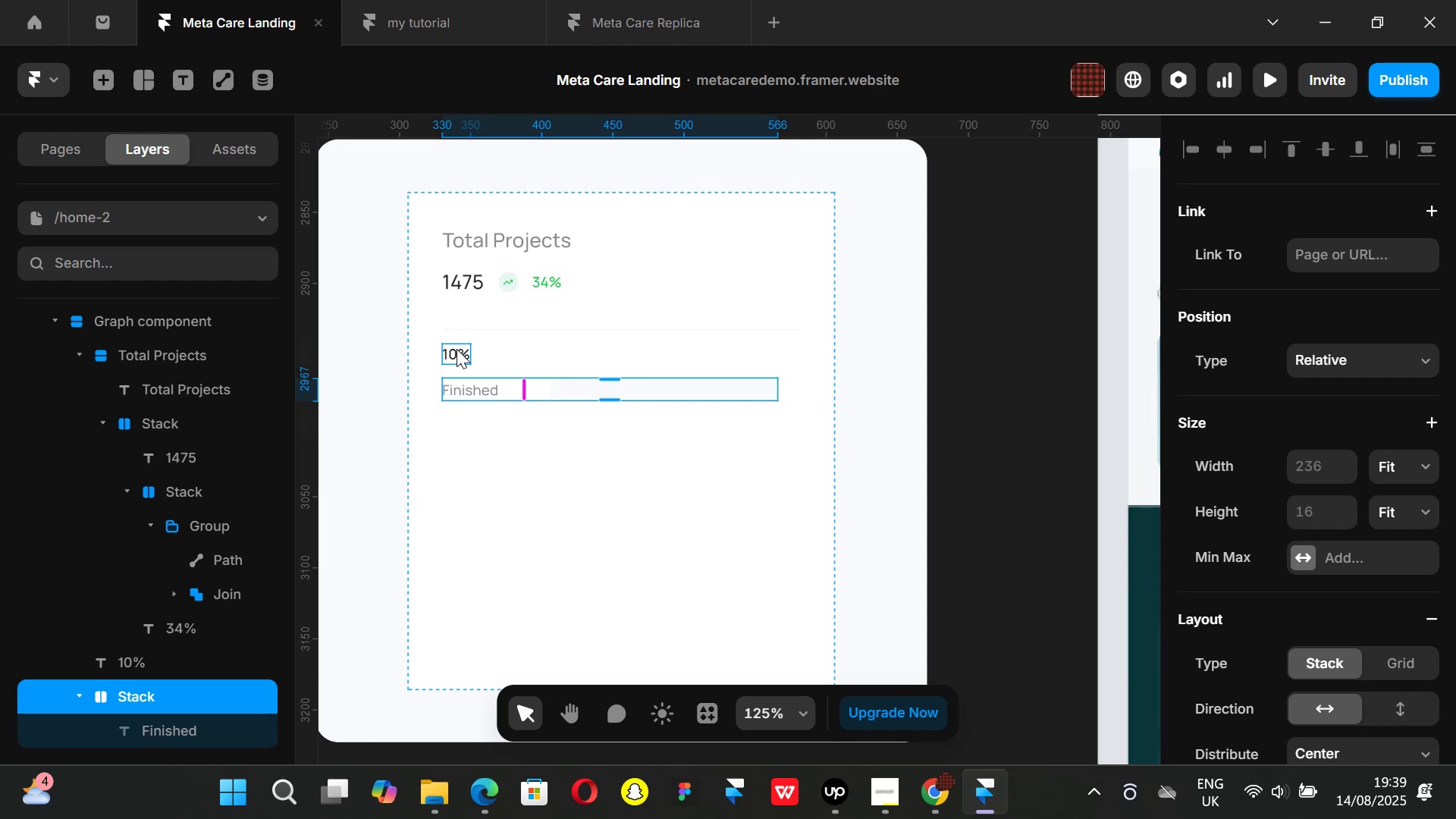 
hold_key(key=ShiftLeft, duration=0.42)
left_click([457, 349])
 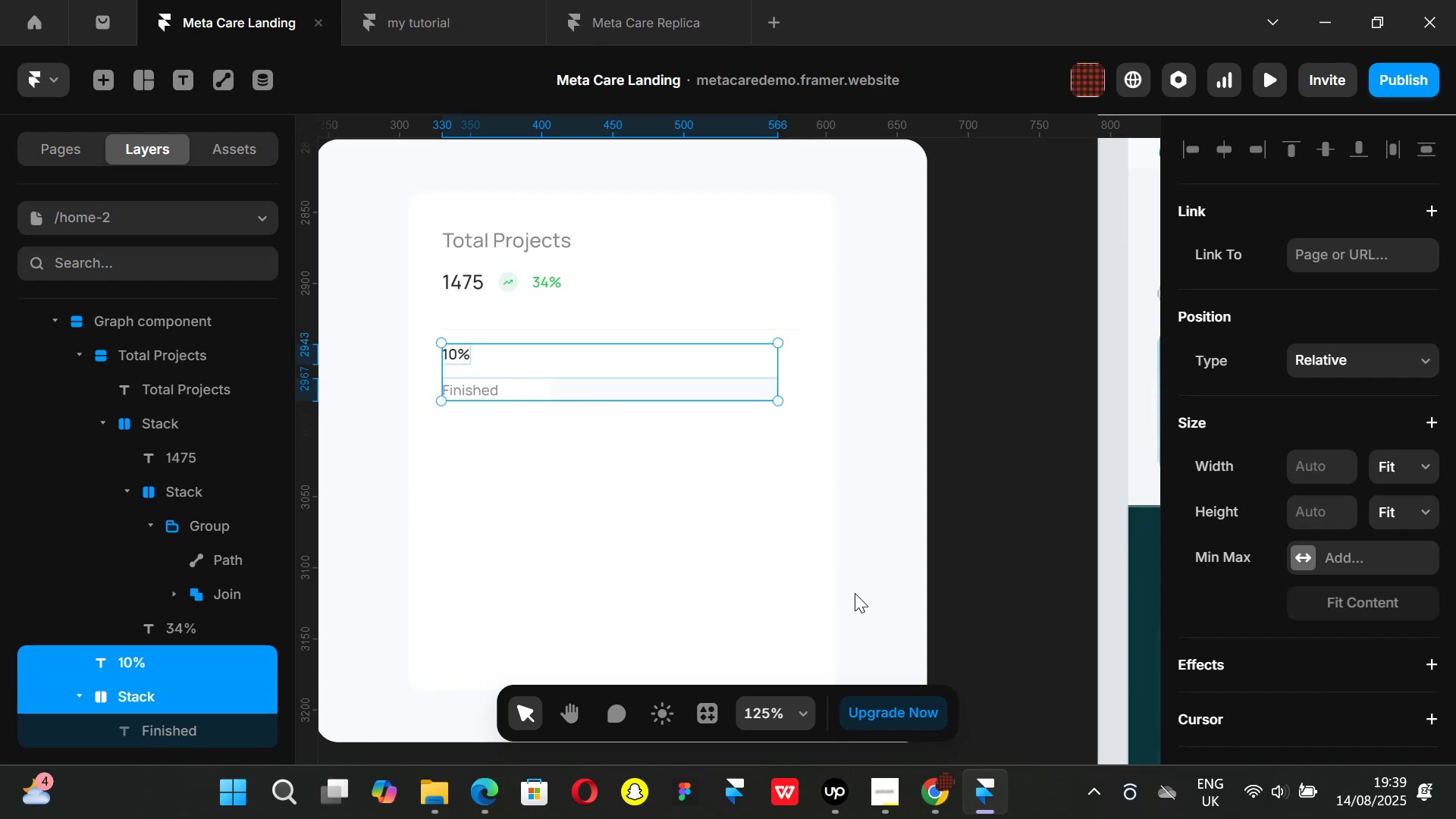 
key(Control+ControlLeft)
 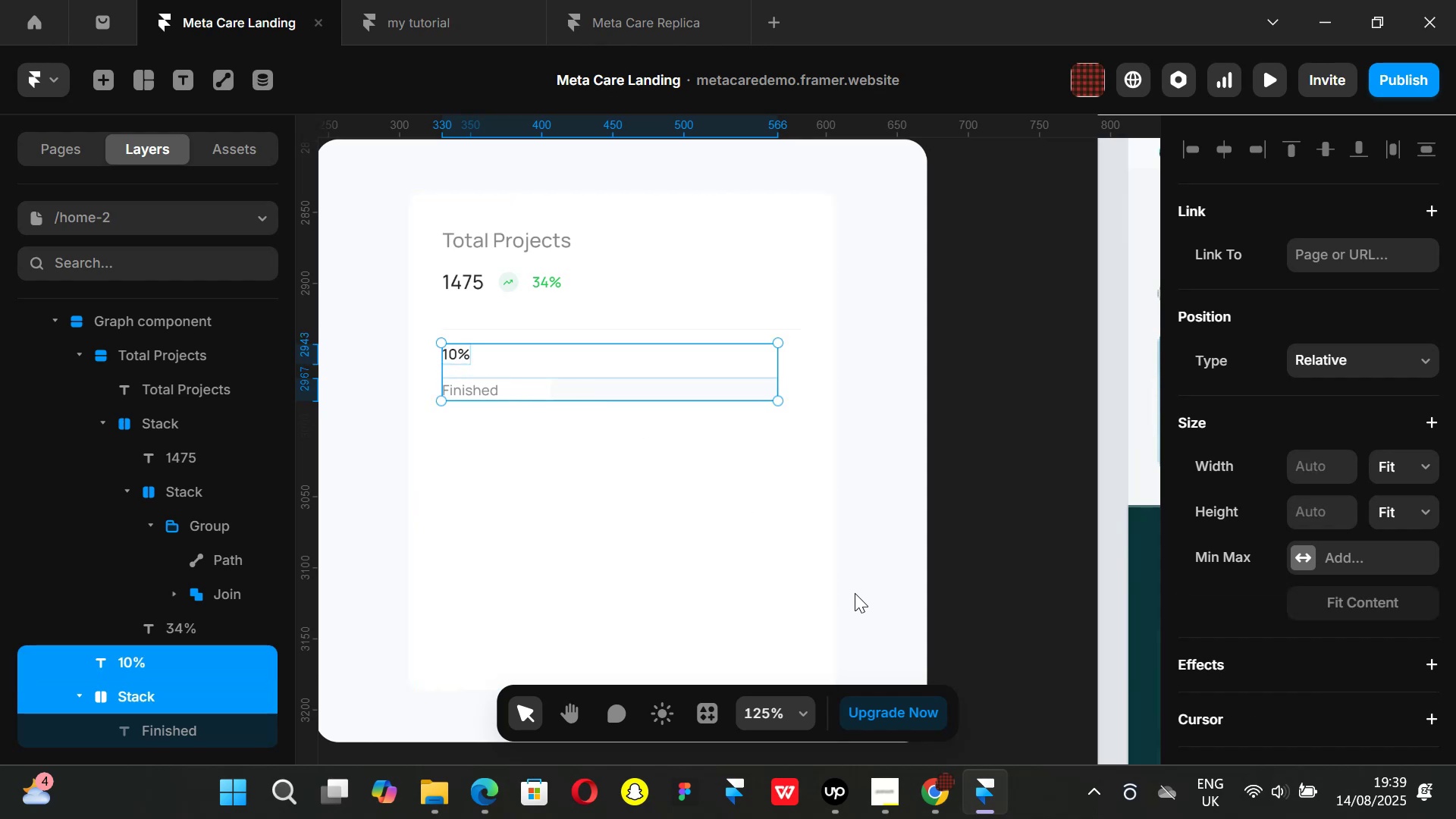 
key(Alt+Control+AltLeft)
 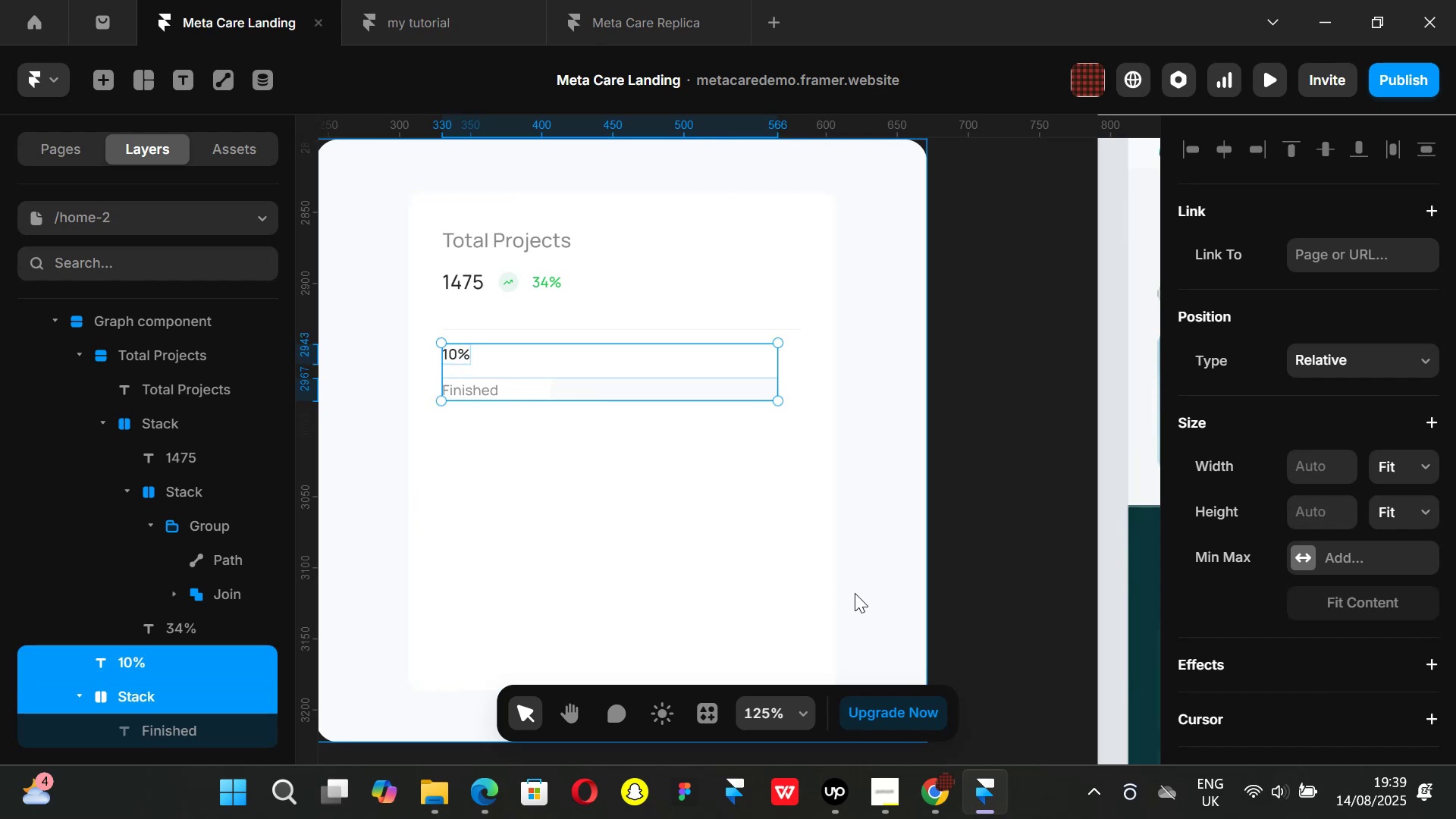 
key(Alt+Control+Enter)
 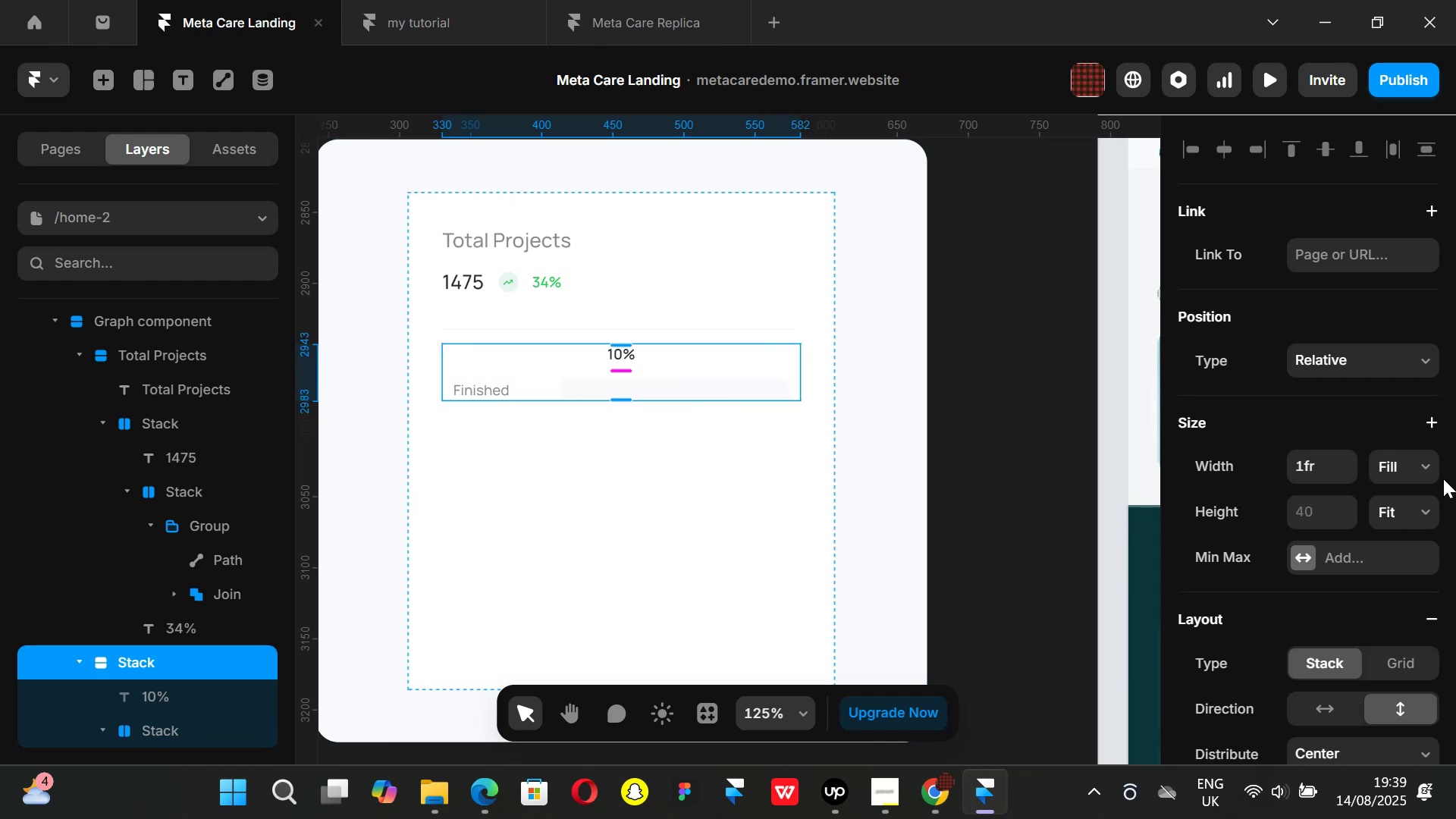 
left_click([1418, 461])
 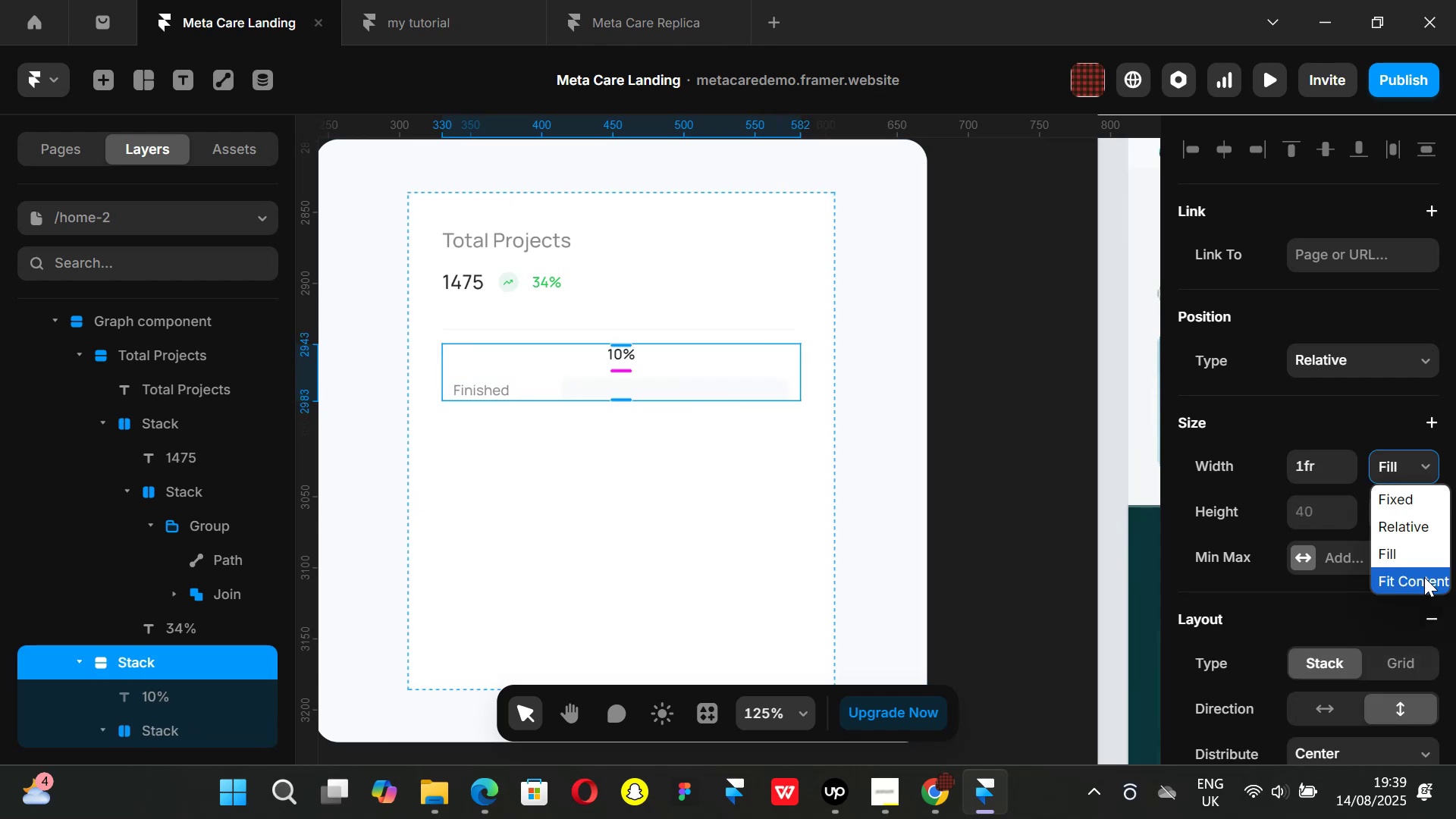 
left_click([1424, 577])
 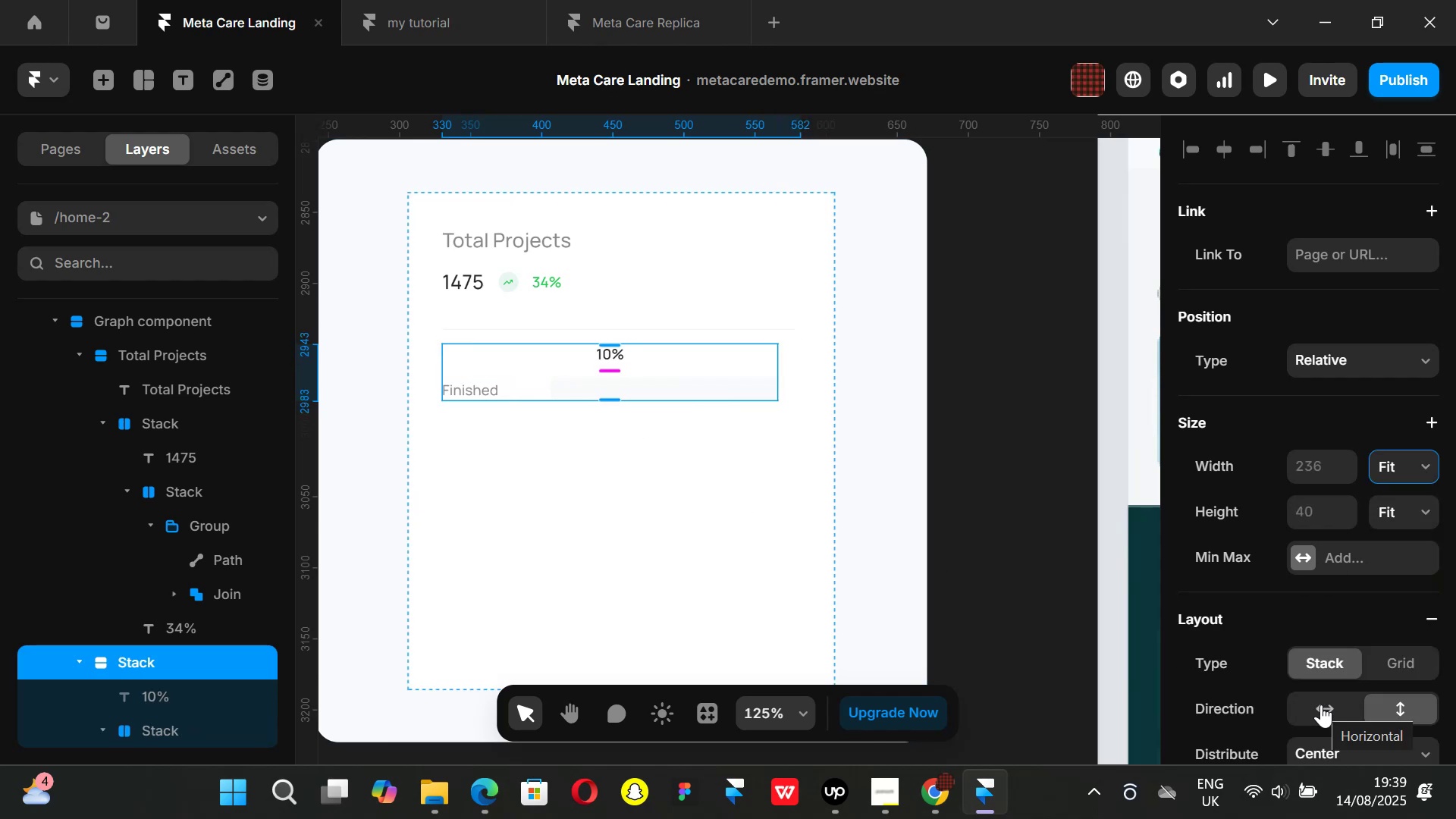 
left_click([1321, 704])
 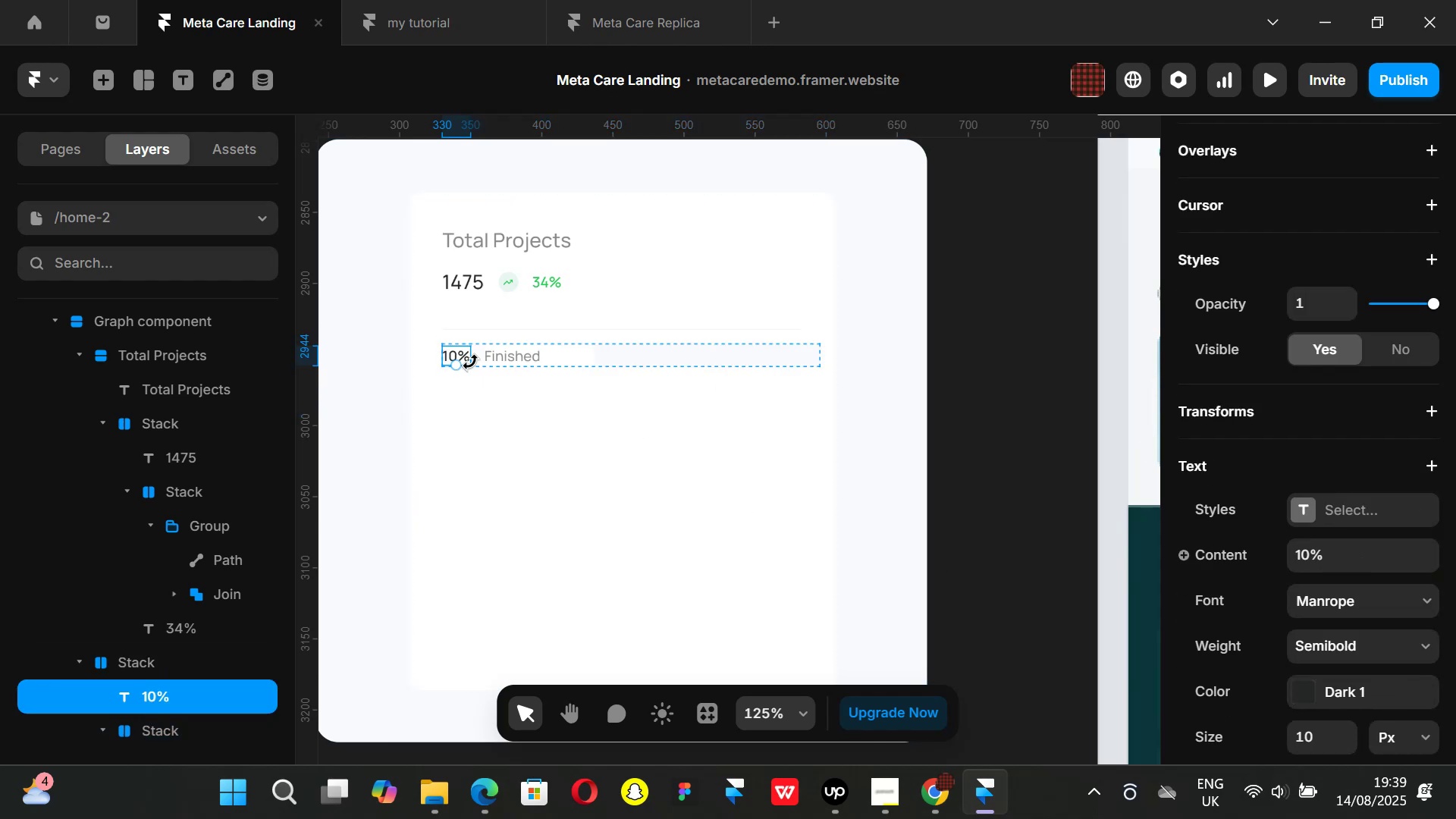 
key(ArrowRight)
 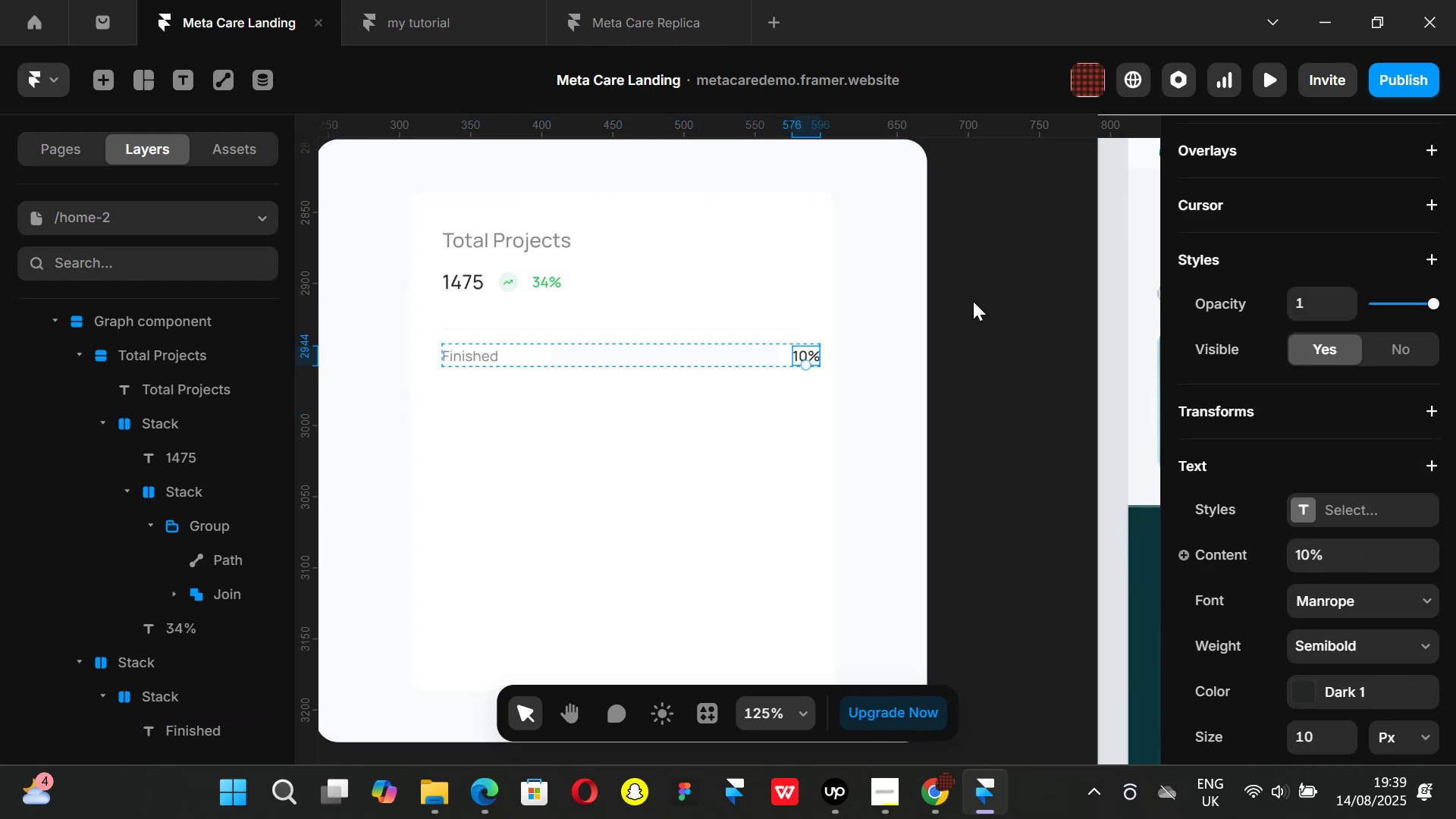 
left_click([973, 301])
 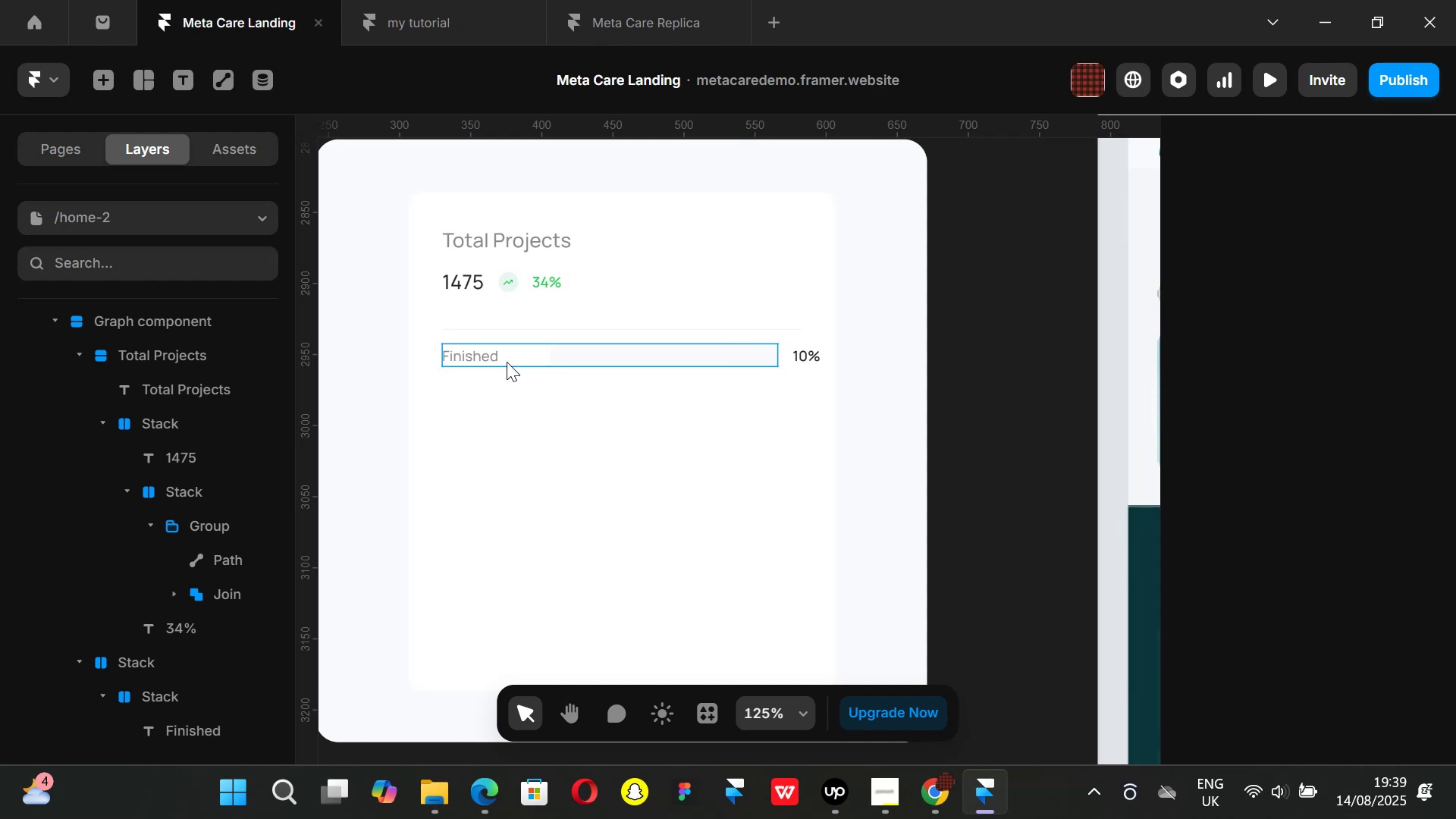 
left_click([507, 362])
 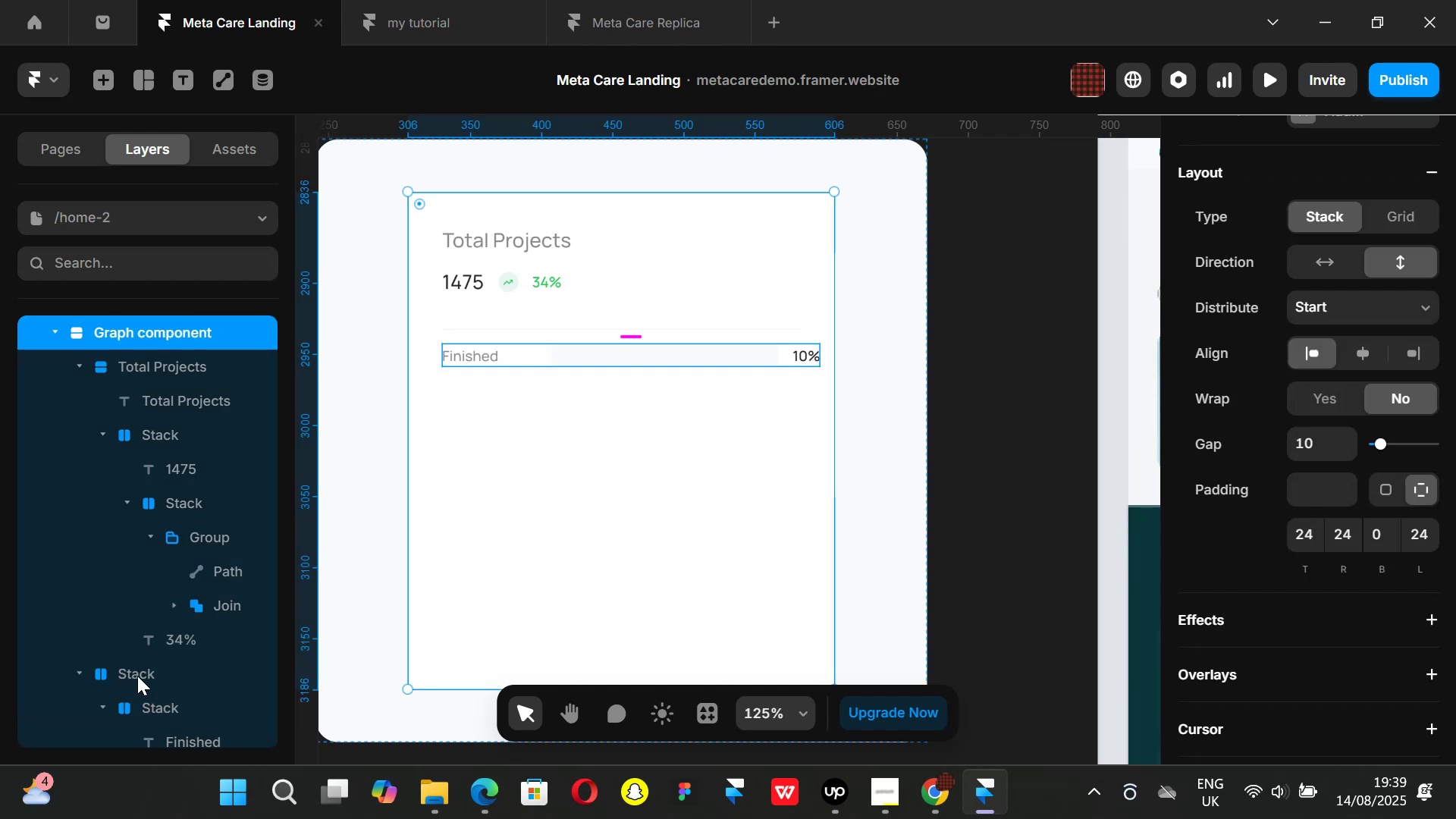 
left_click([137, 674])
 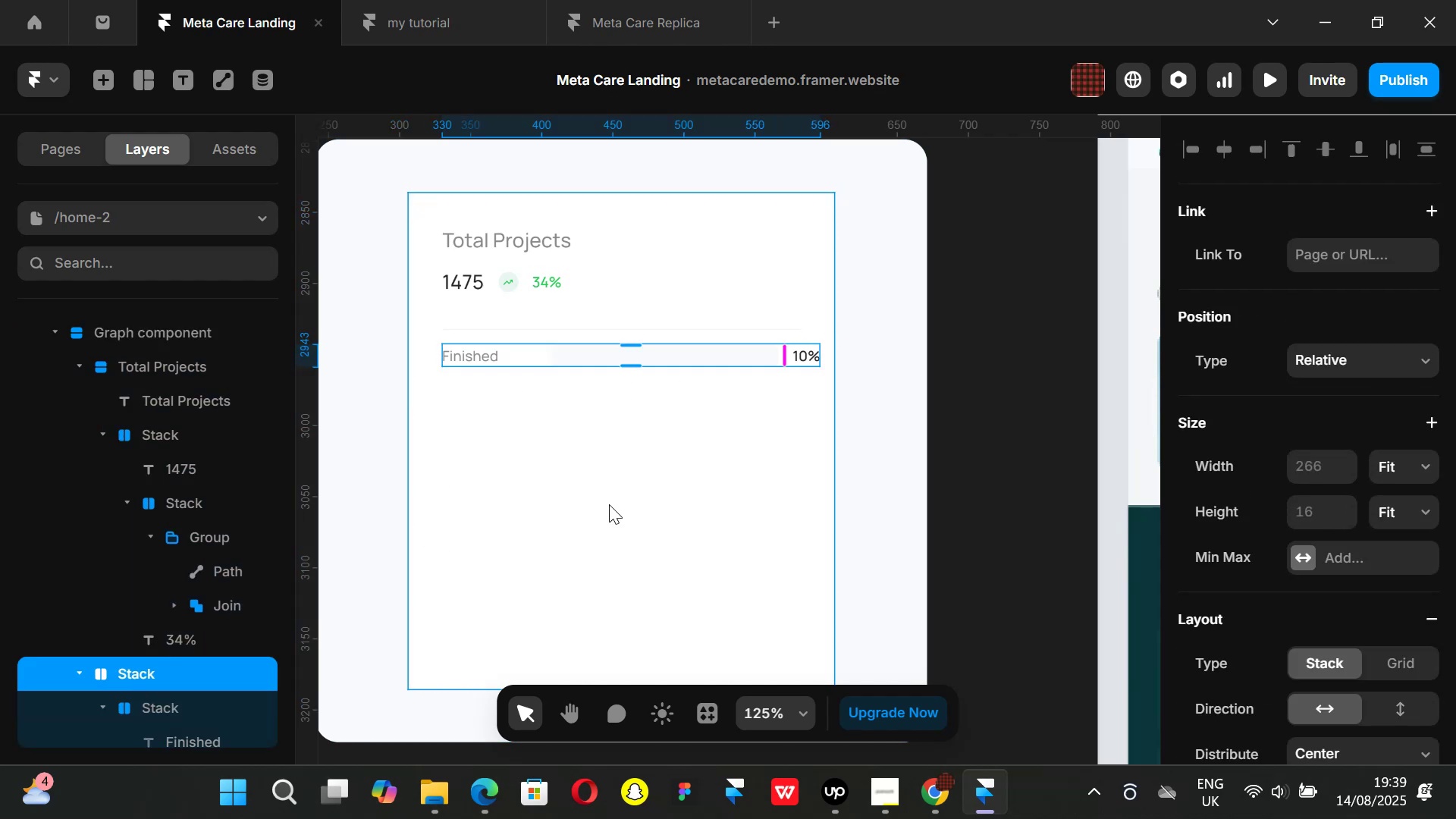 
hold_key(key=AltLeft, duration=1.08)
 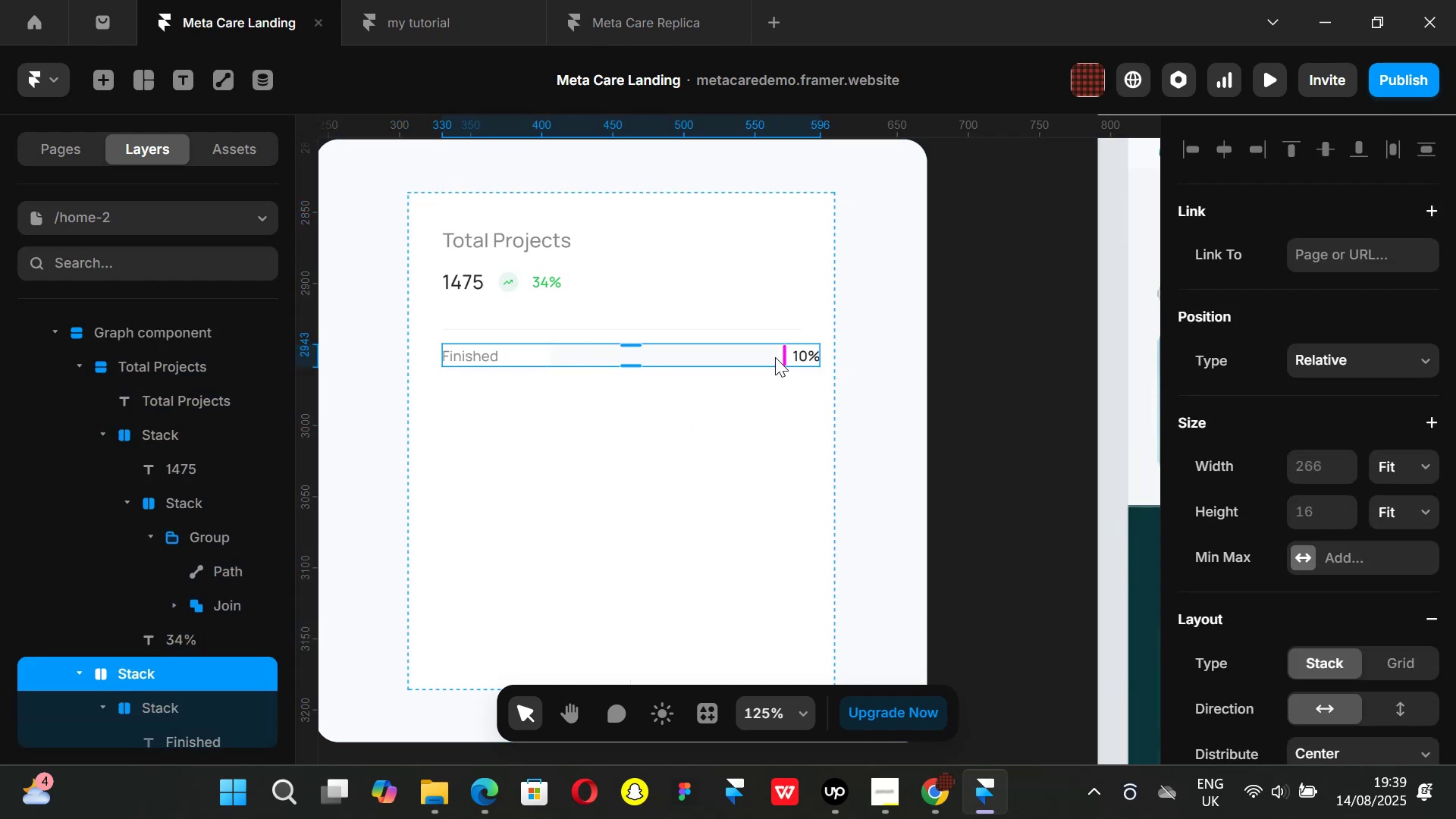 
wait(5.0)
 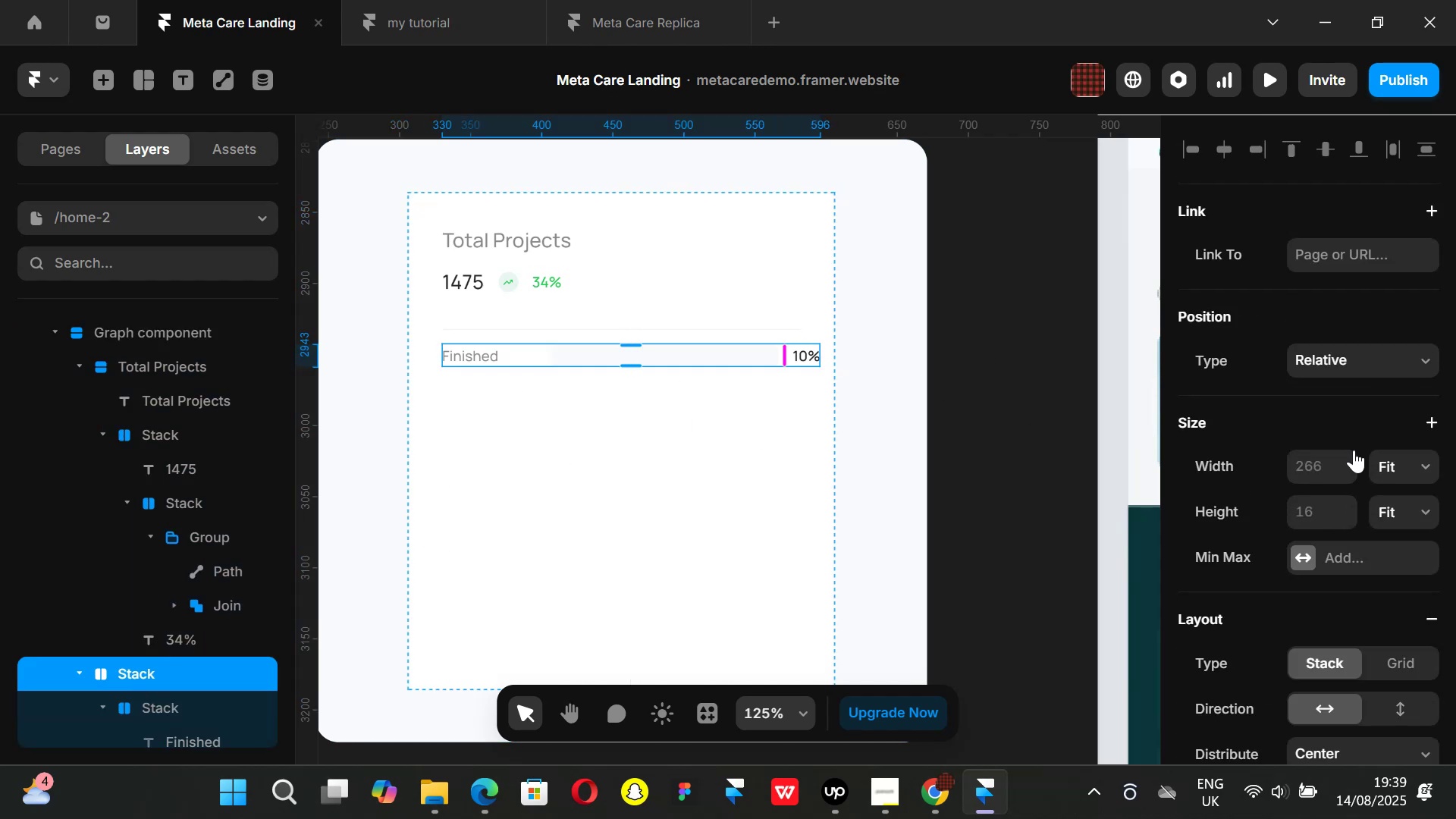 
left_click([171, 708])
 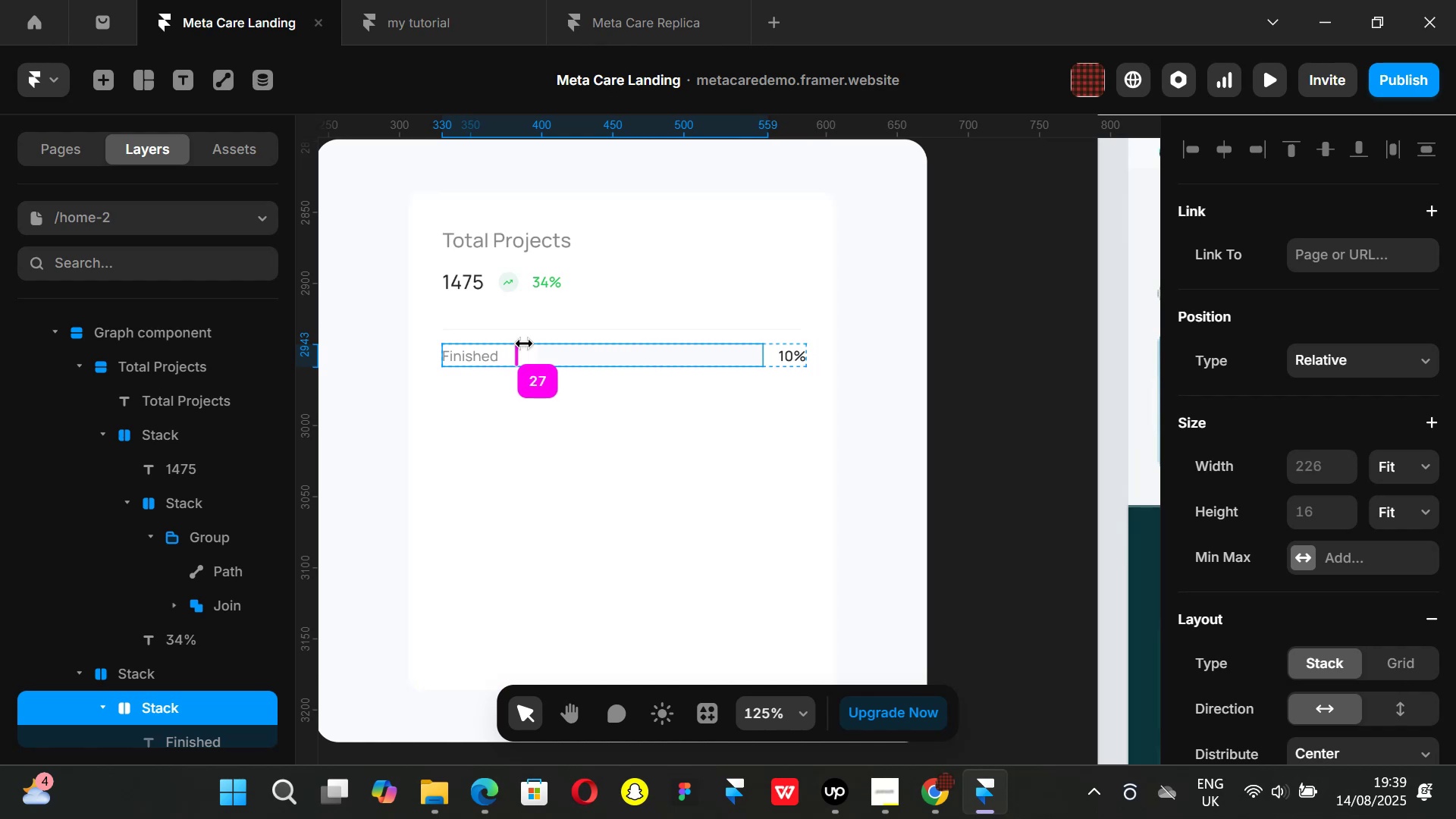 
hold_key(key=AltLeft, duration=0.82)
 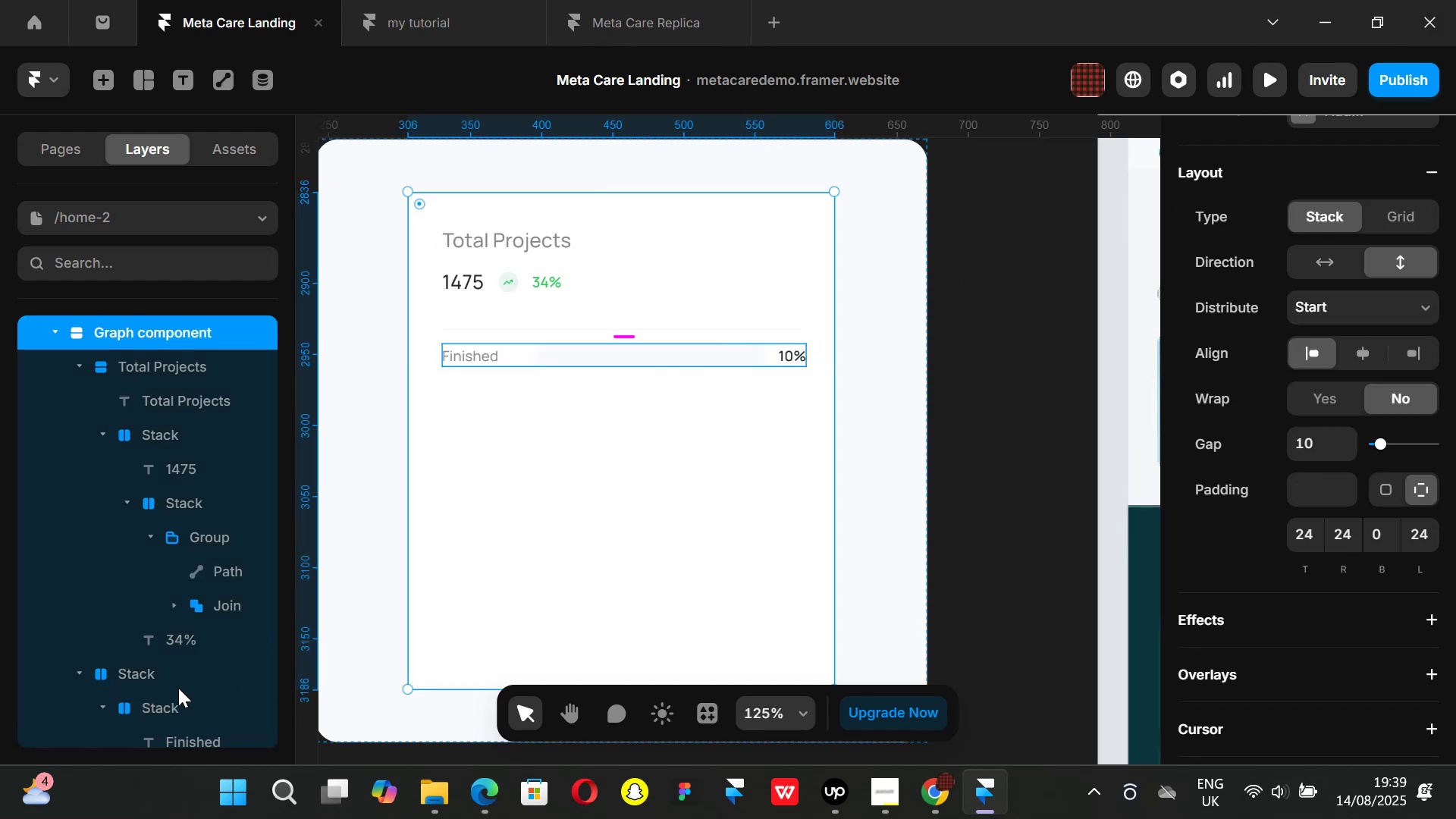 
left_click([173, 705])
 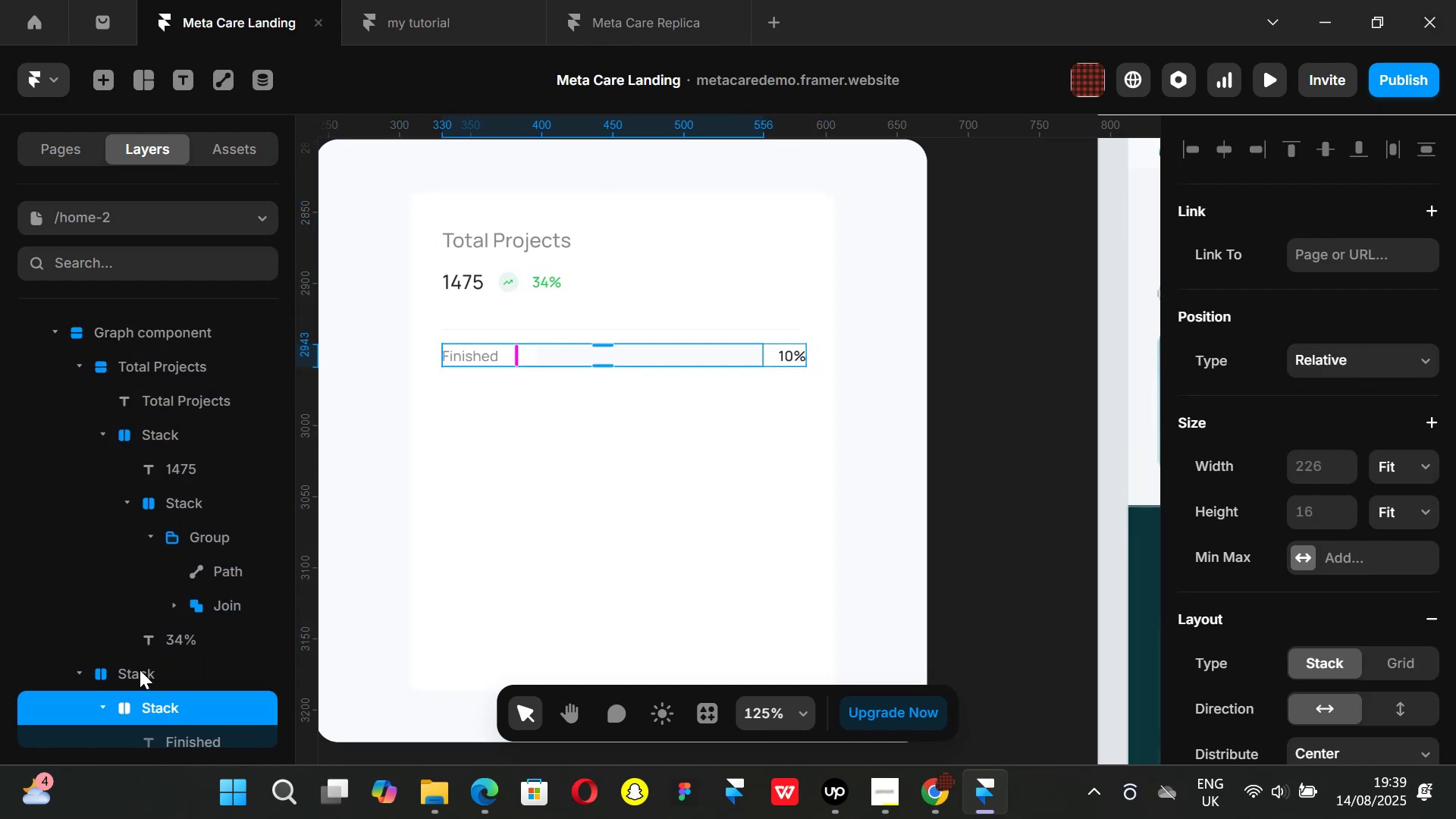 
left_click([140, 670])
 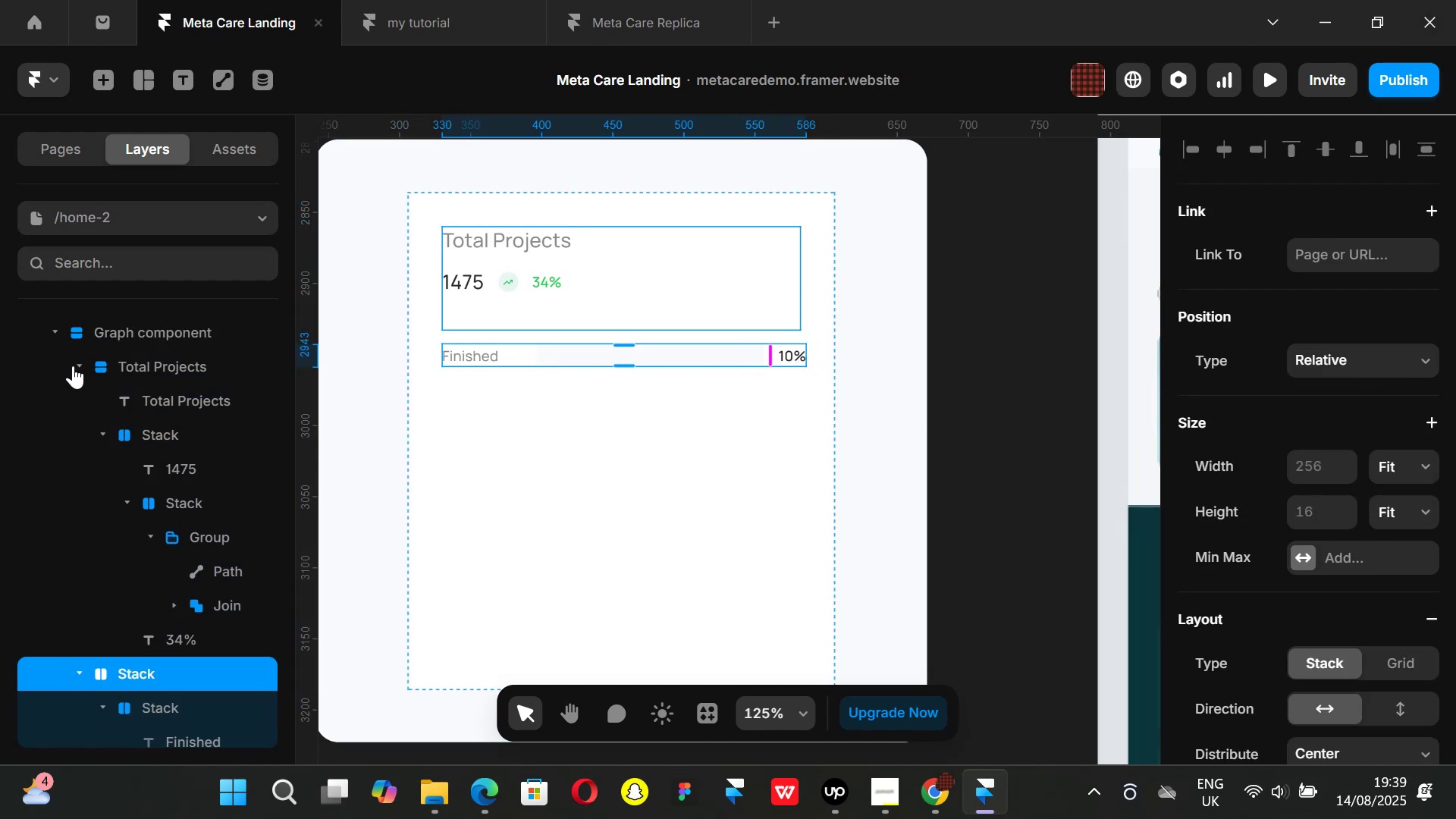 
left_click([82, 362])
 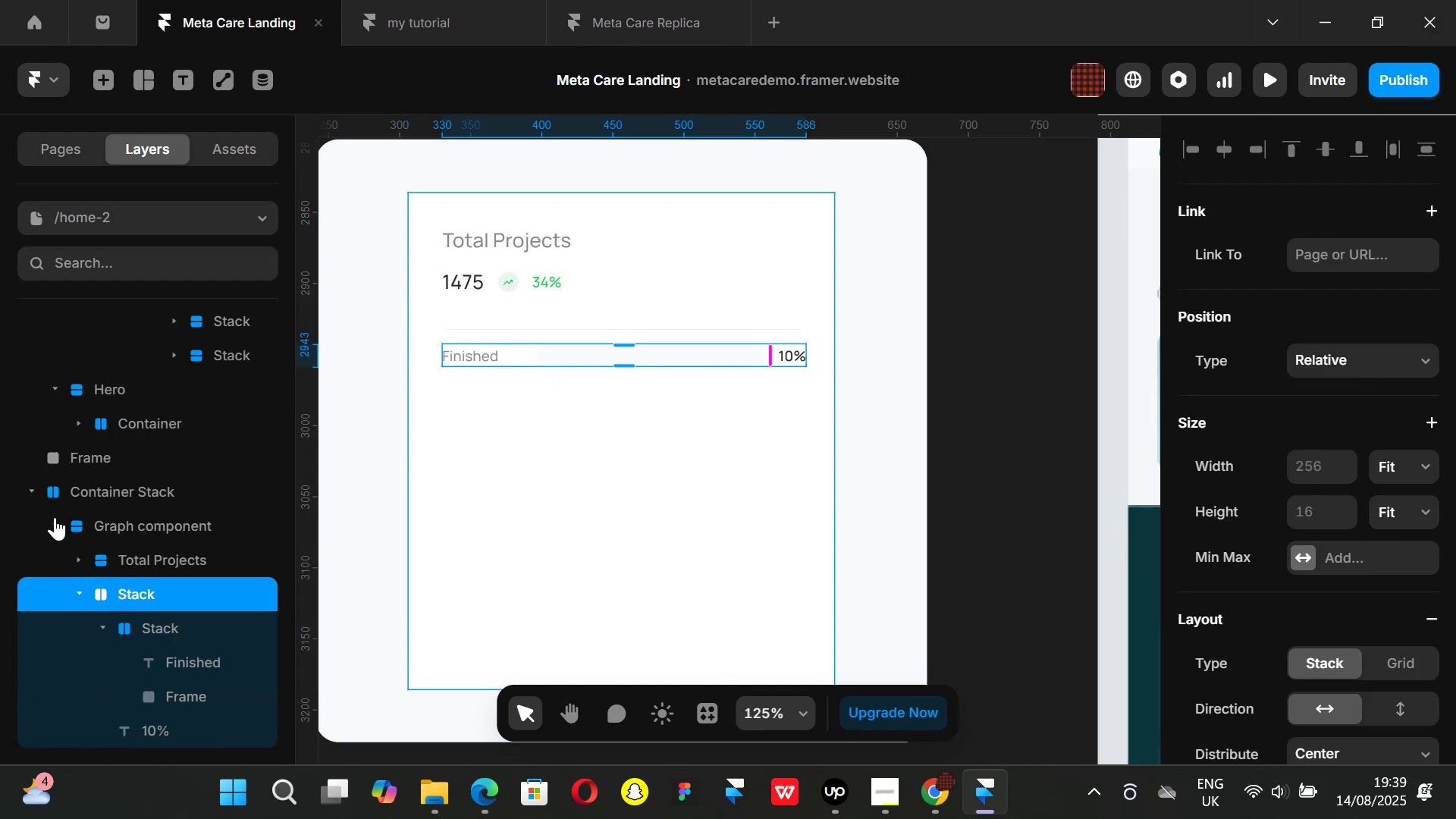 
left_click([55, 524])
 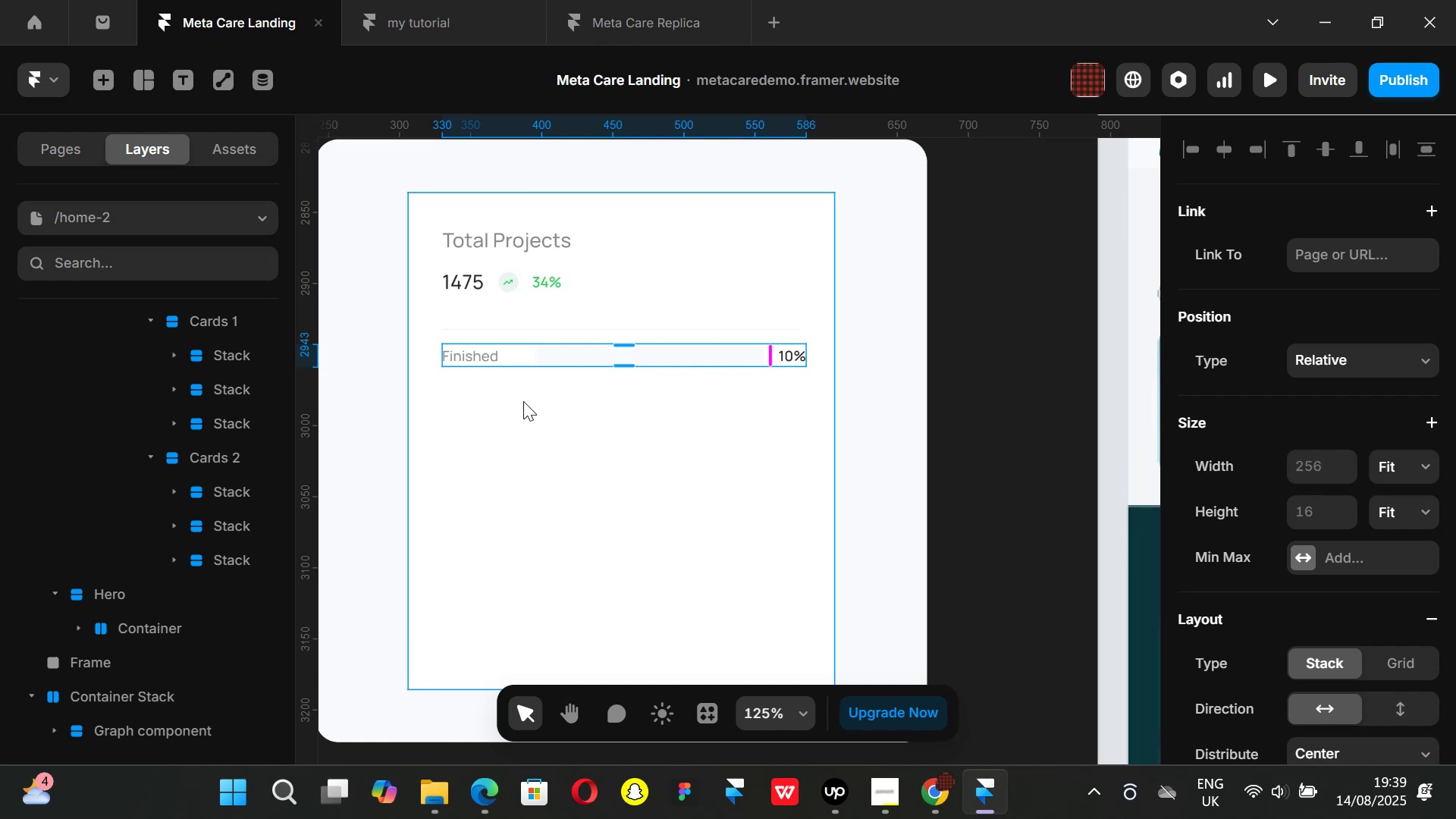 
scroll: coordinate [174, 526], scroll_direction: down, amount: 7.0
 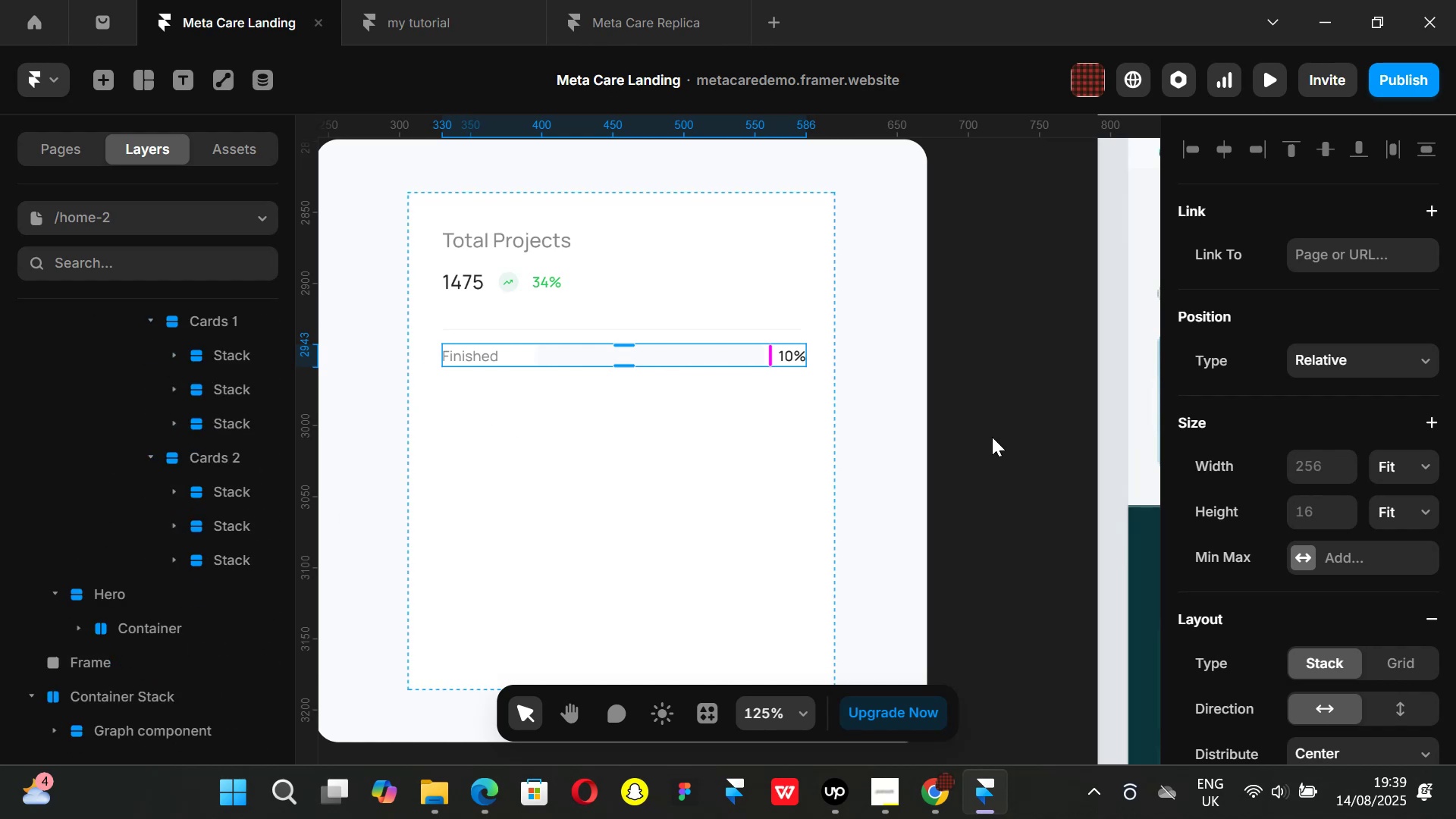 
left_click([992, 437])
 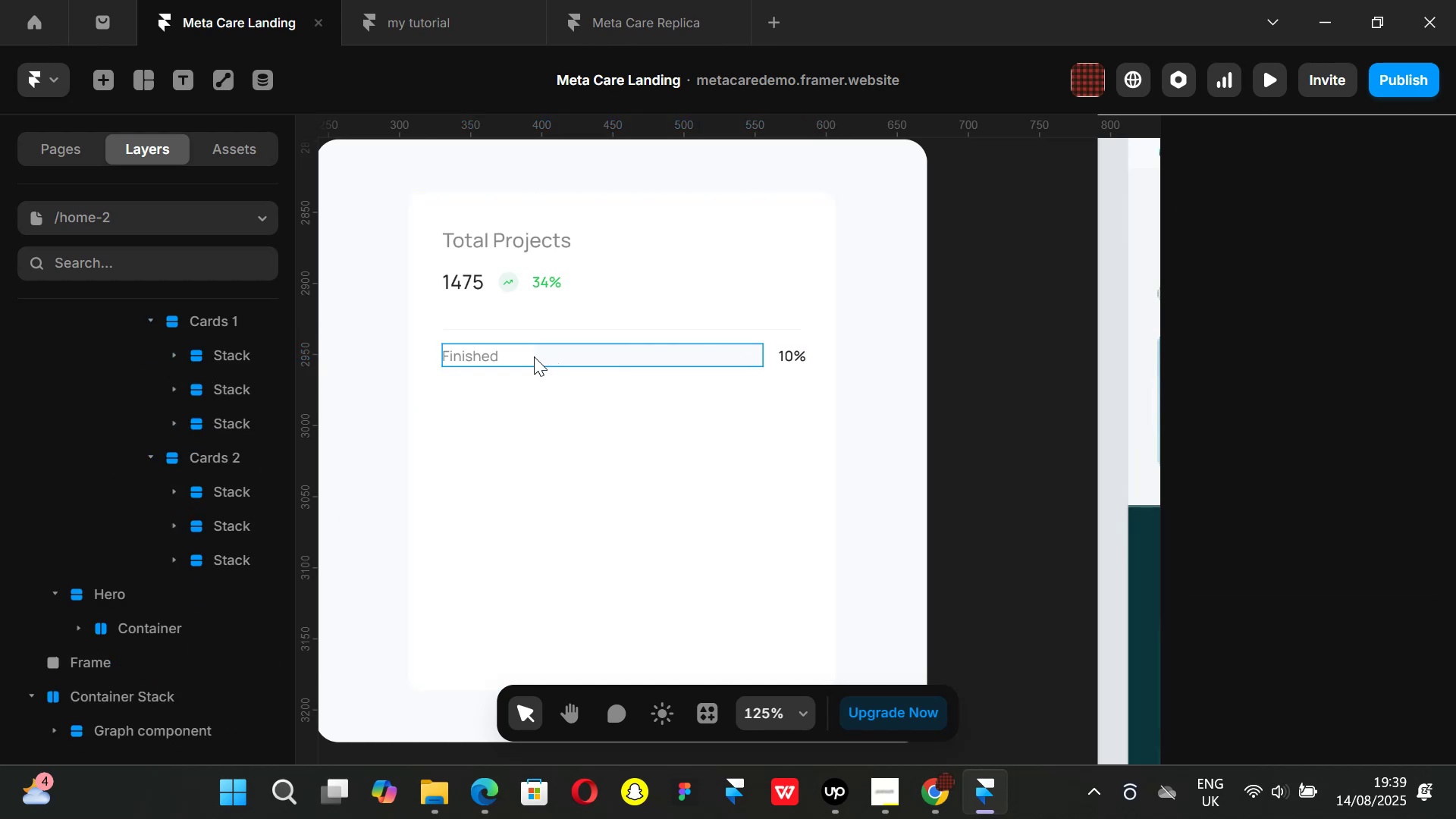 
left_click([533, 356])
 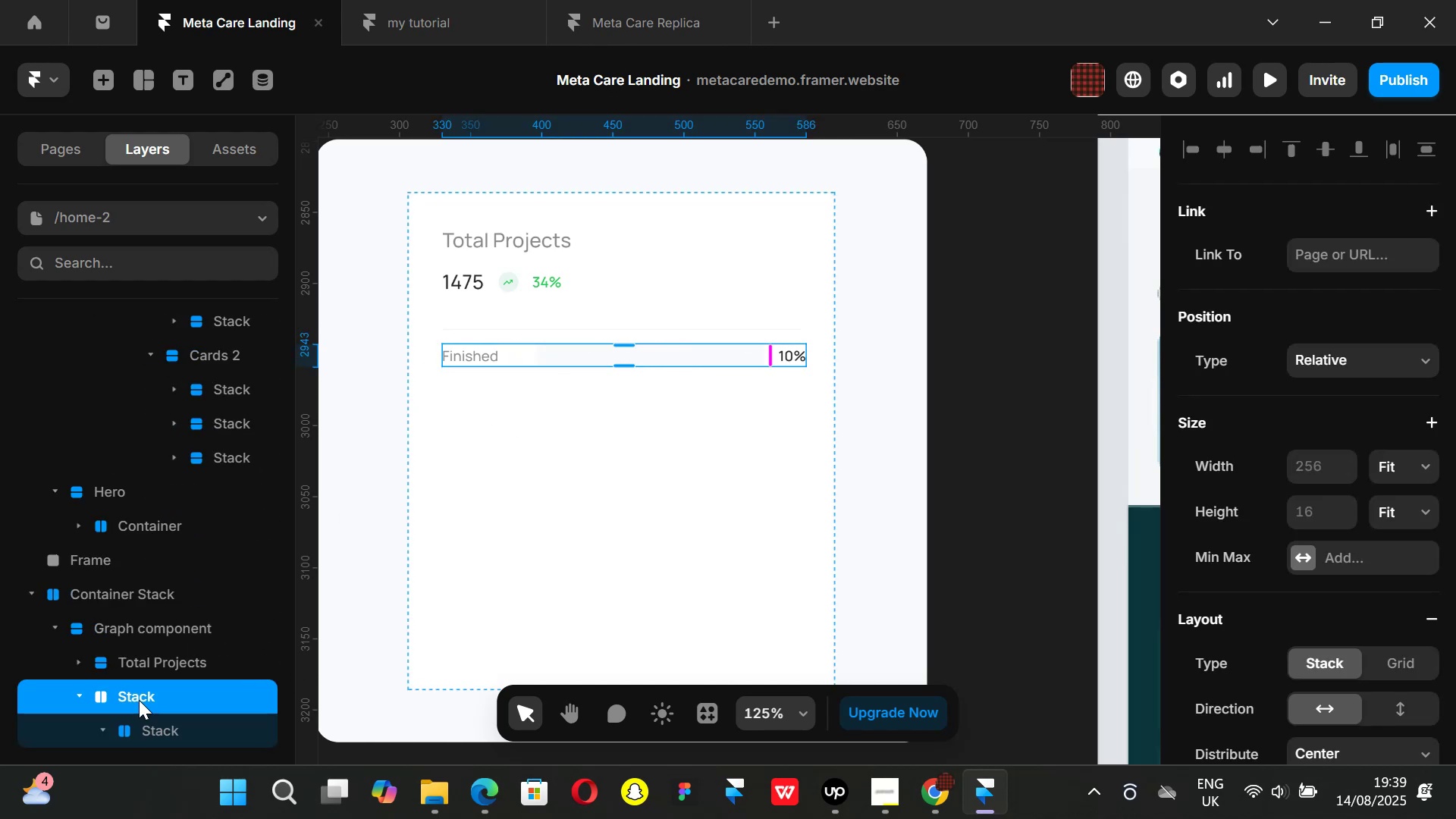 
scroll: coordinate [165, 588], scroll_direction: down, amount: 1.0
 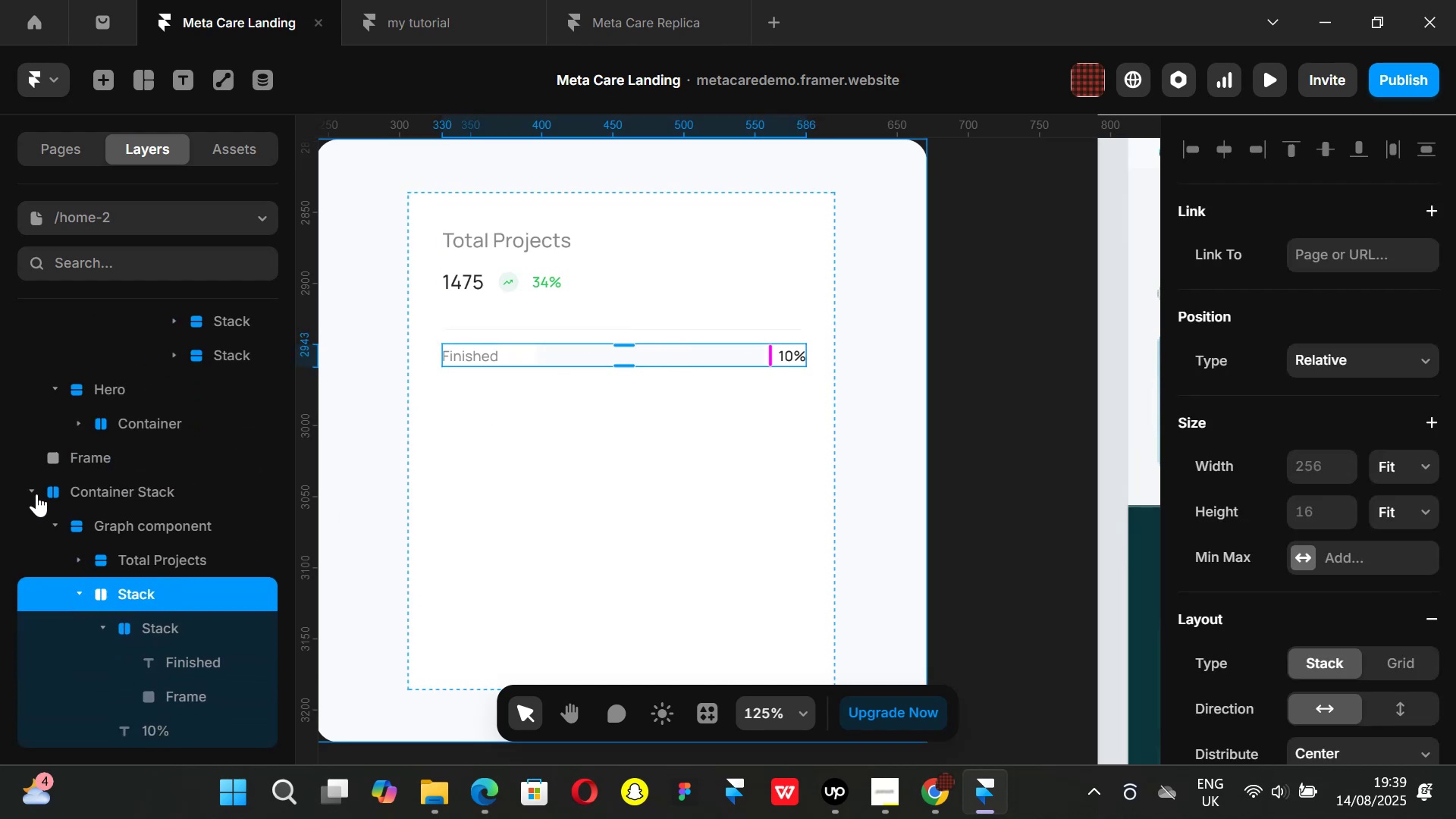 
double_click([133, 590])
 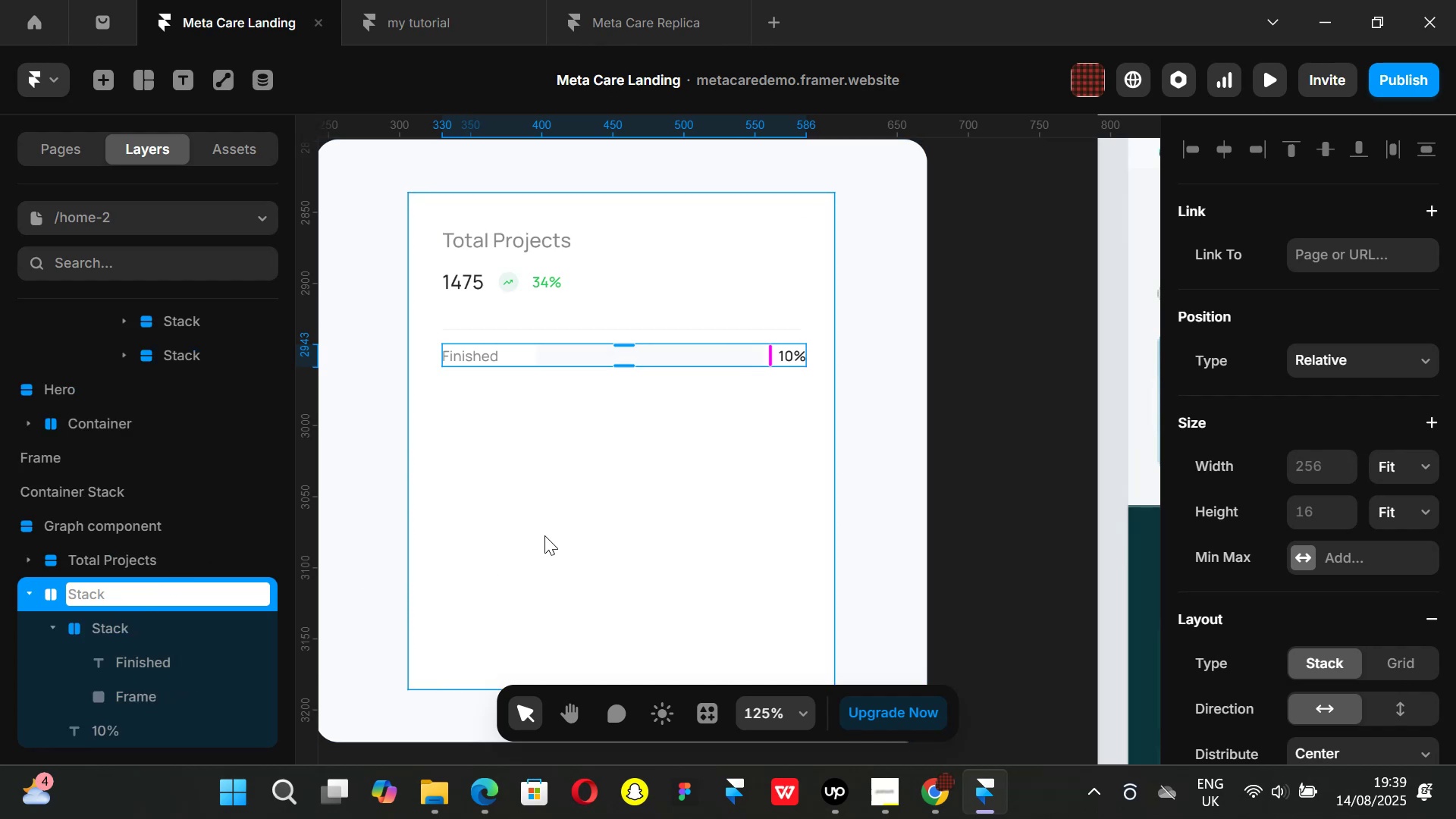 
left_click([949, 806])
 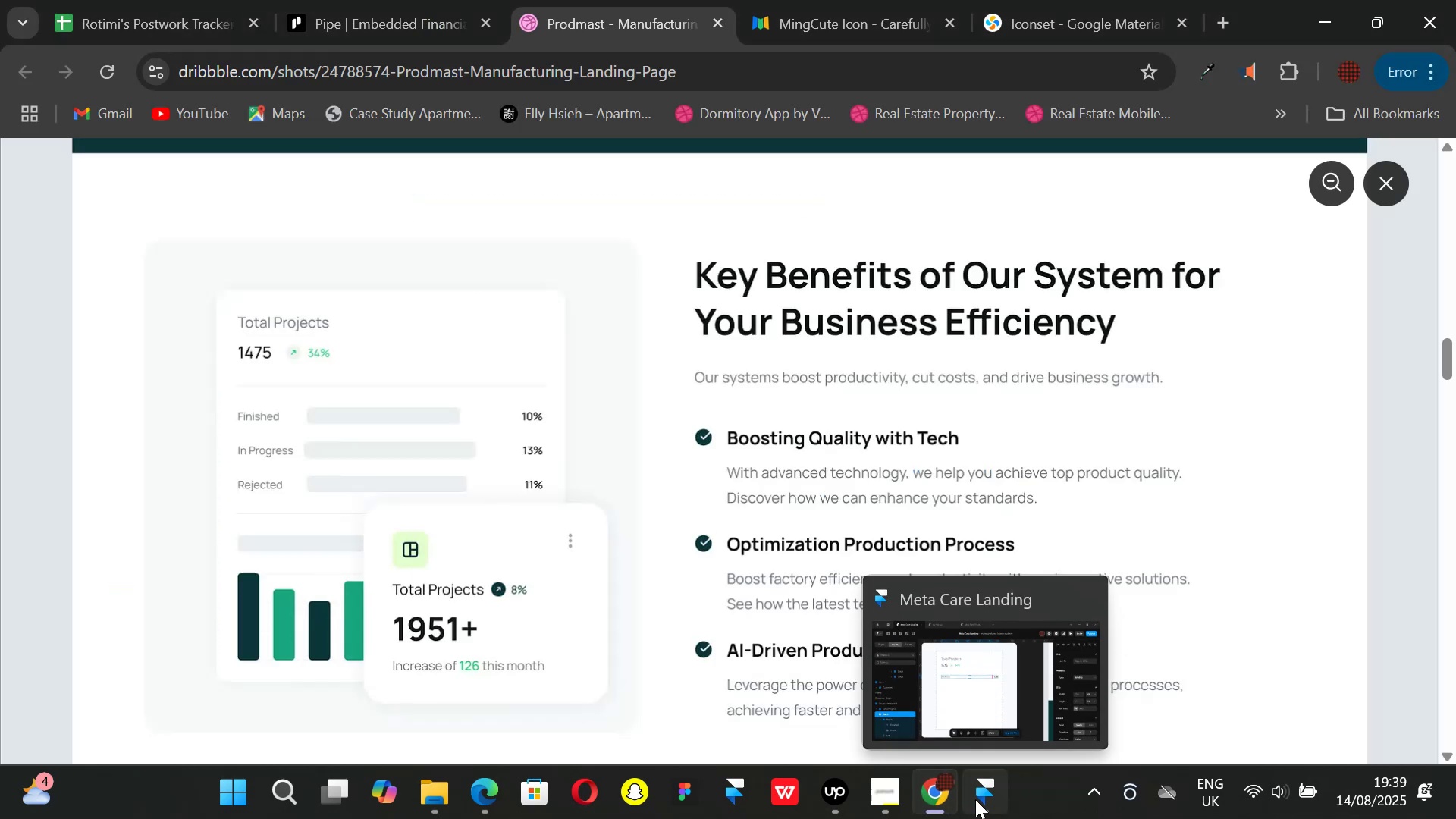 
left_click([975, 799])
 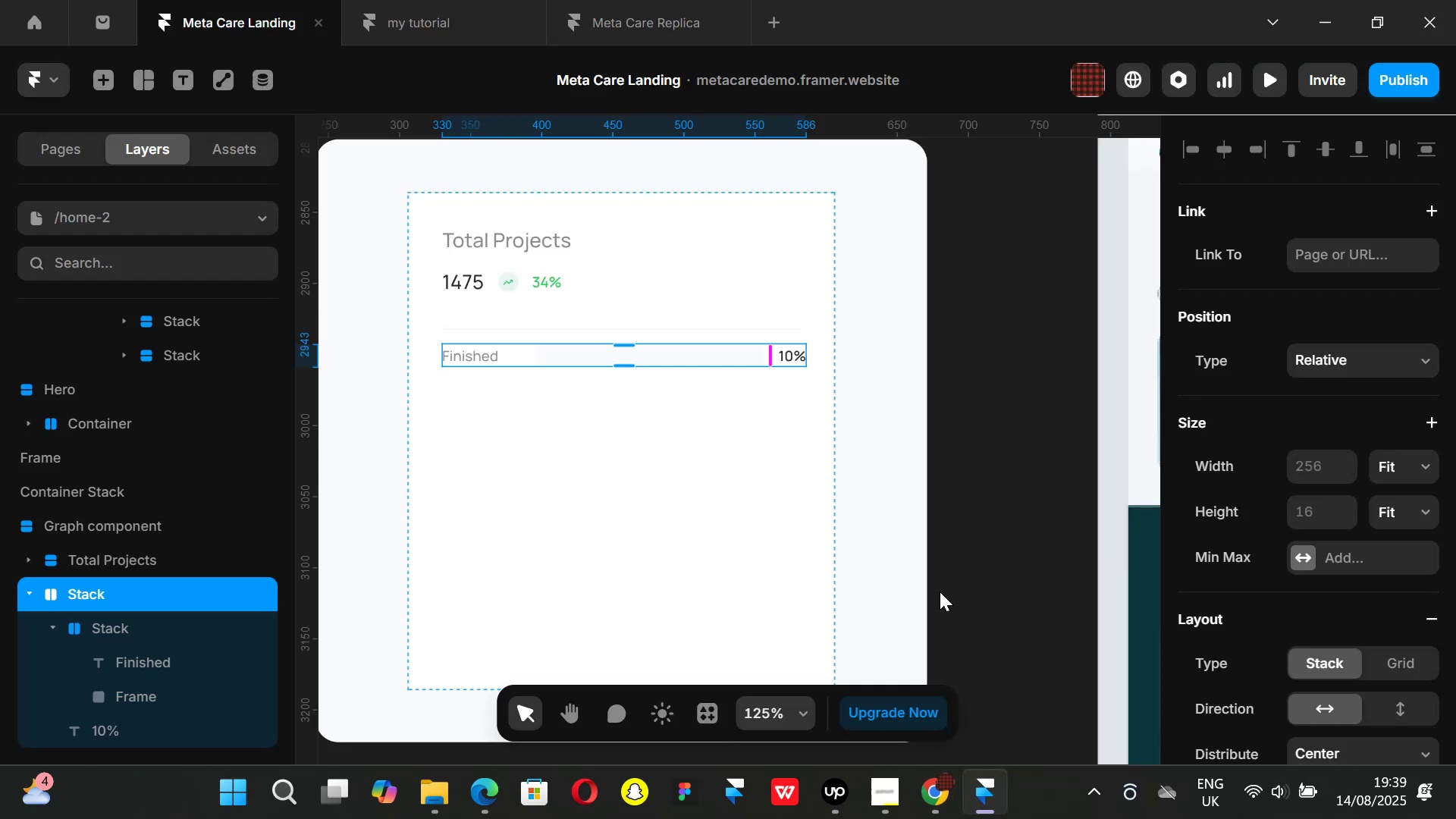 
type(Proj)
 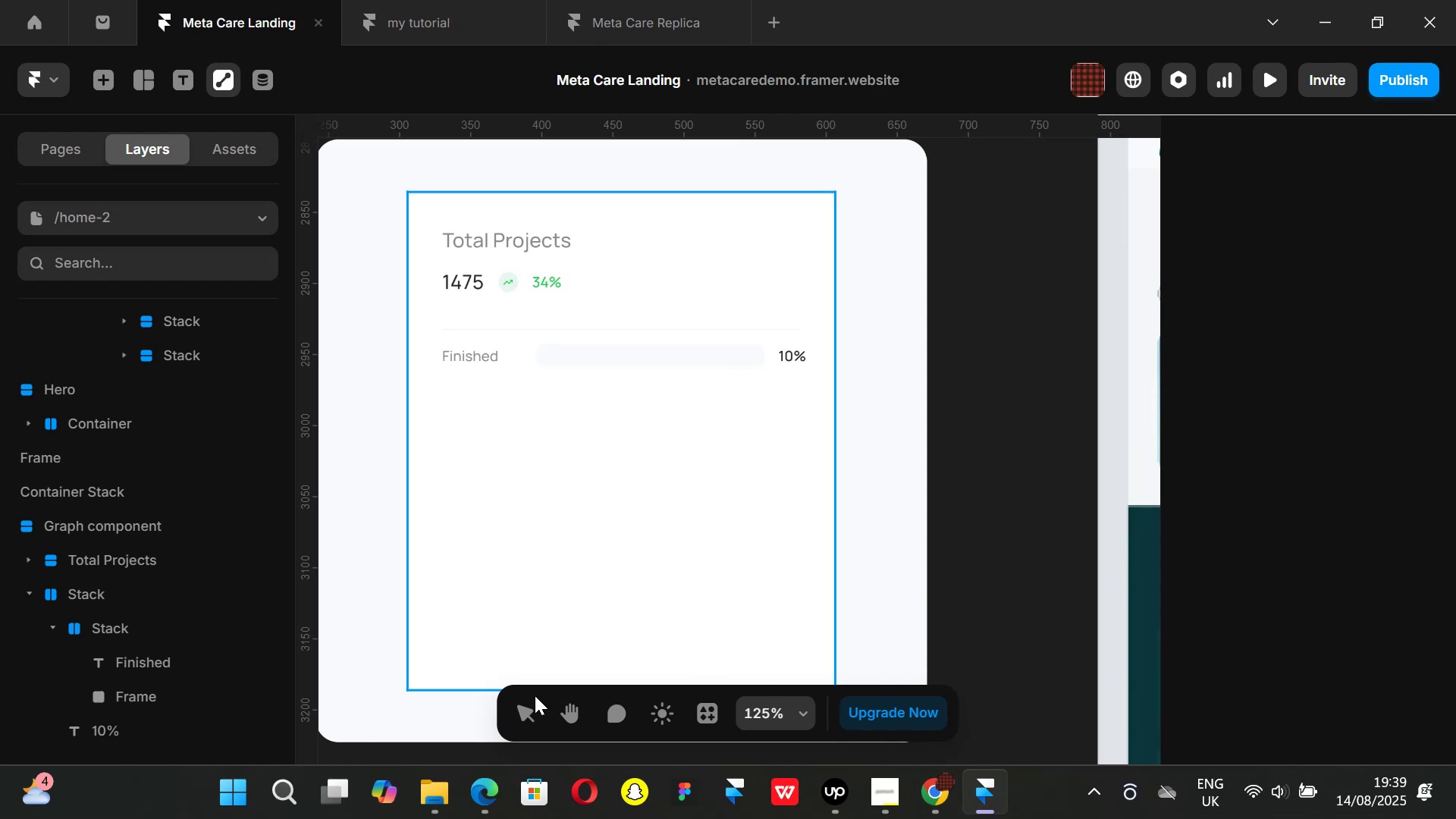 
left_click([526, 721])
 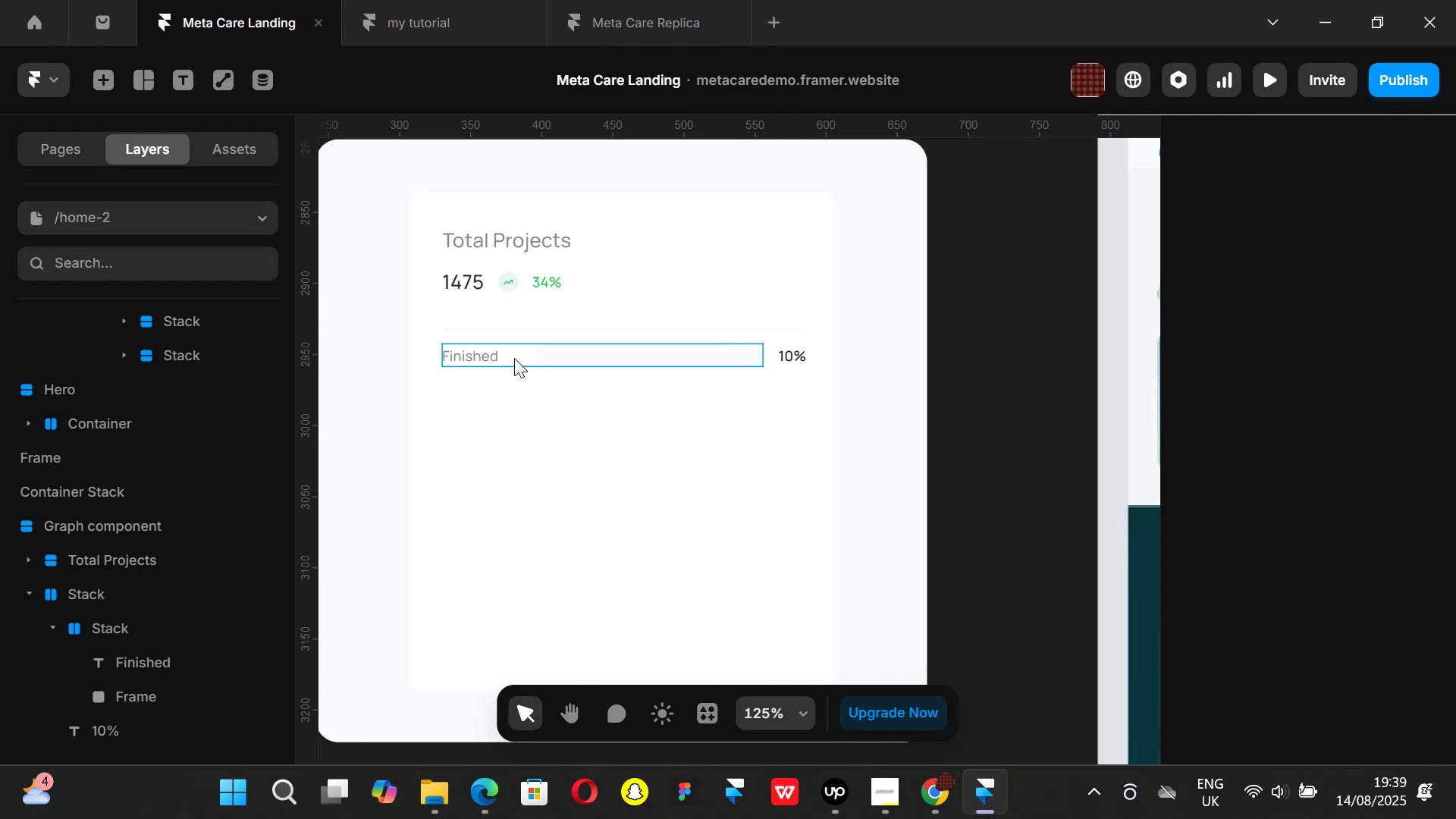 
left_click([514, 358])
 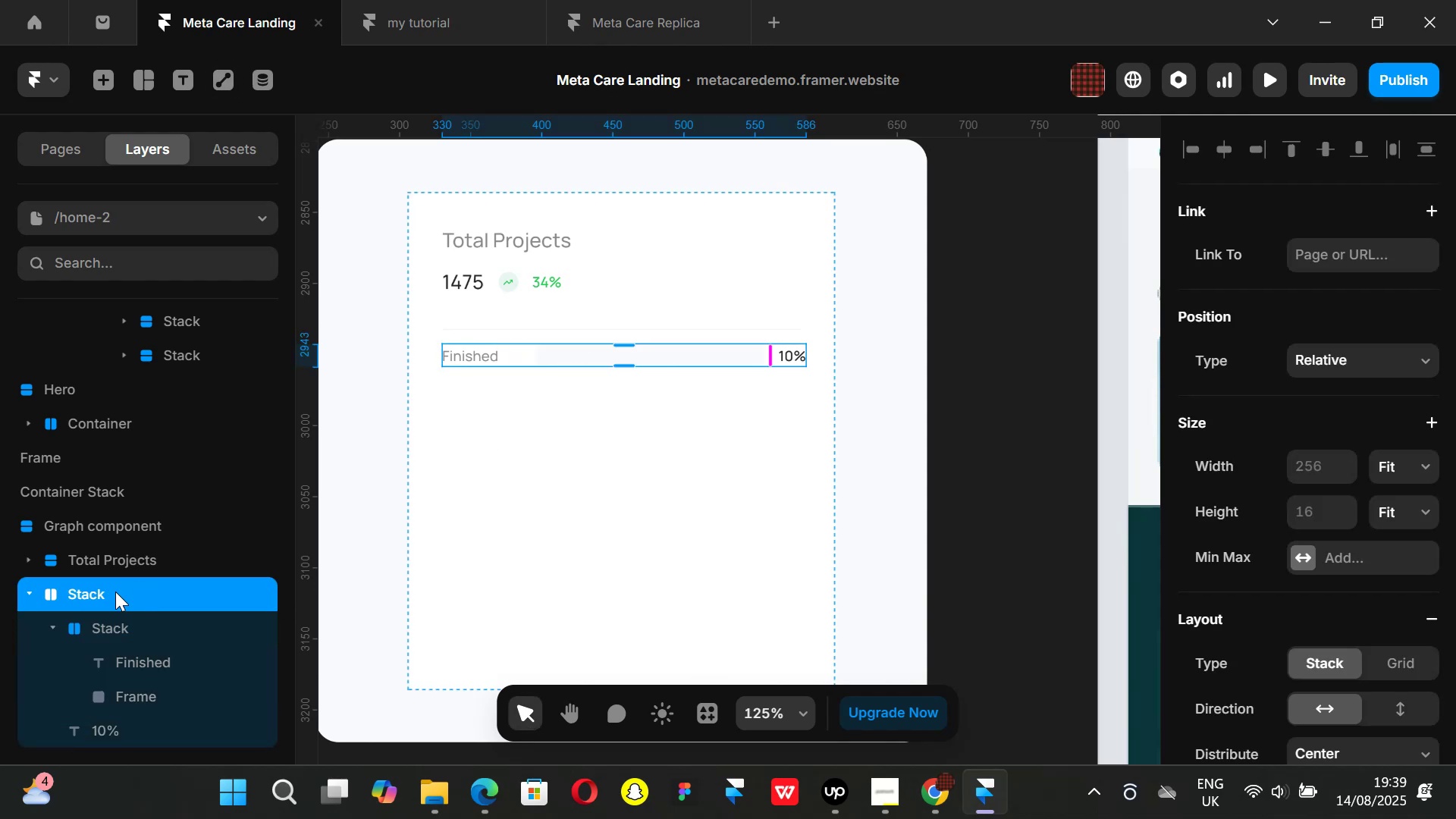 
double_click([110, 593])
 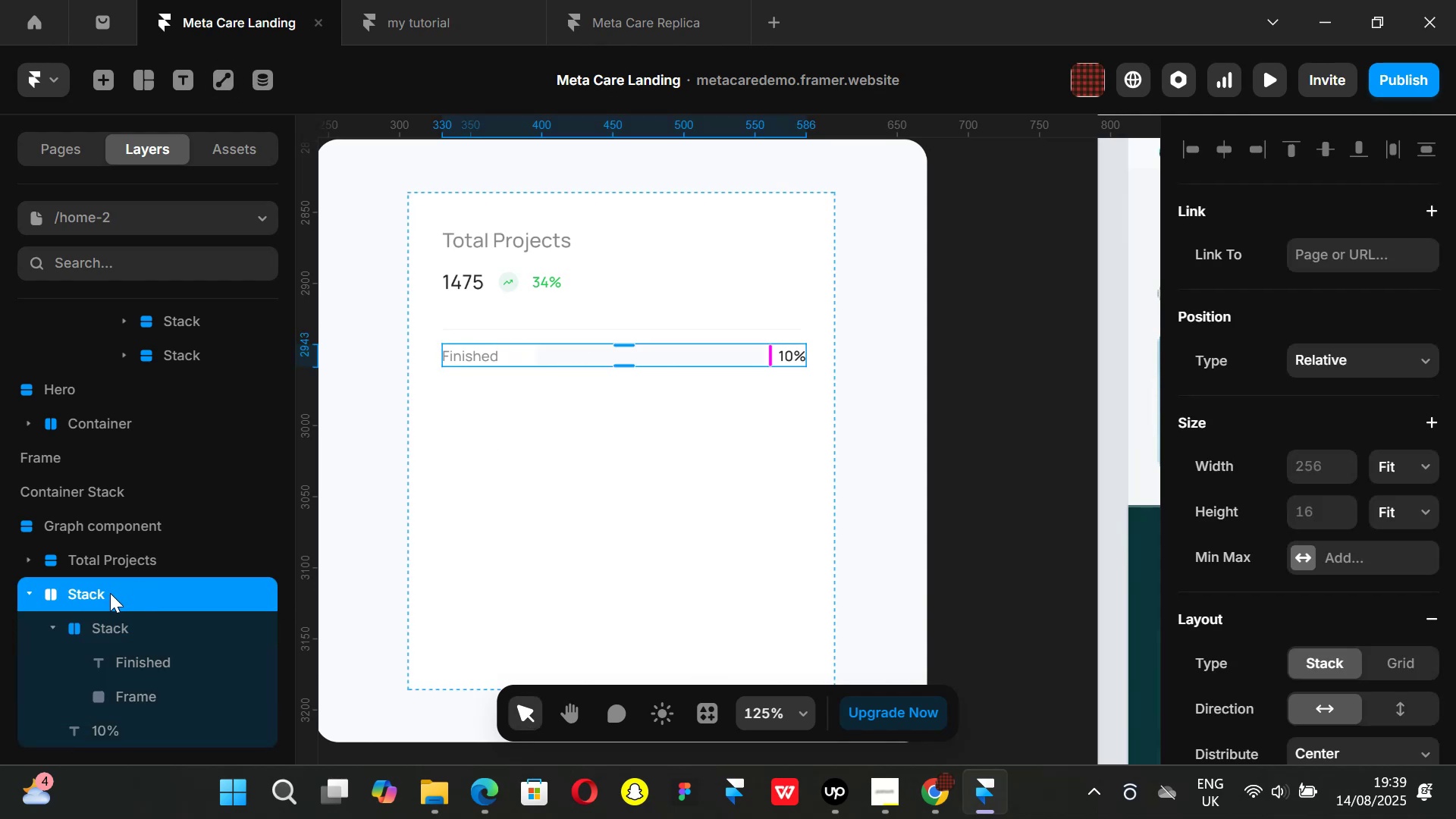 
triple_click([110, 593])
 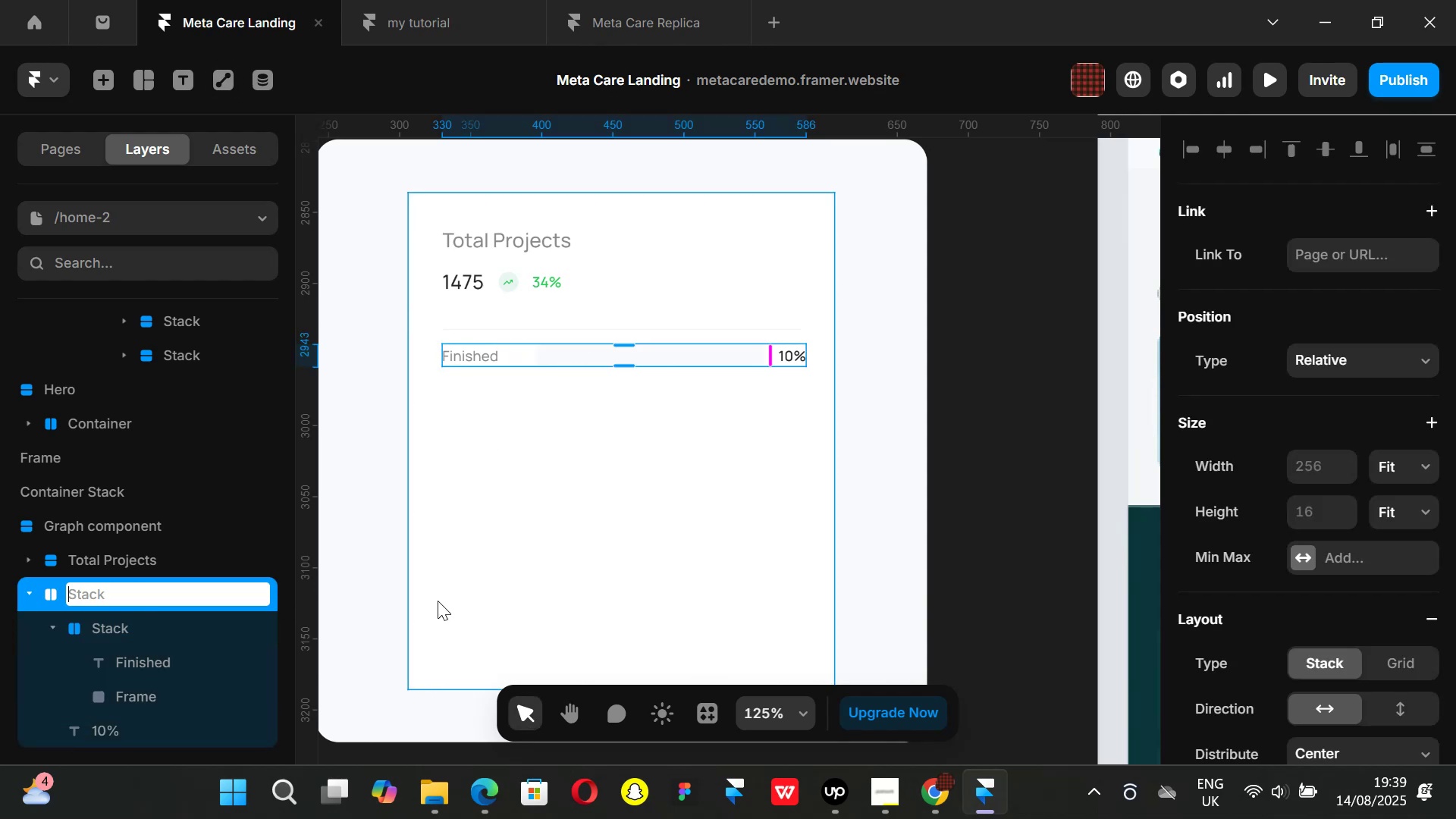 
type(Project Status)
 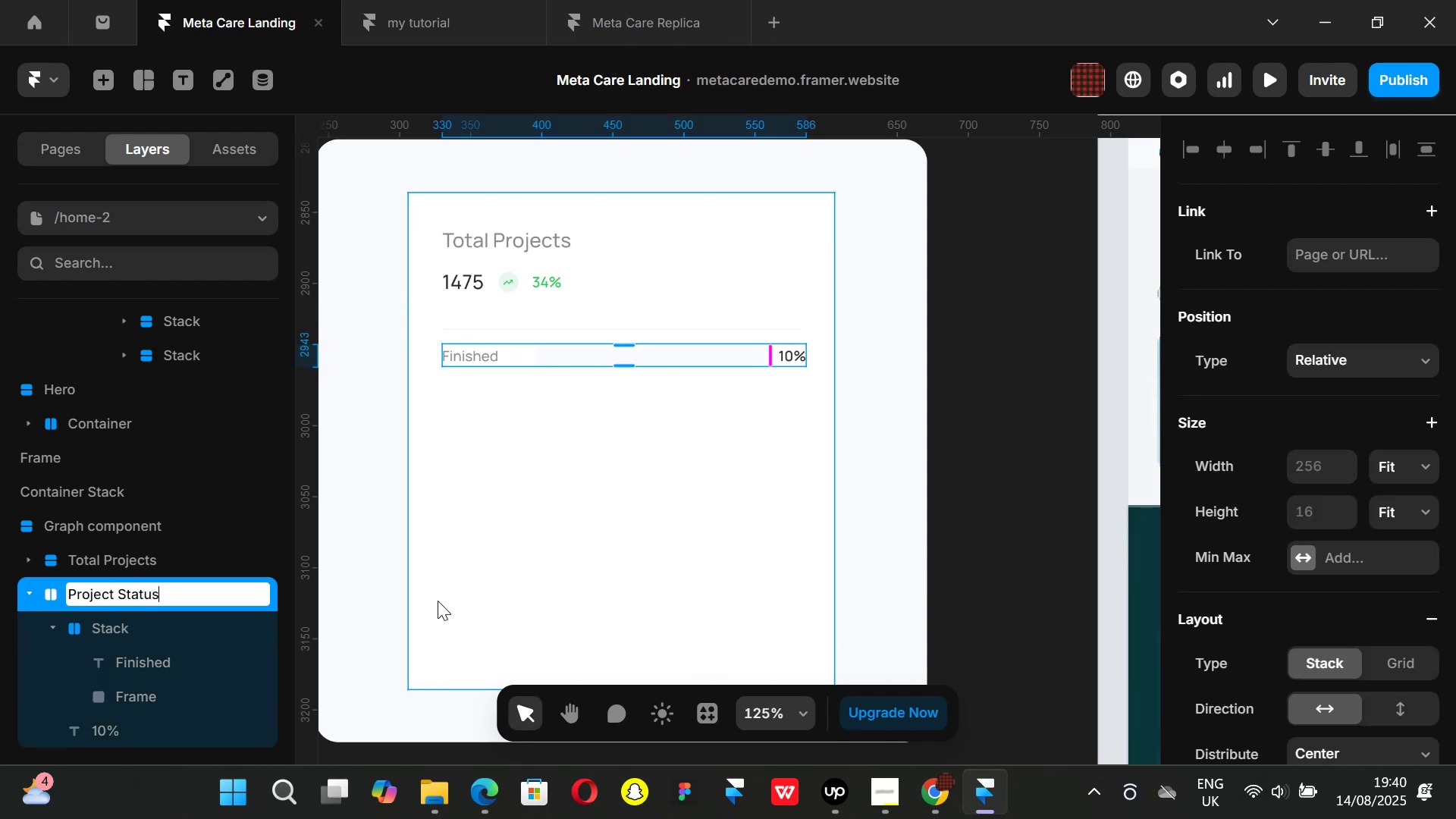 
key(Enter)
 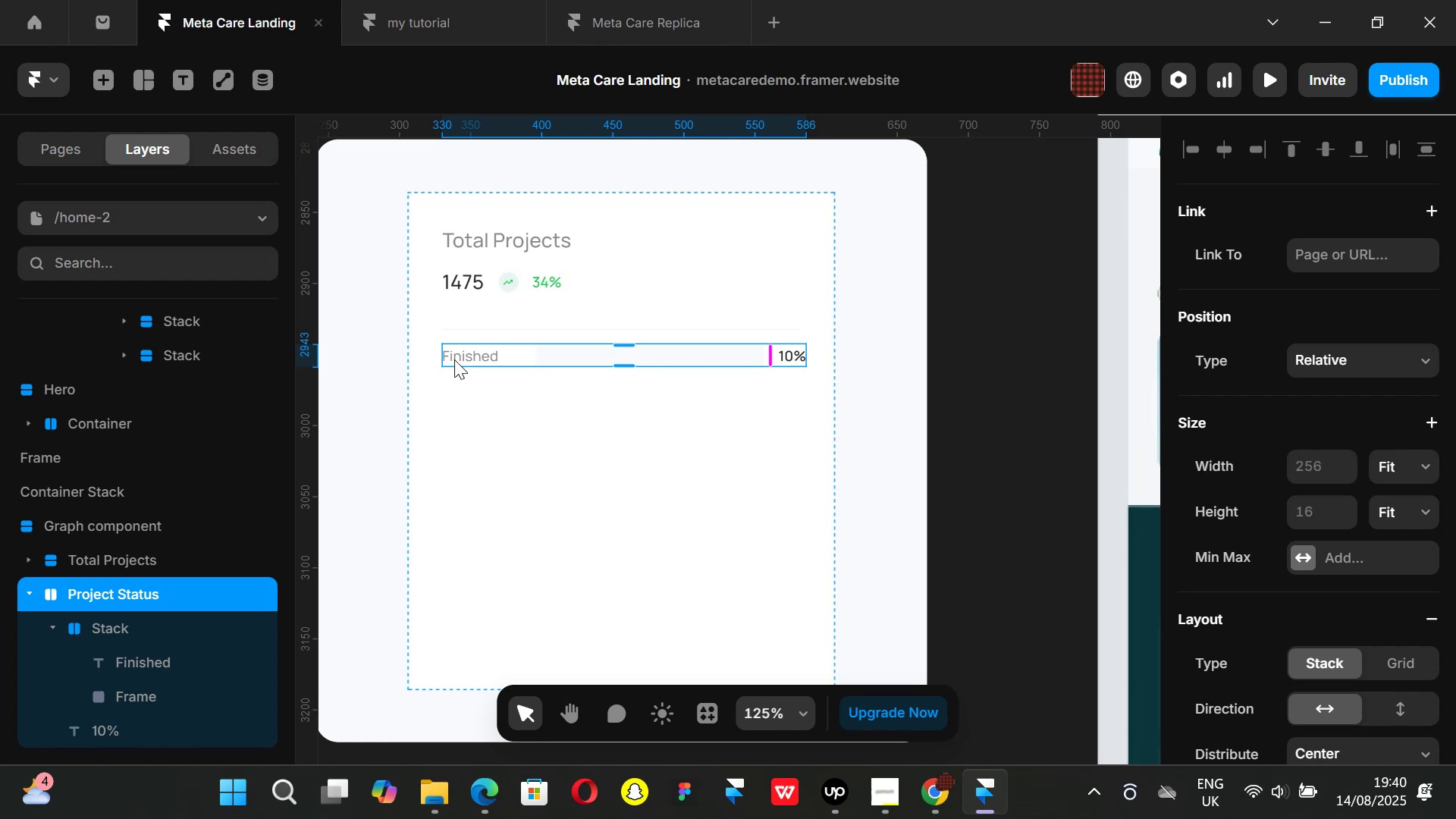 
wait(18.91)
 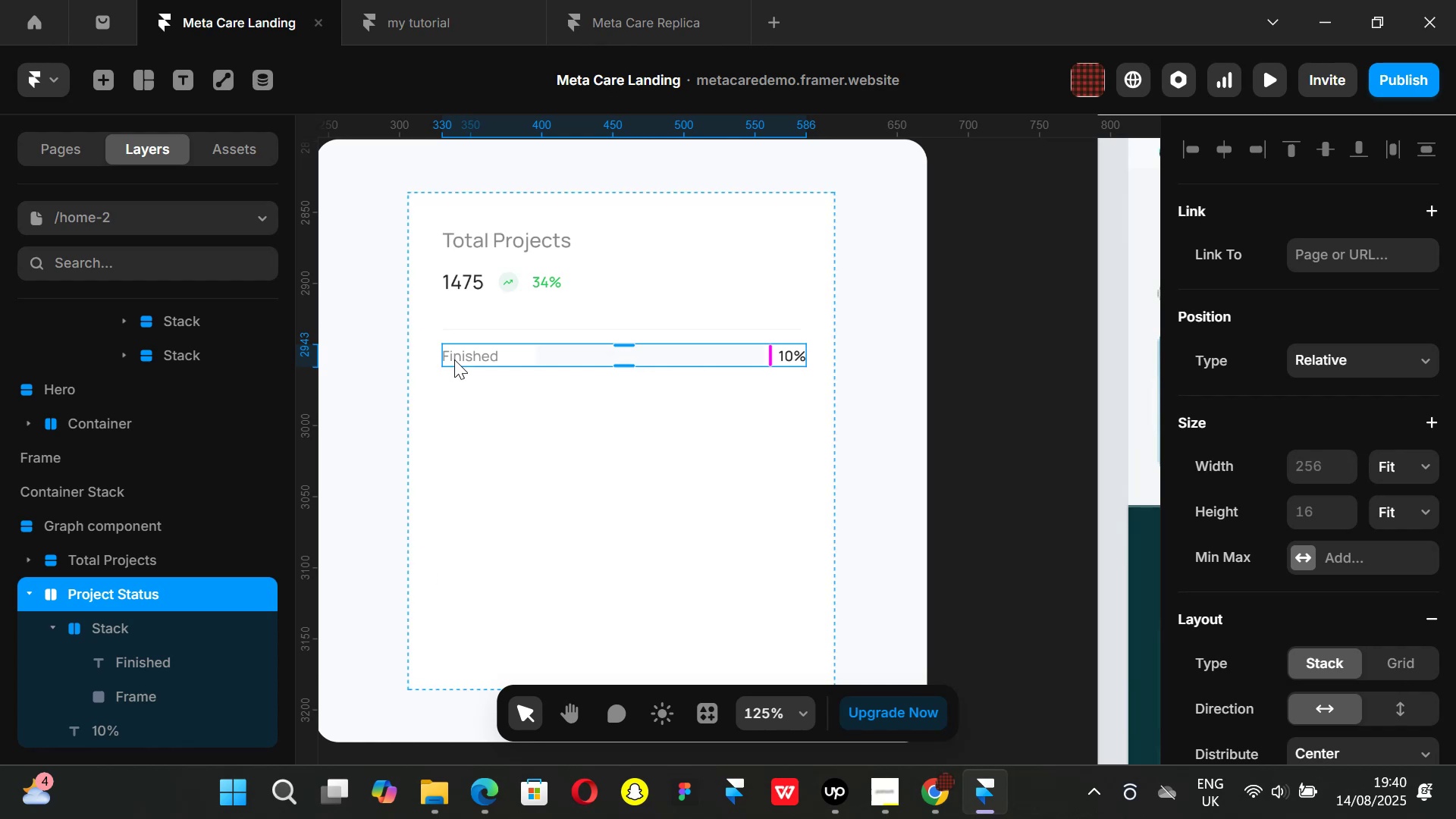 
left_click([939, 791])
 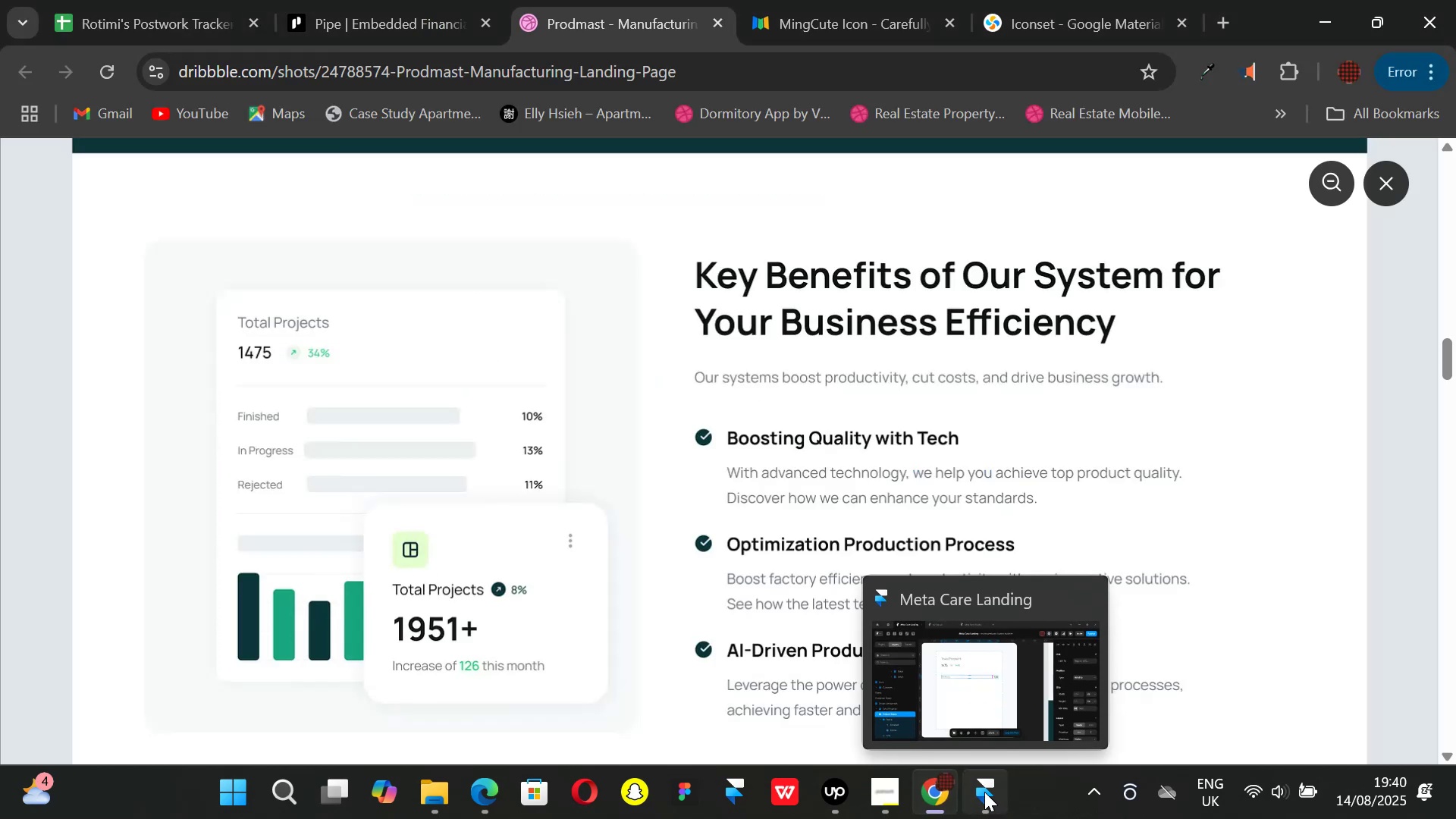 
left_click([984, 792])
 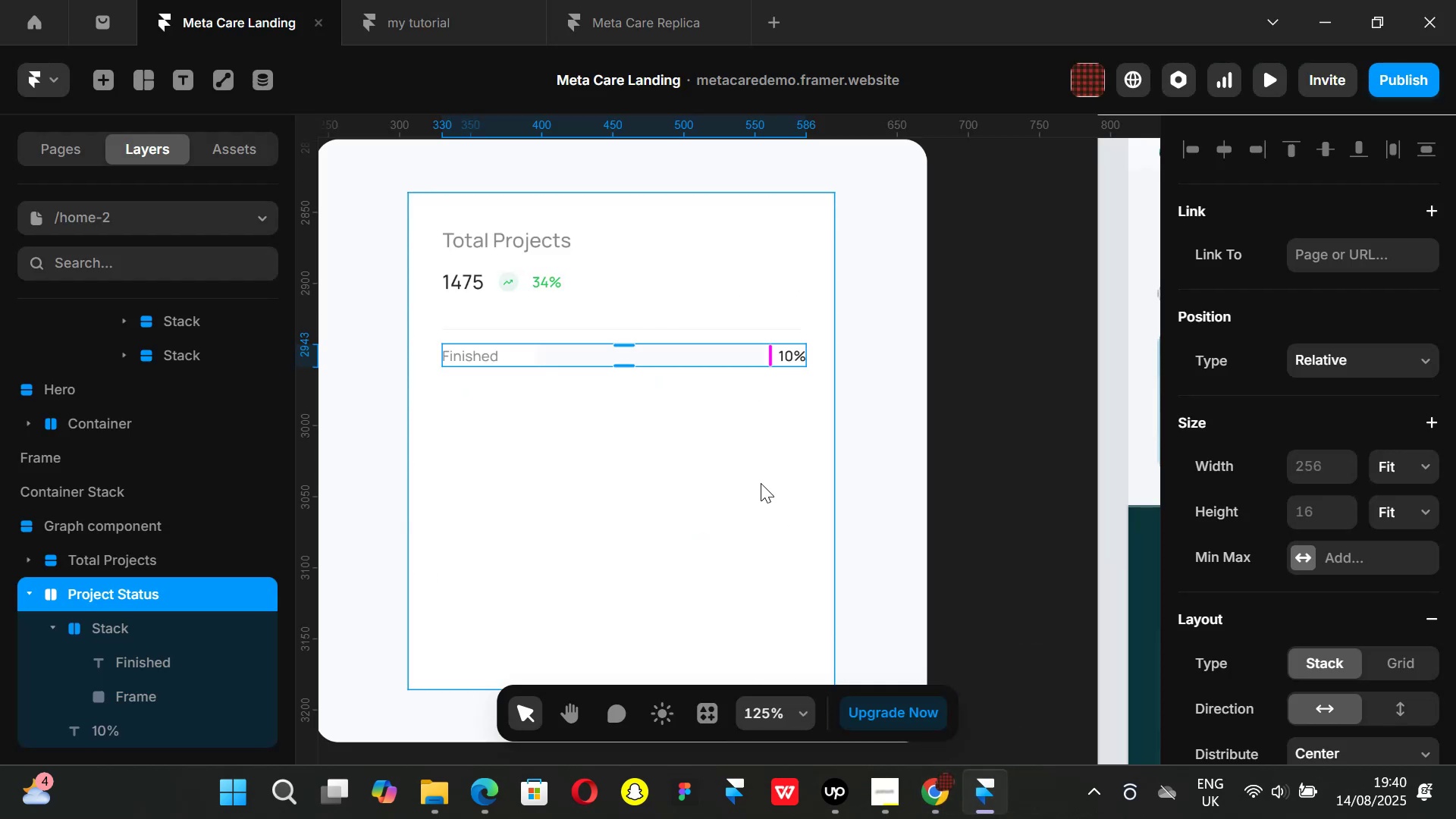 
hold_key(key=AltLeft, duration=0.85)
 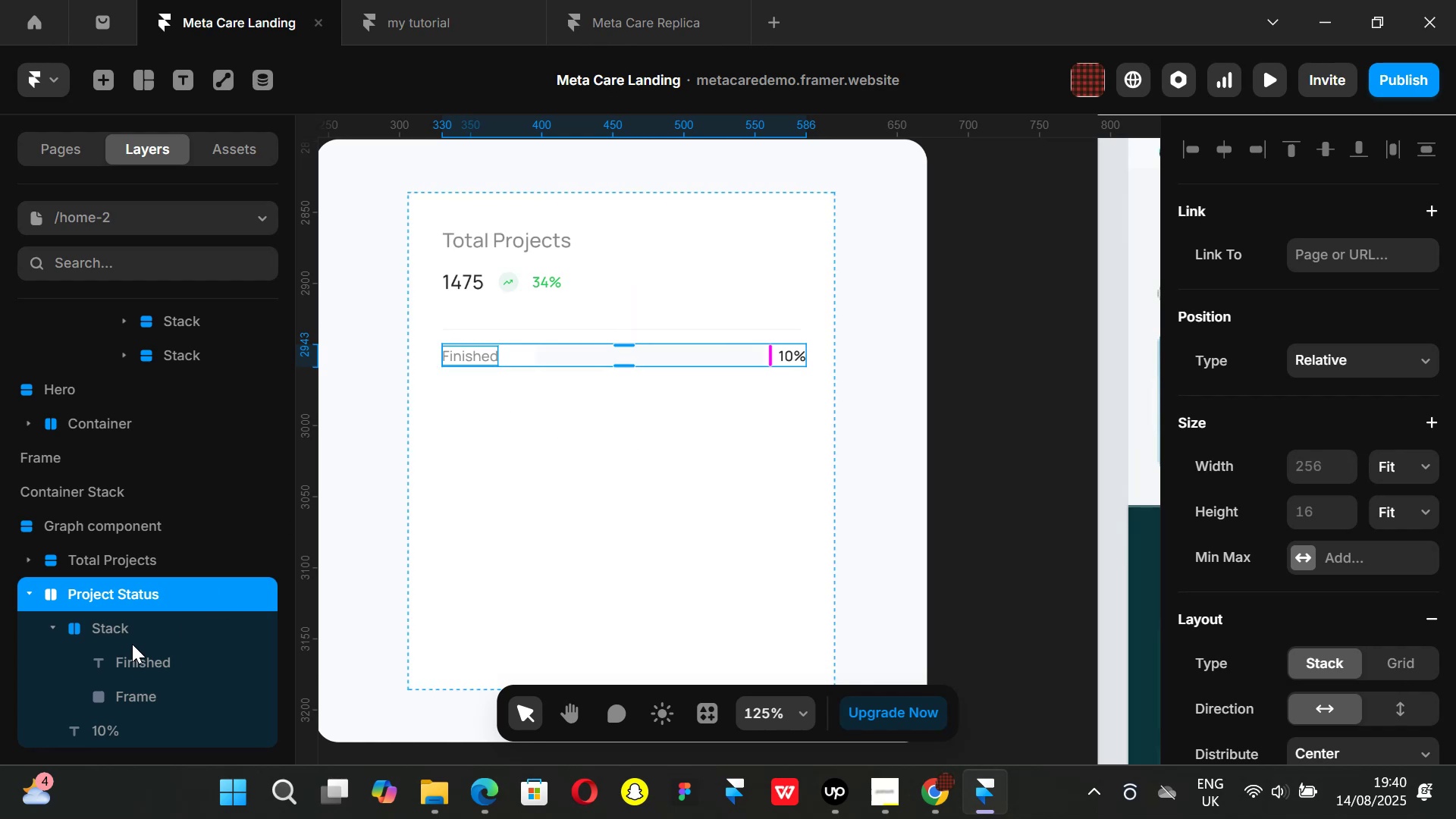 
left_click([123, 630])
 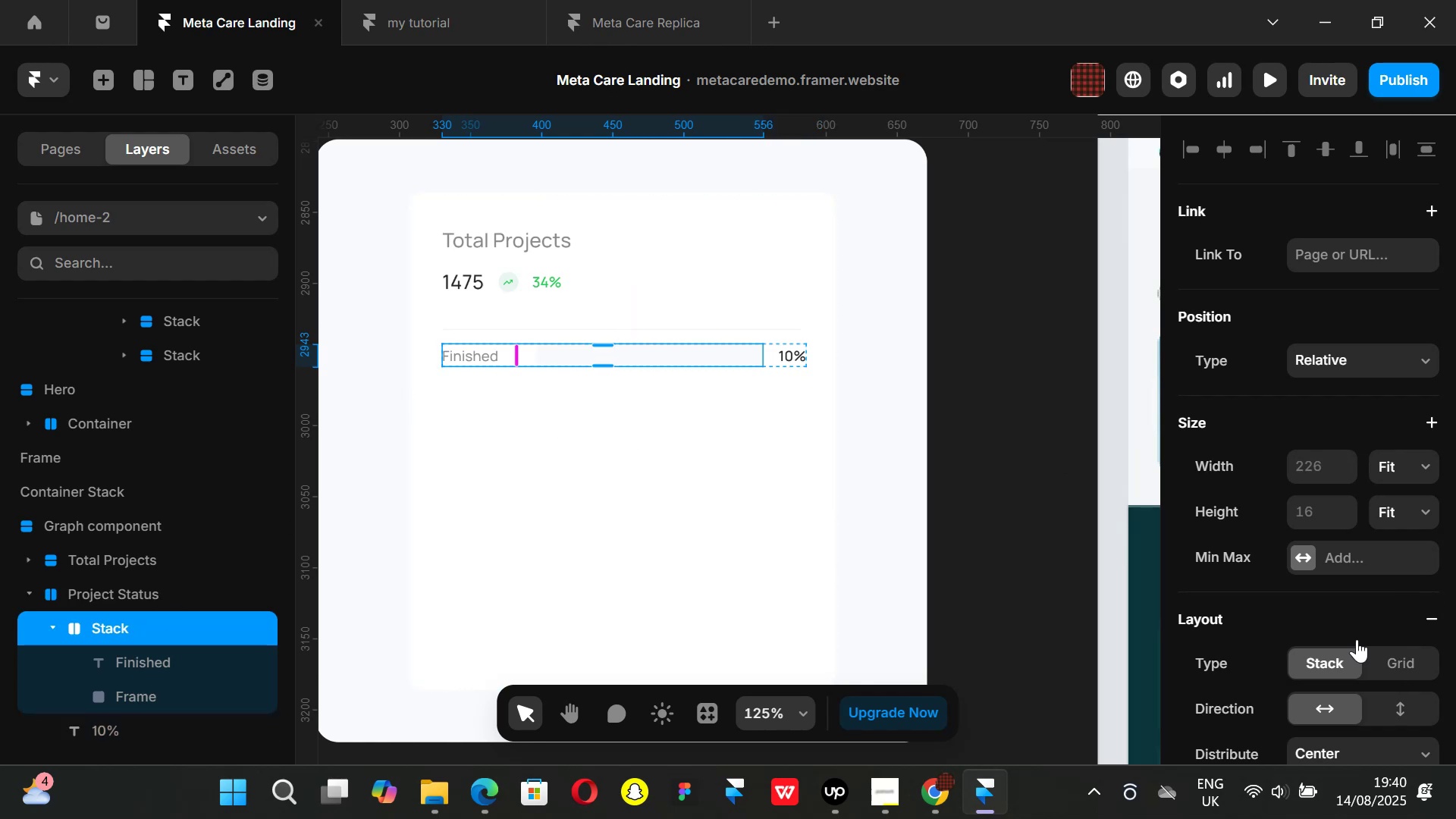 
scroll: coordinate [1318, 567], scroll_direction: down, amount: 2.0
 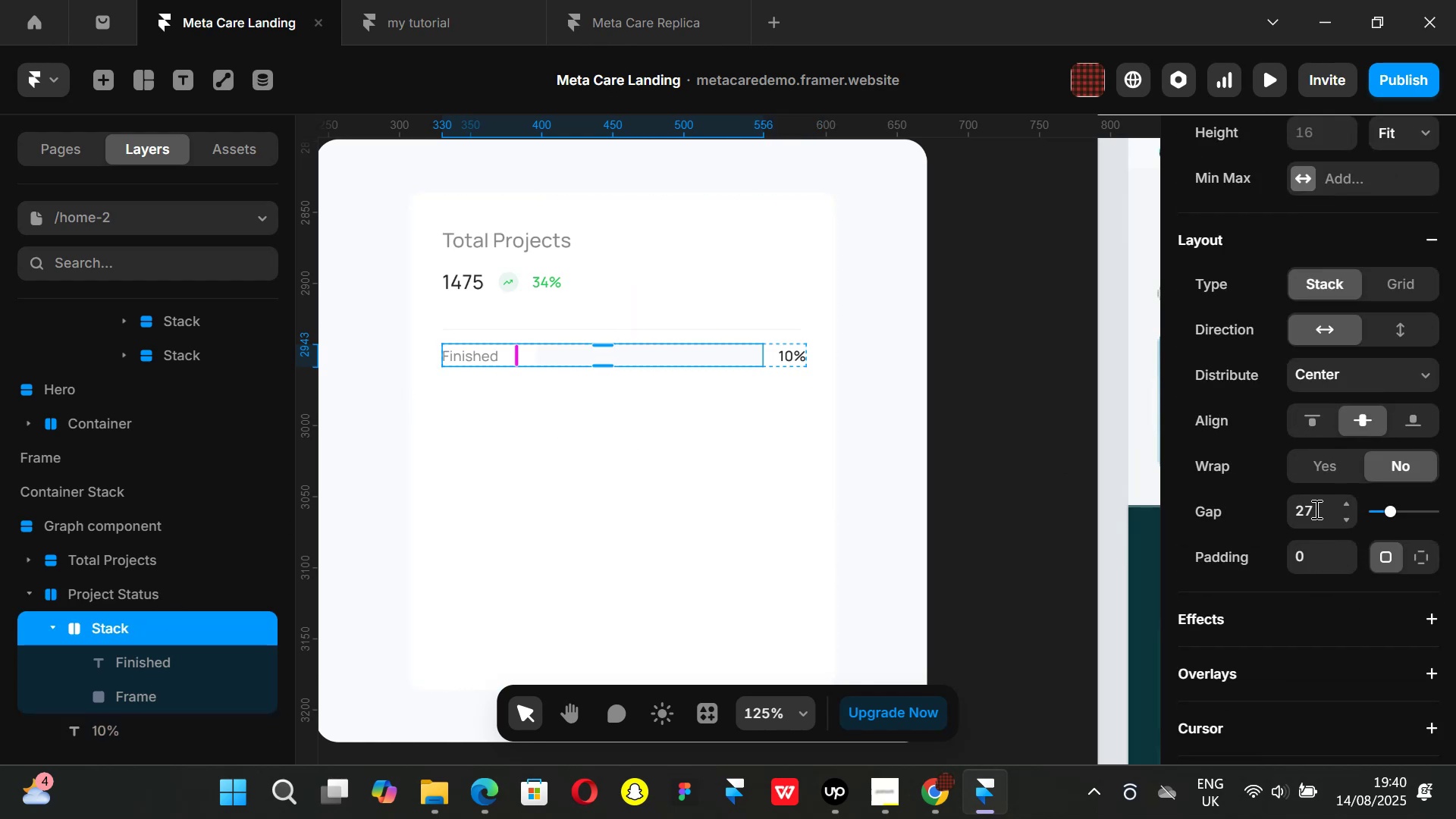 
left_click([1315, 509])
 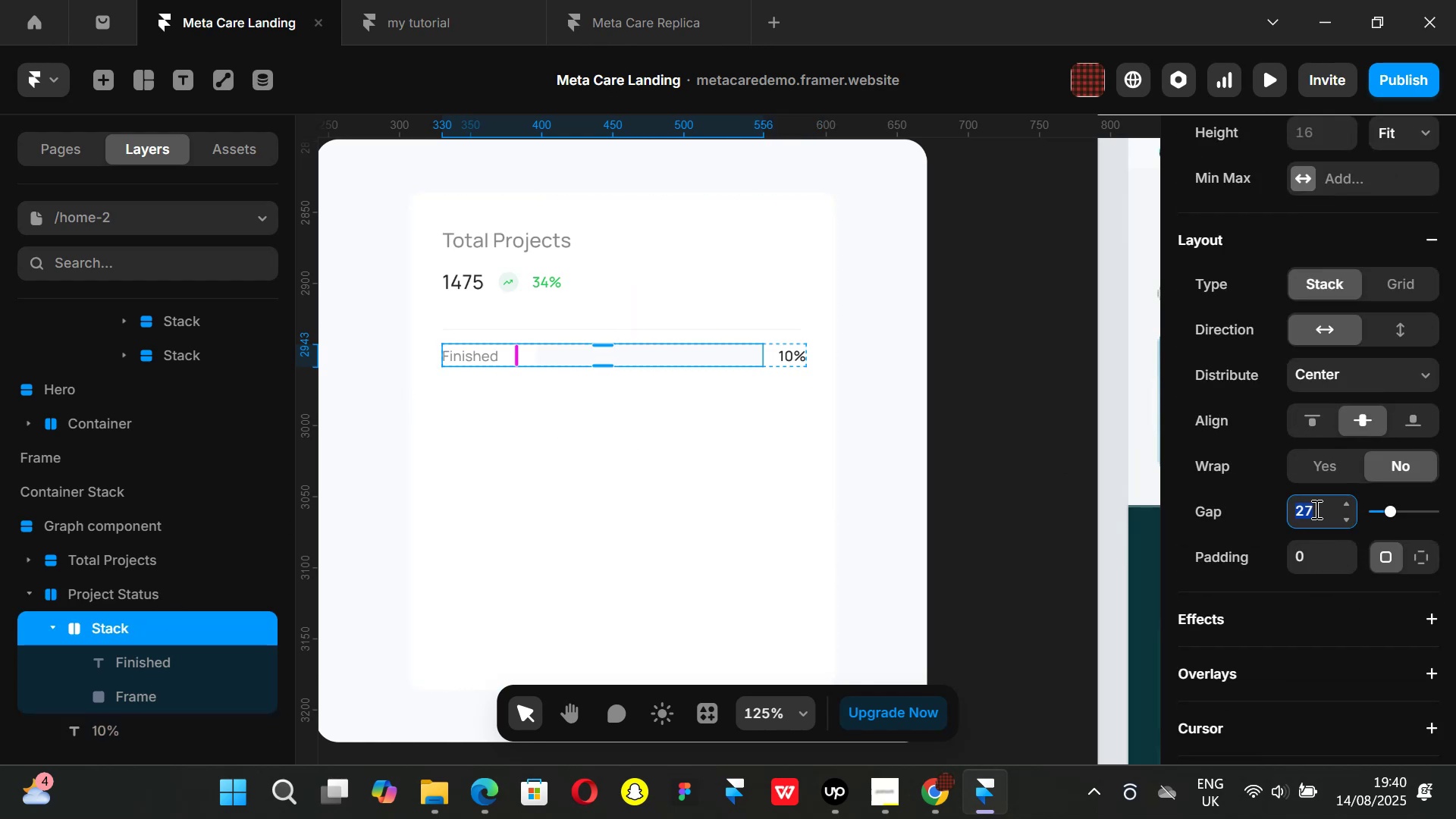 
type(23)
 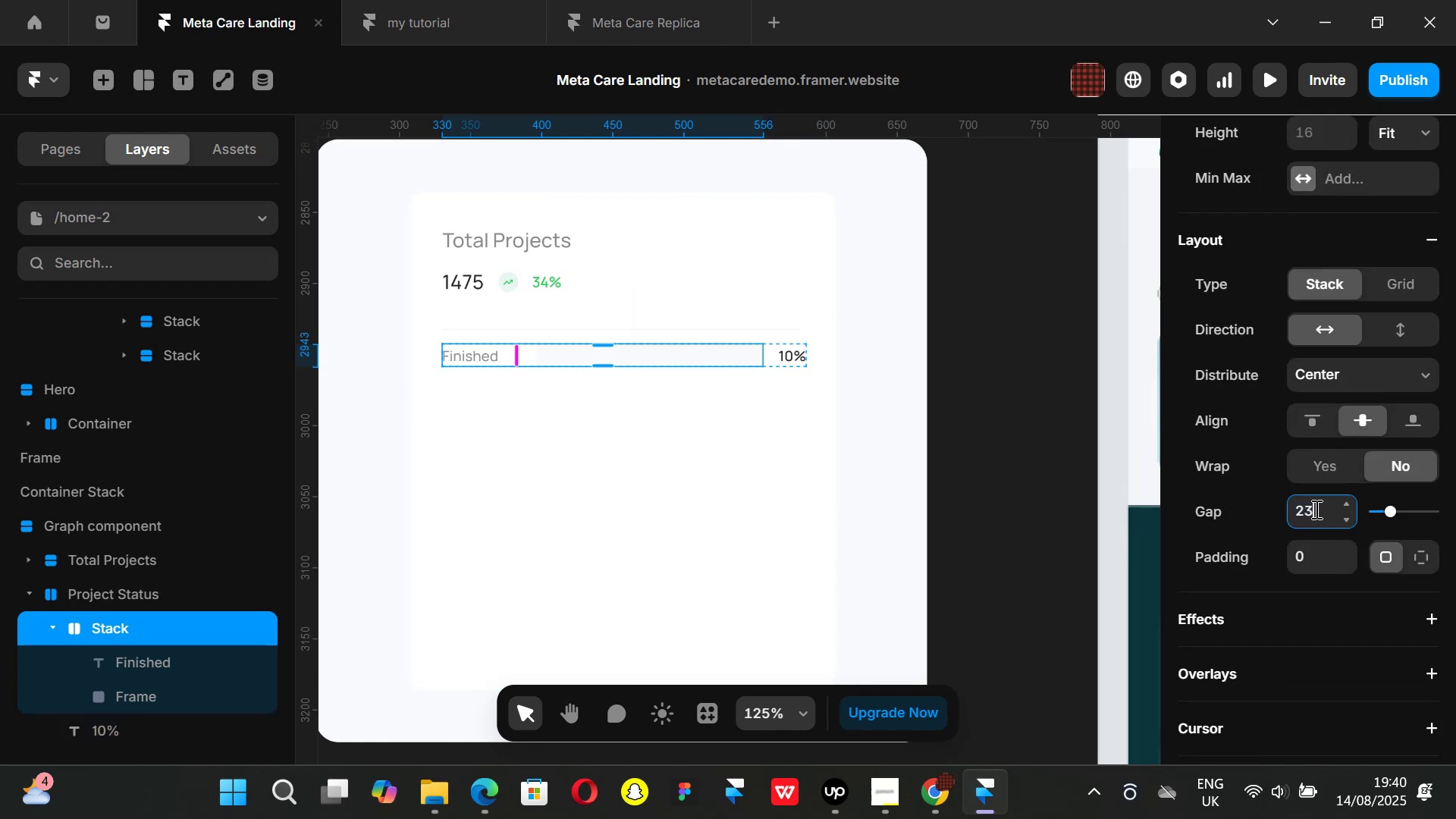 
key(Enter)
 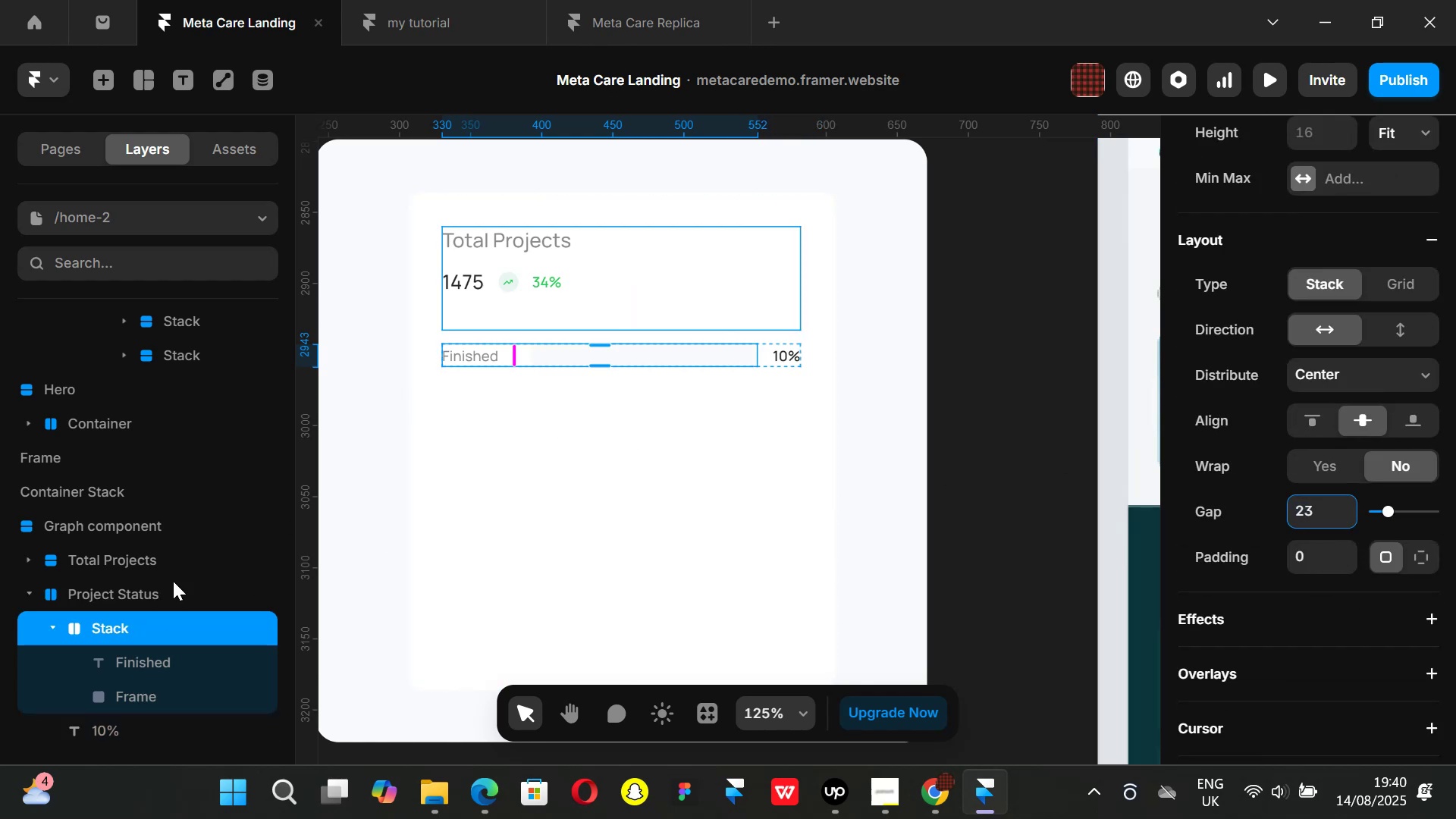 
left_click([142, 596])
 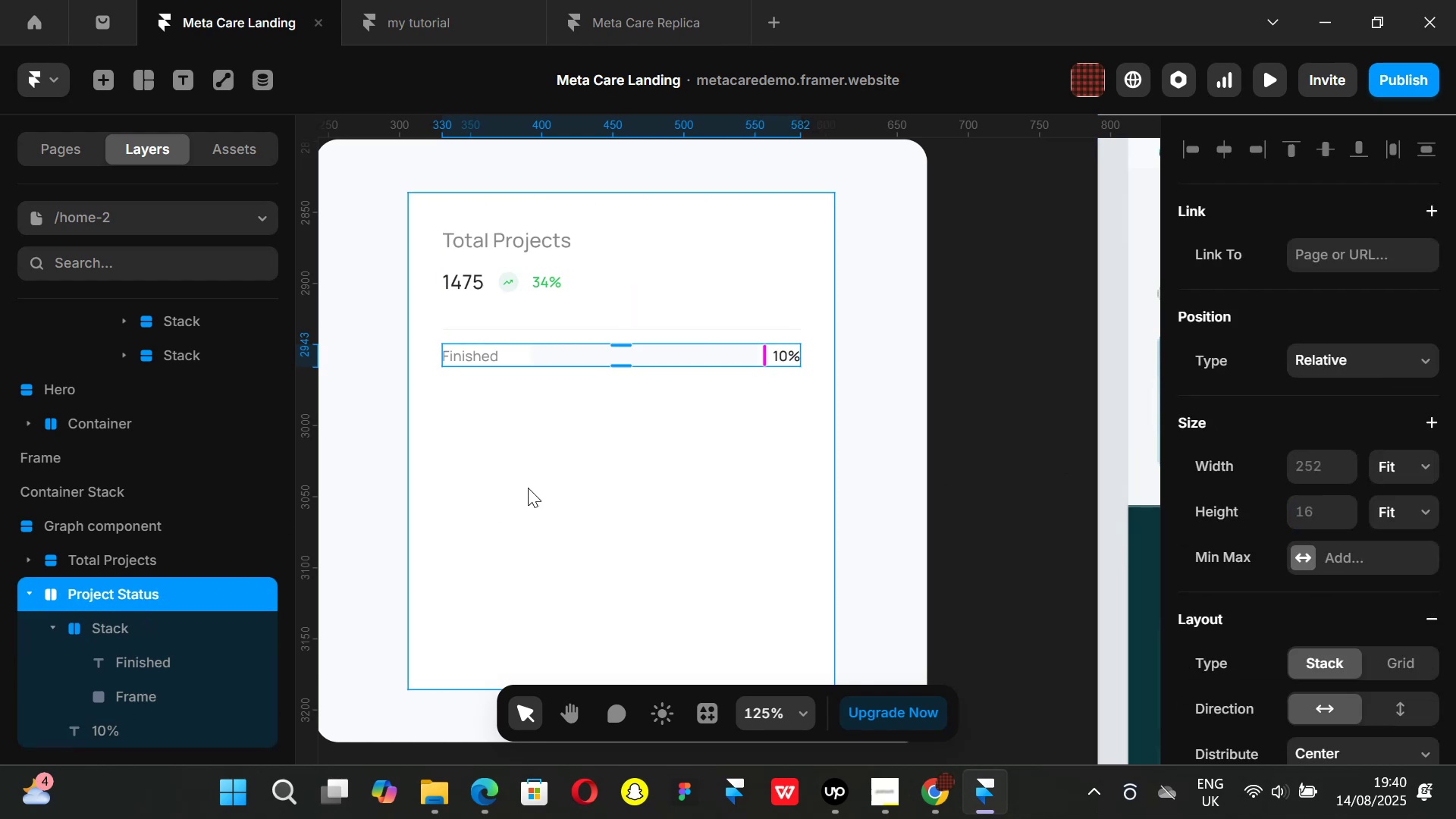 
hold_key(key=AltLeft, duration=0.89)
 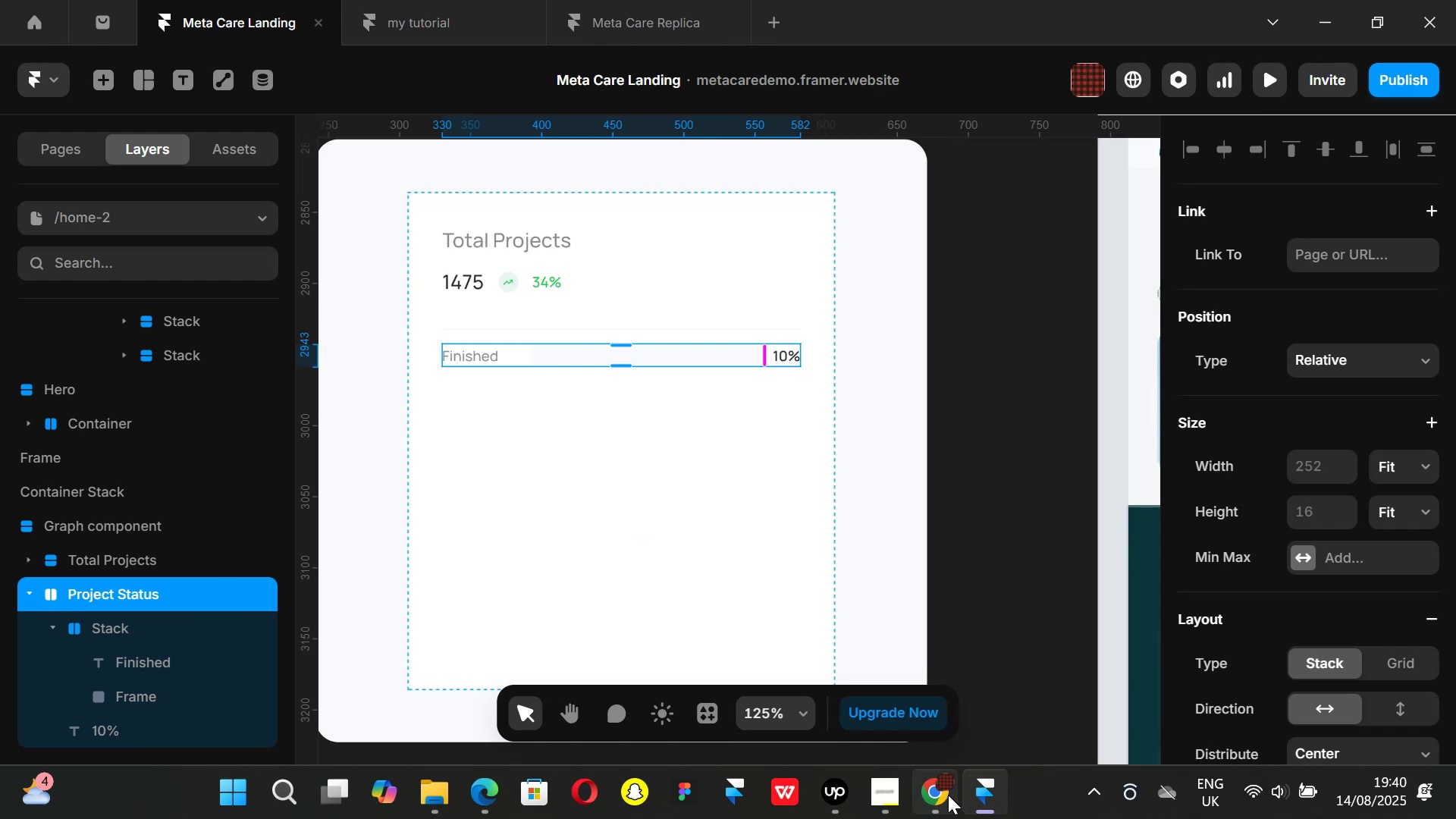 
left_click([948, 795])
 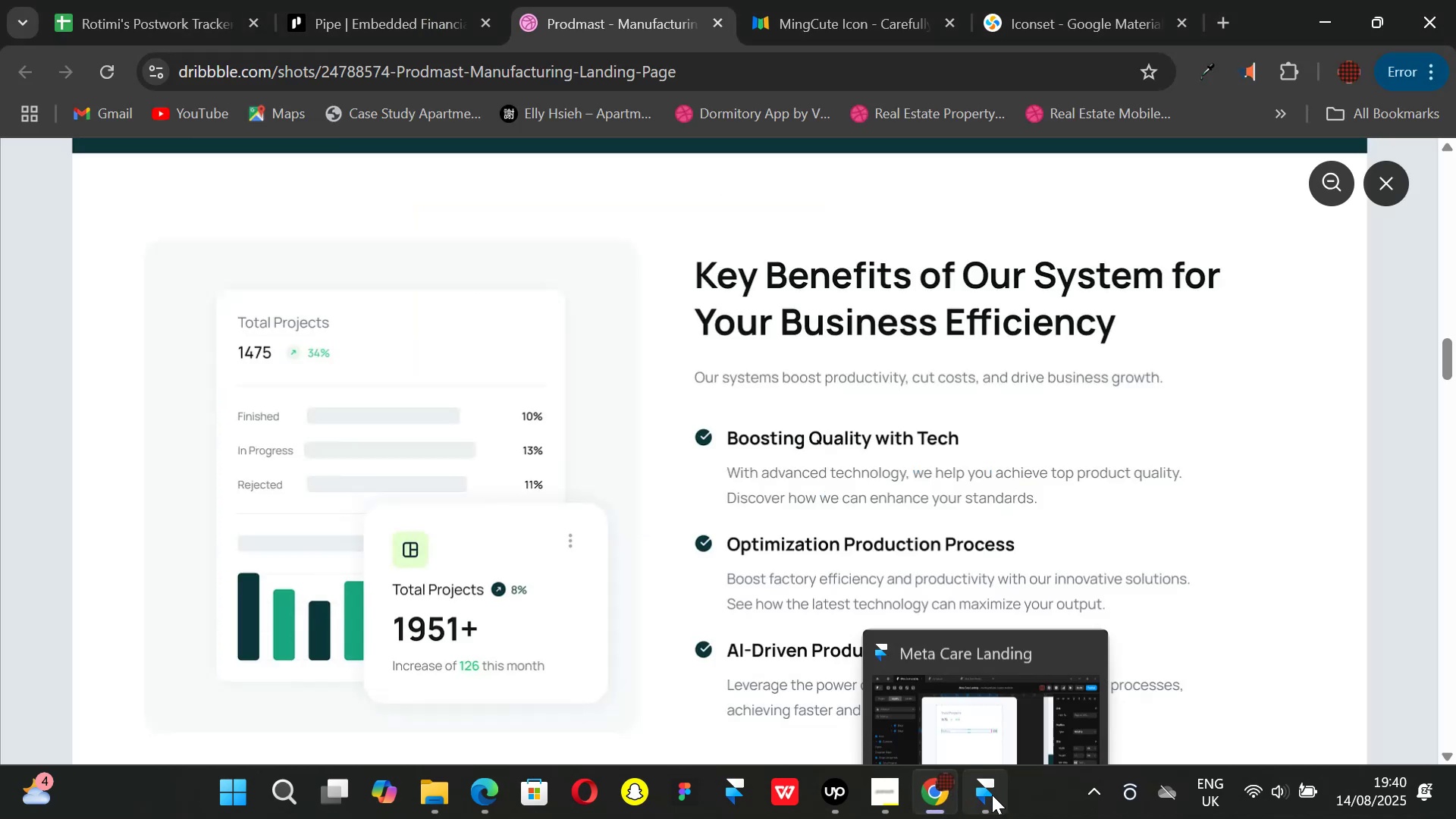 
left_click([992, 795])
 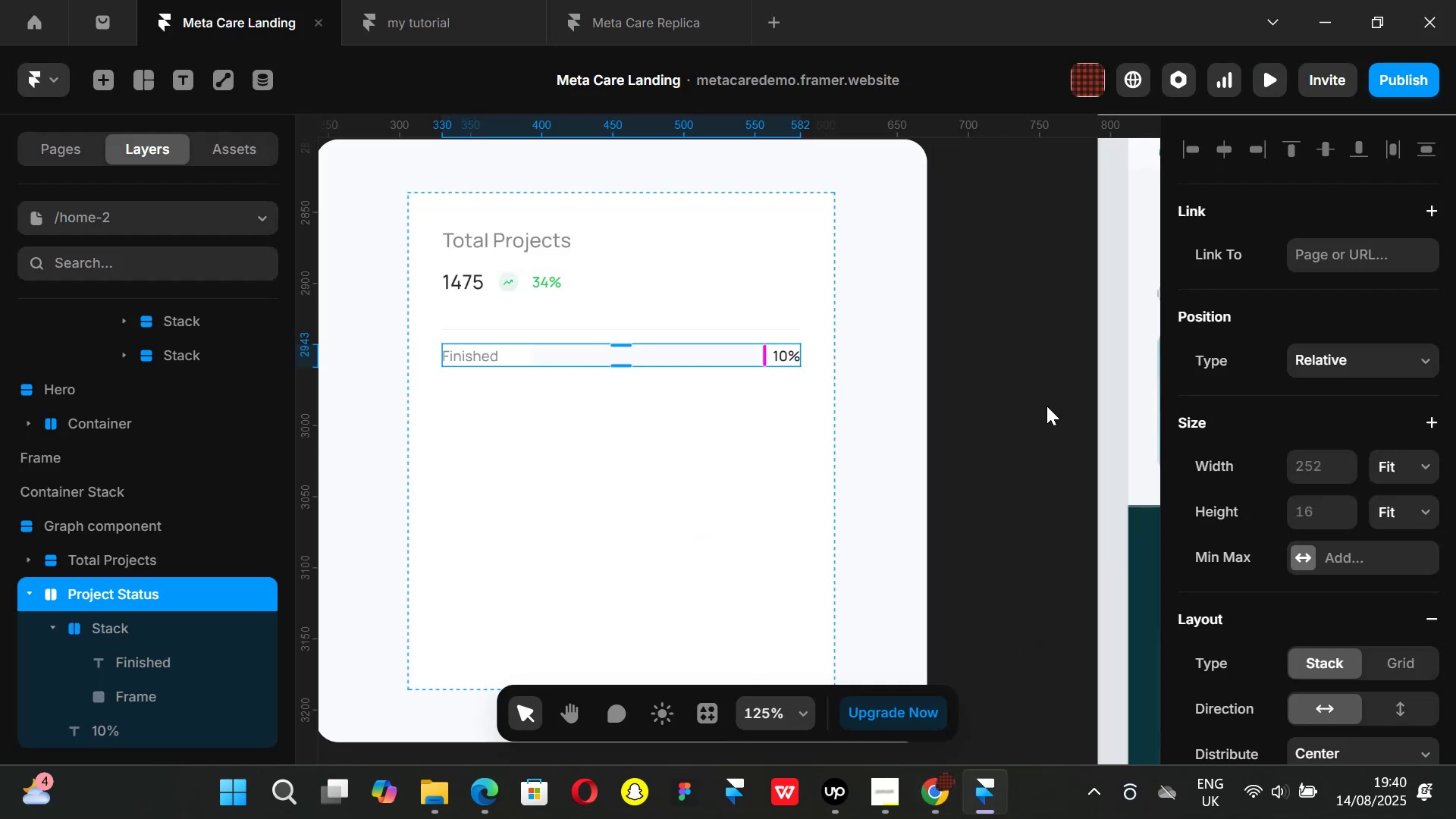 
left_click([1046, 406])
 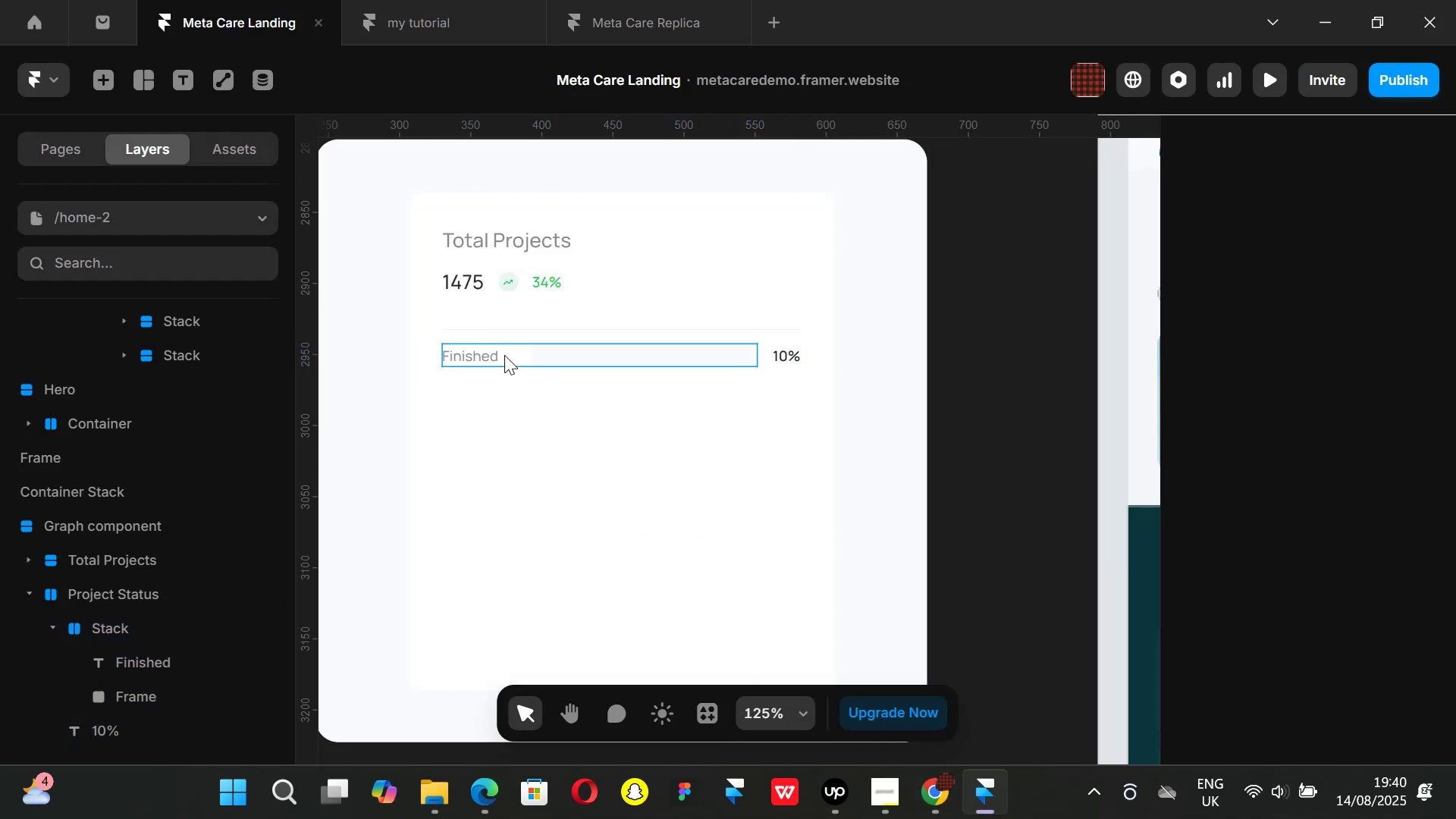 
left_click([504, 355])
 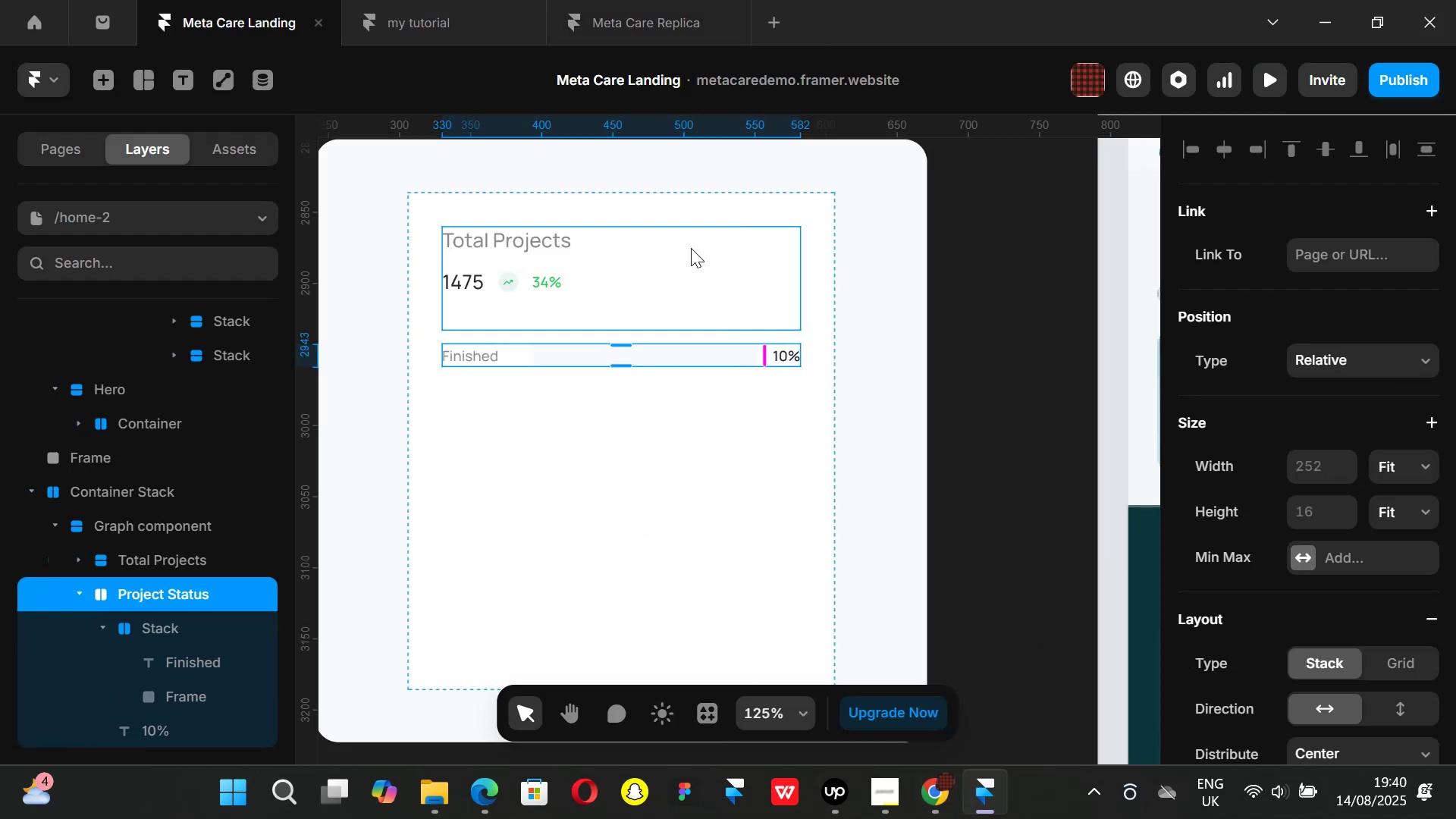 
wait(5.26)
 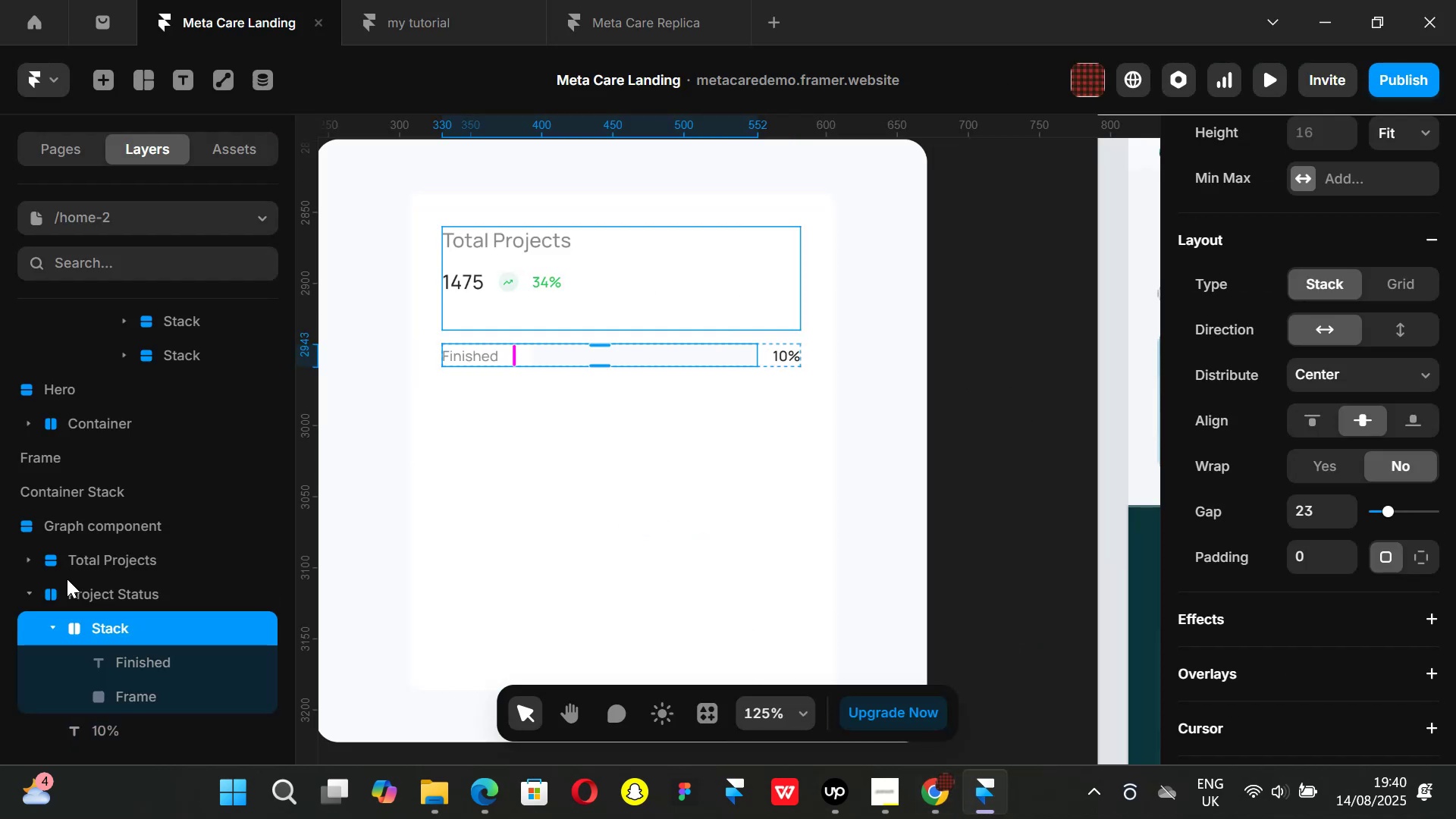 
left_click([922, 805])
 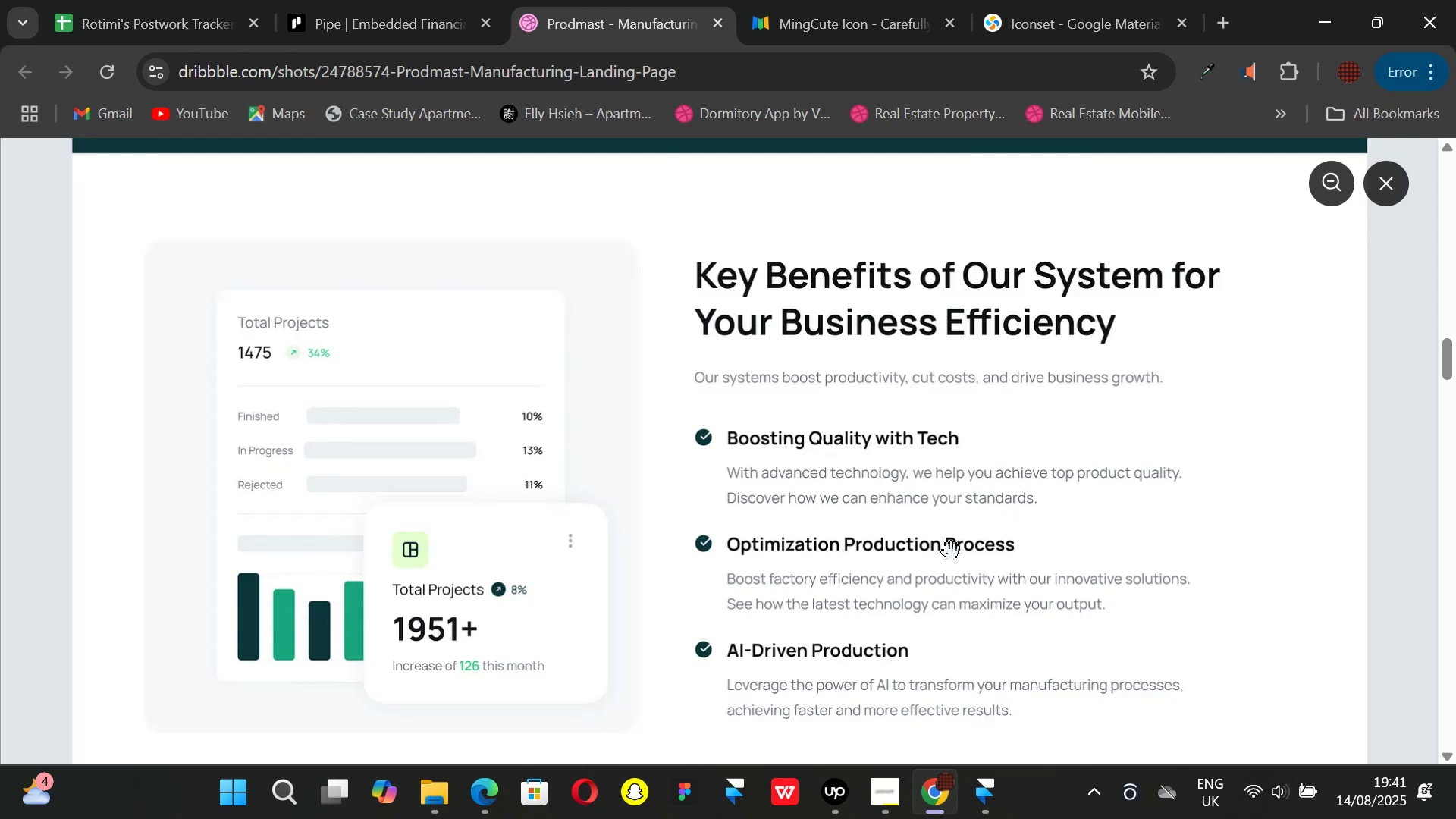 
wait(21.82)
 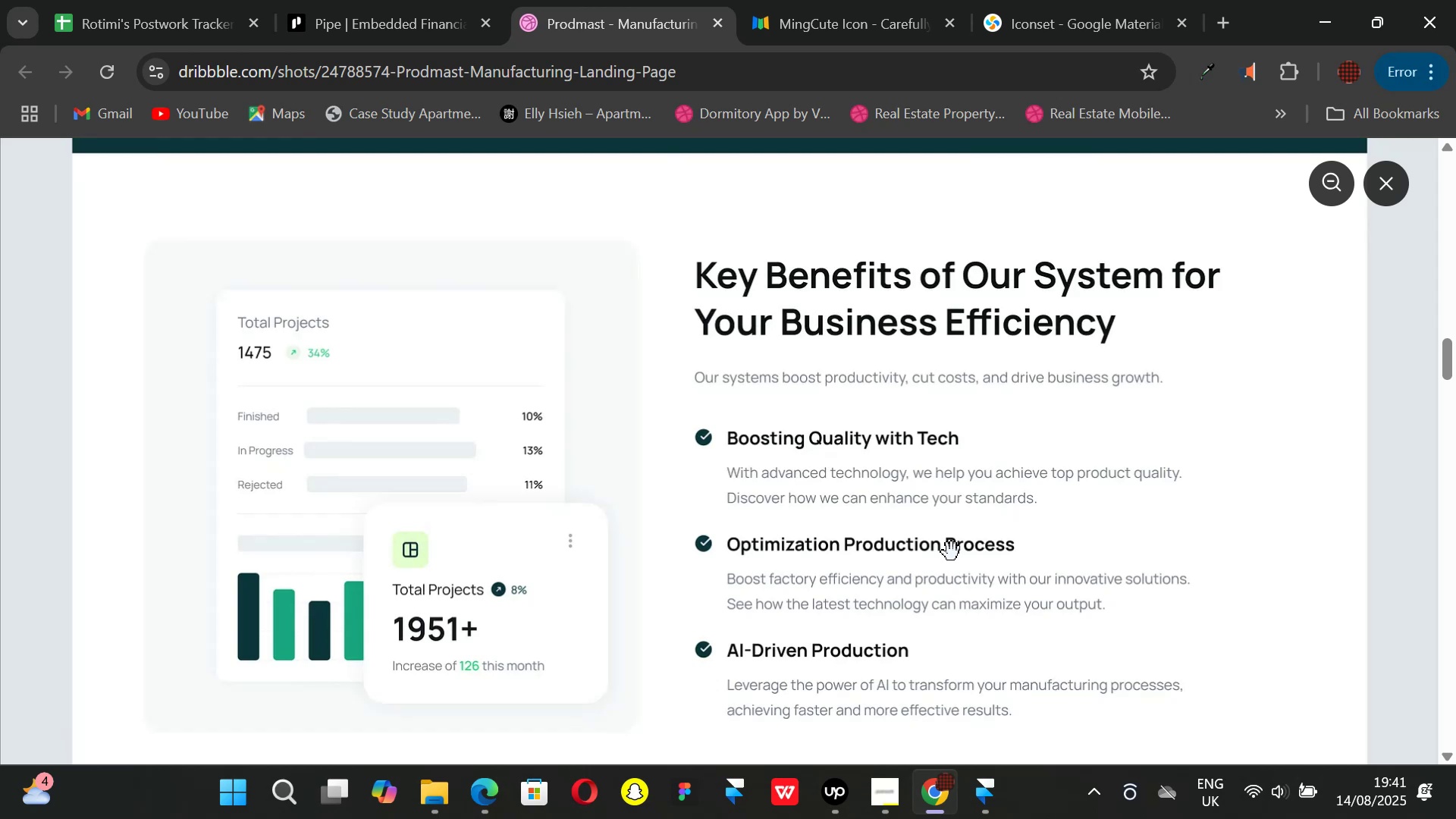 
left_click([1001, 787])
 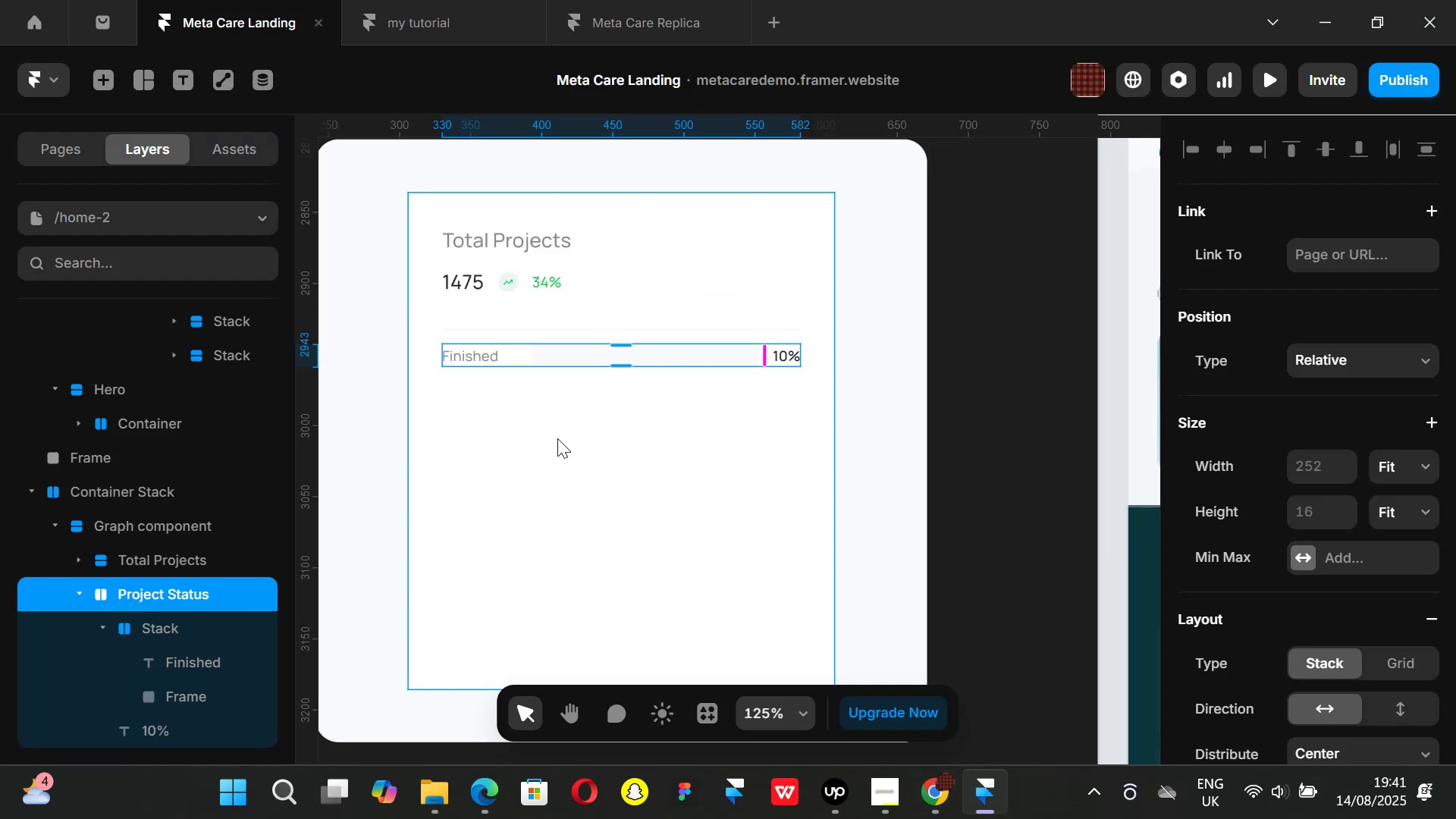 
key(Control+ControlLeft)
 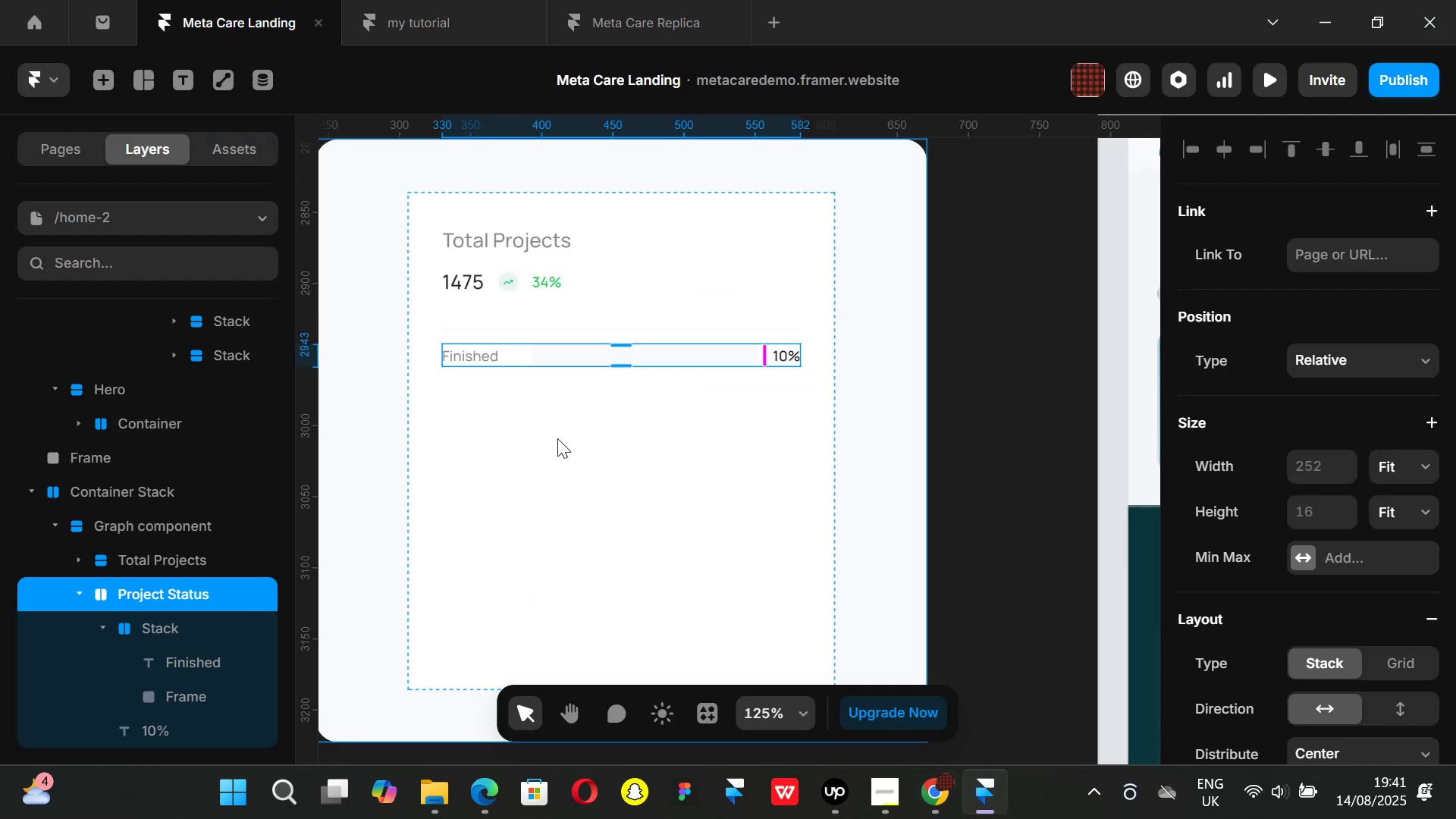 
key(Control+D)
 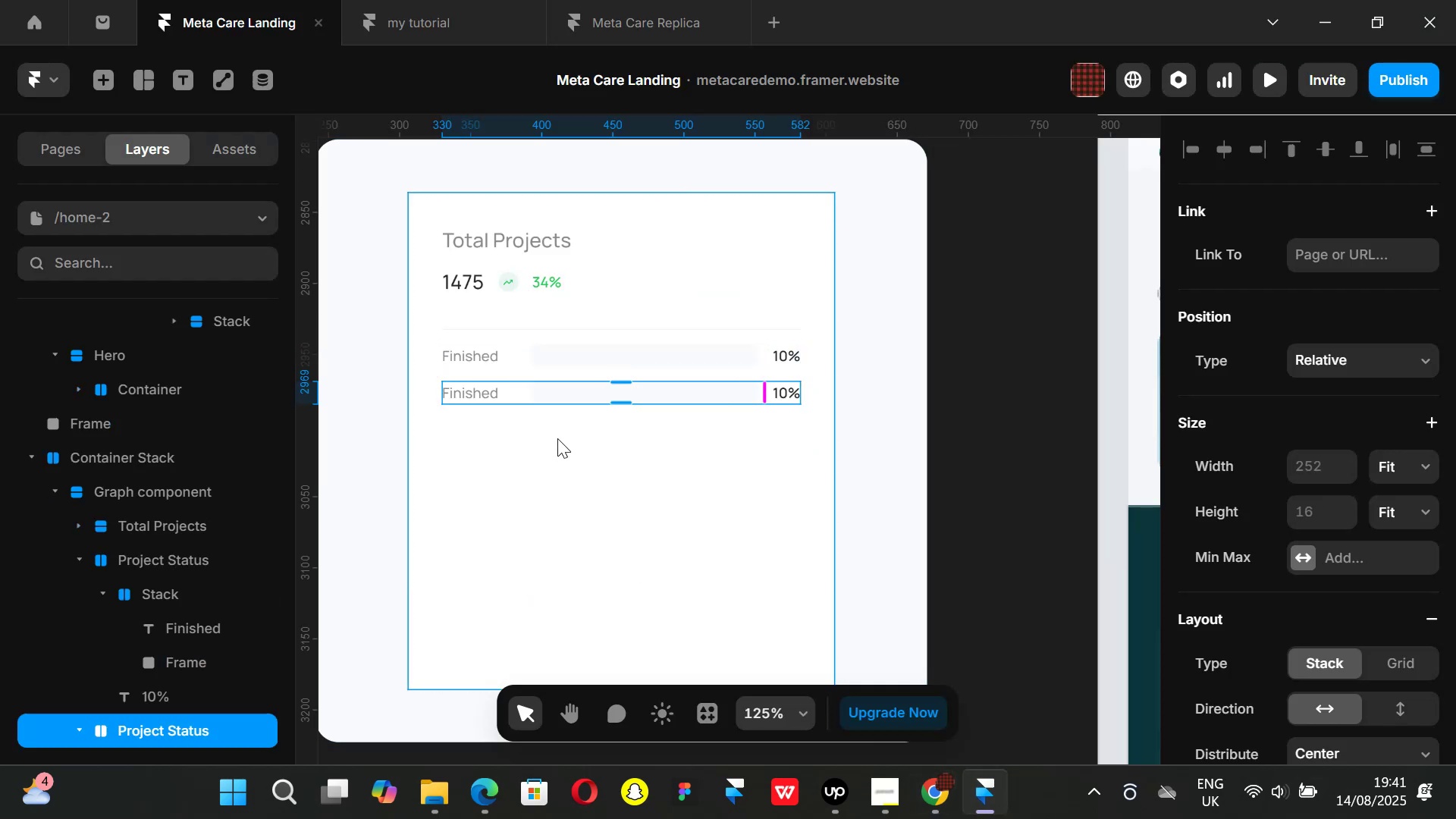 
key(Control+ControlLeft)
 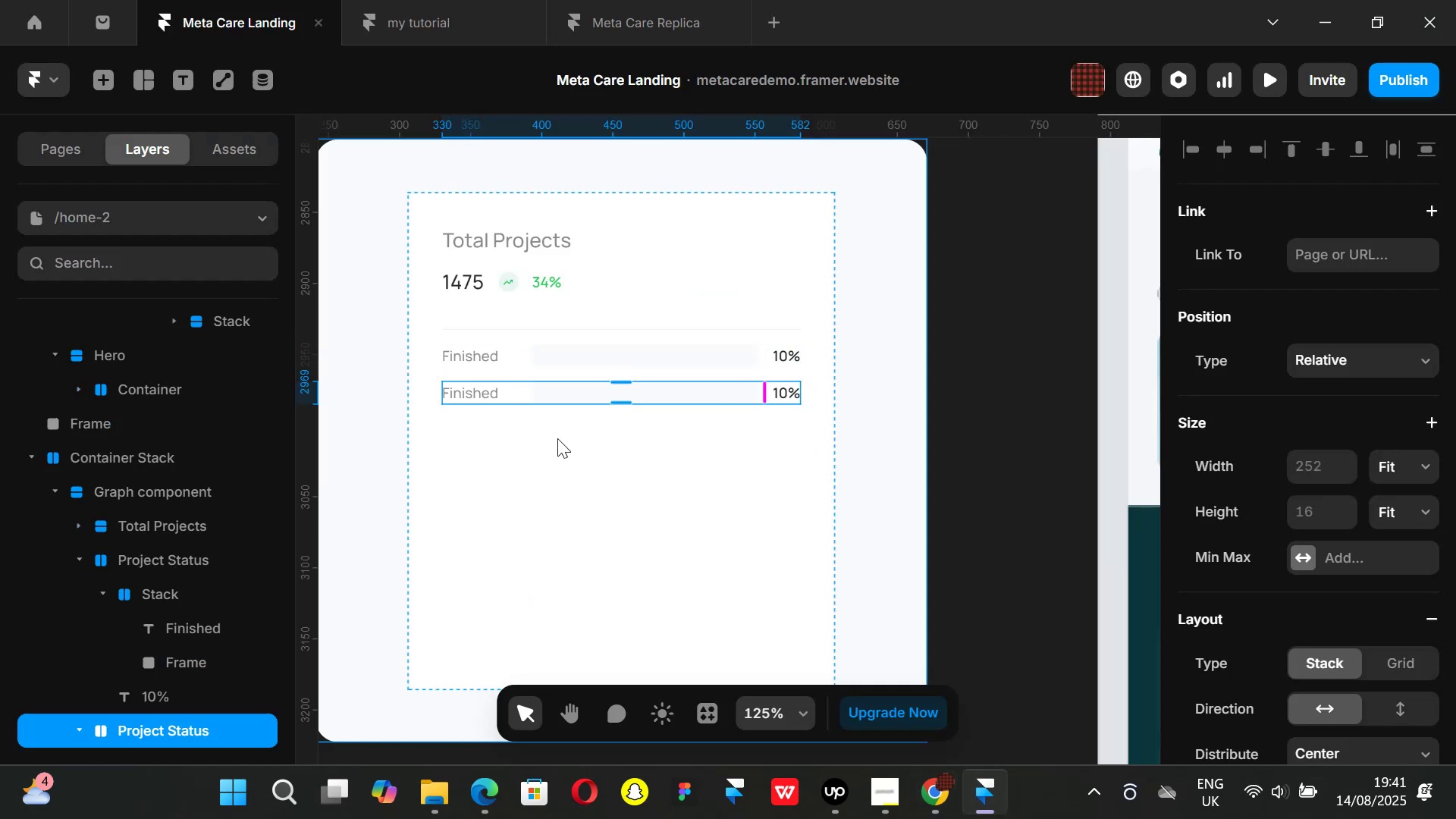 
key(Control+D)
 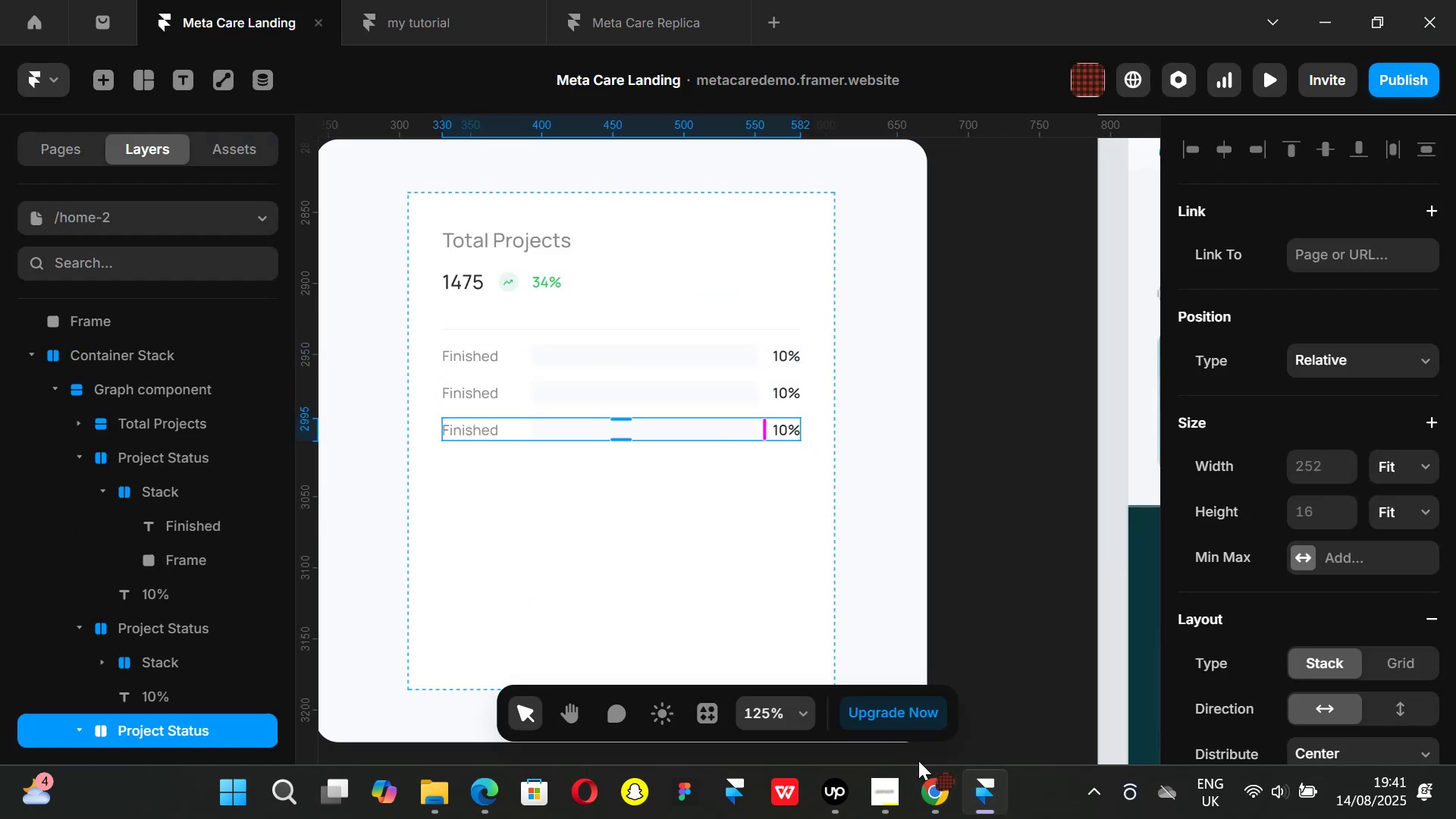 
left_click([926, 795])
 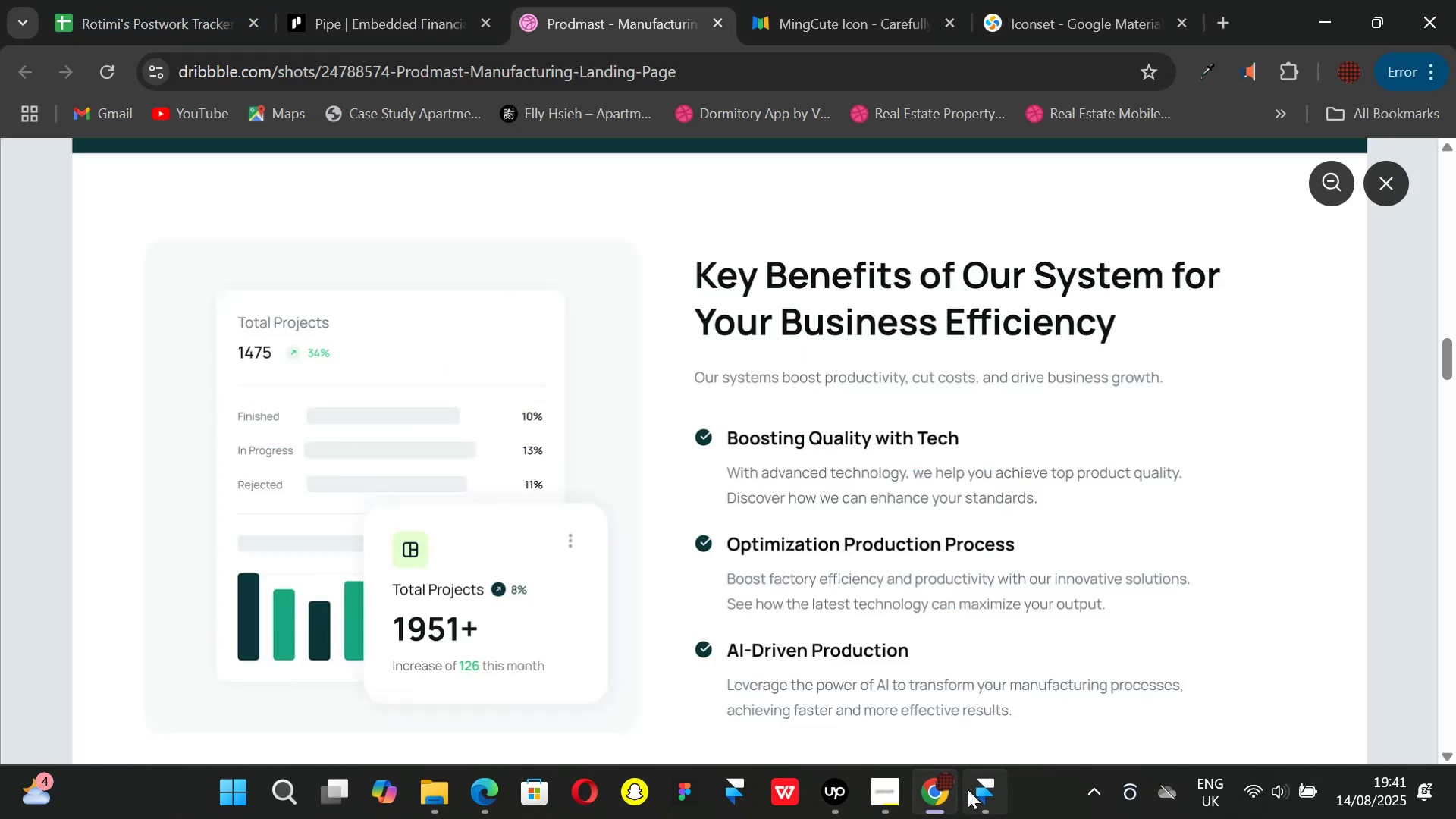 
left_click([984, 798])
 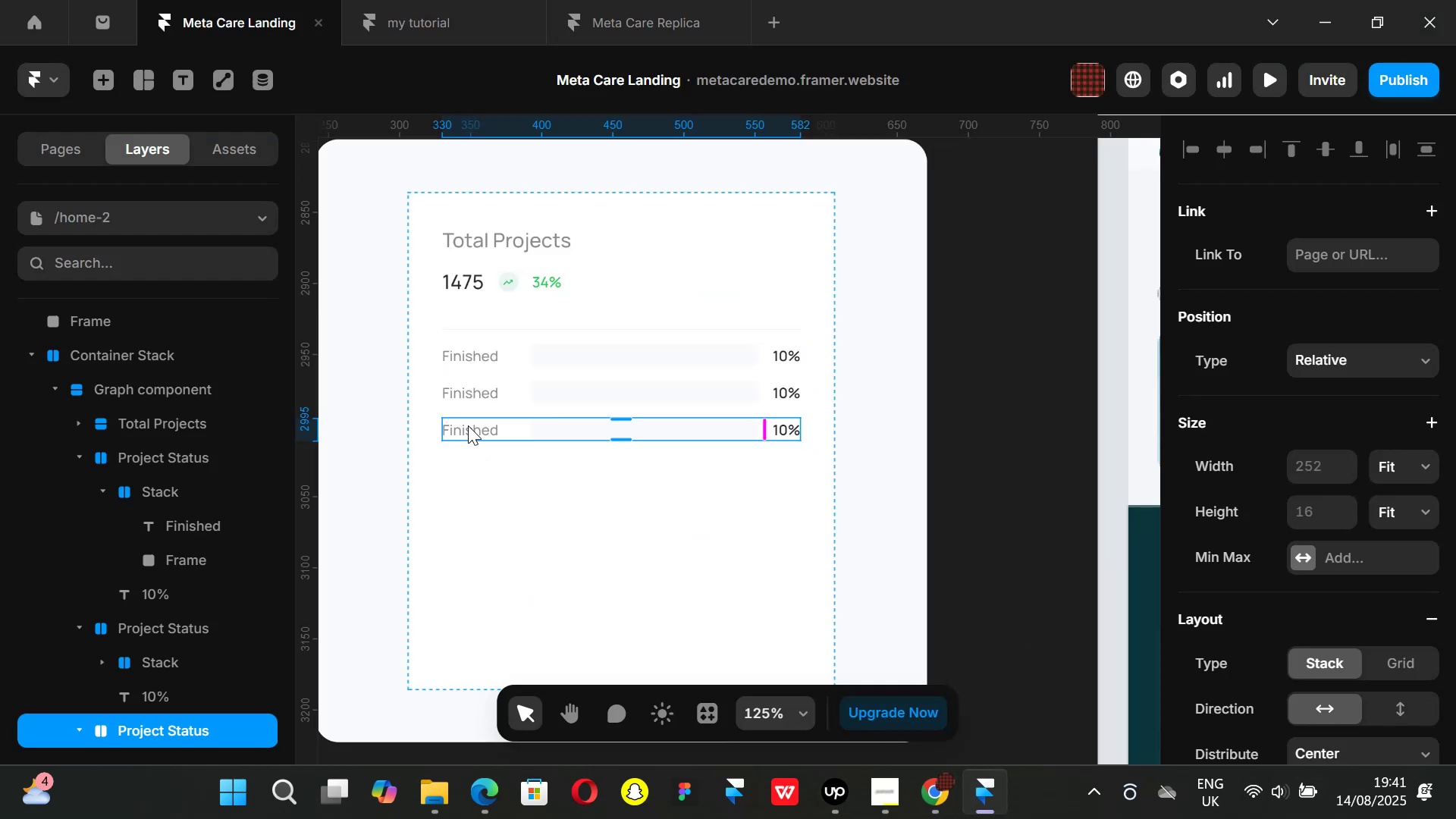 
double_click([468, 425])
 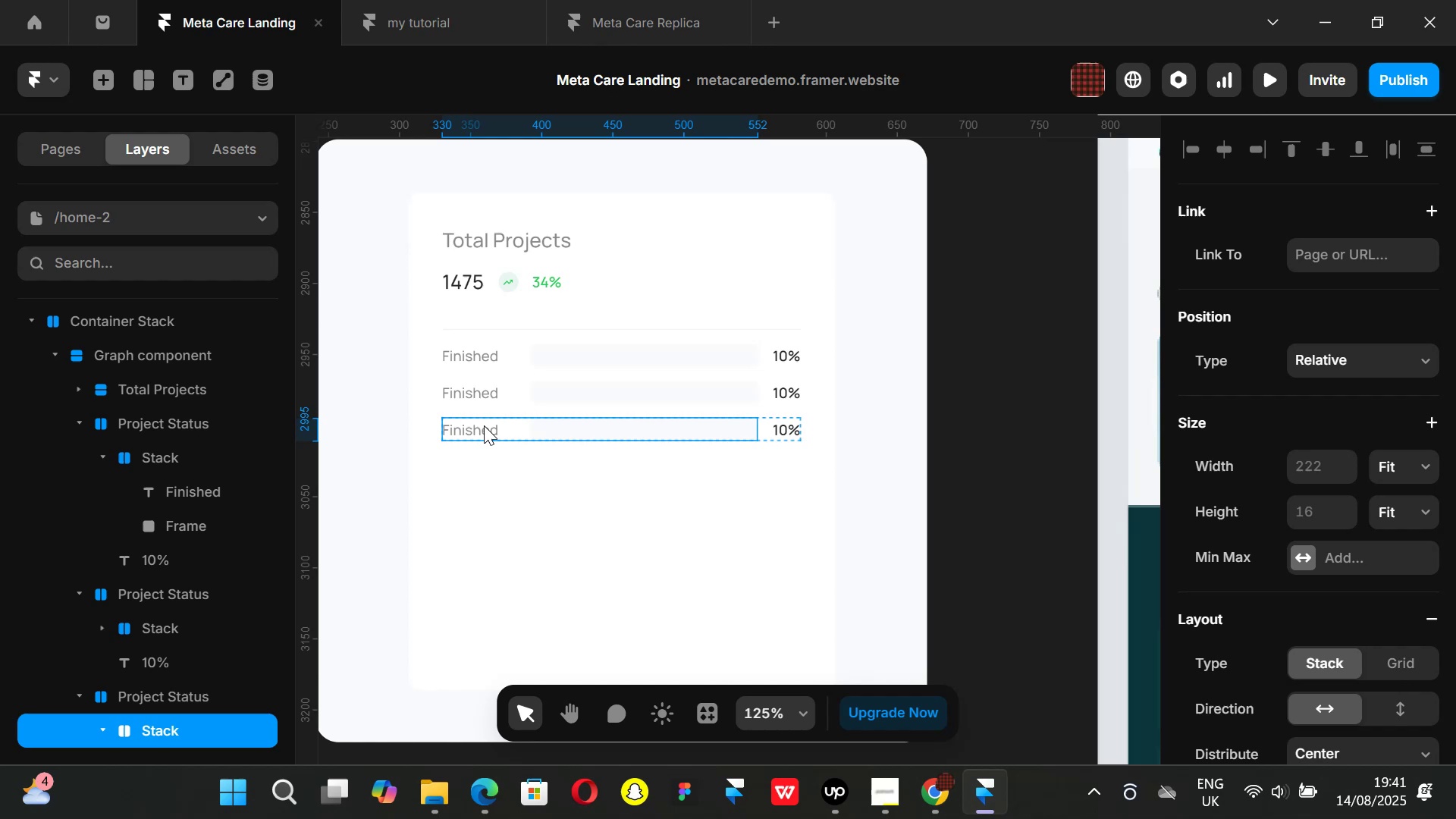 
double_click([484, 425])
 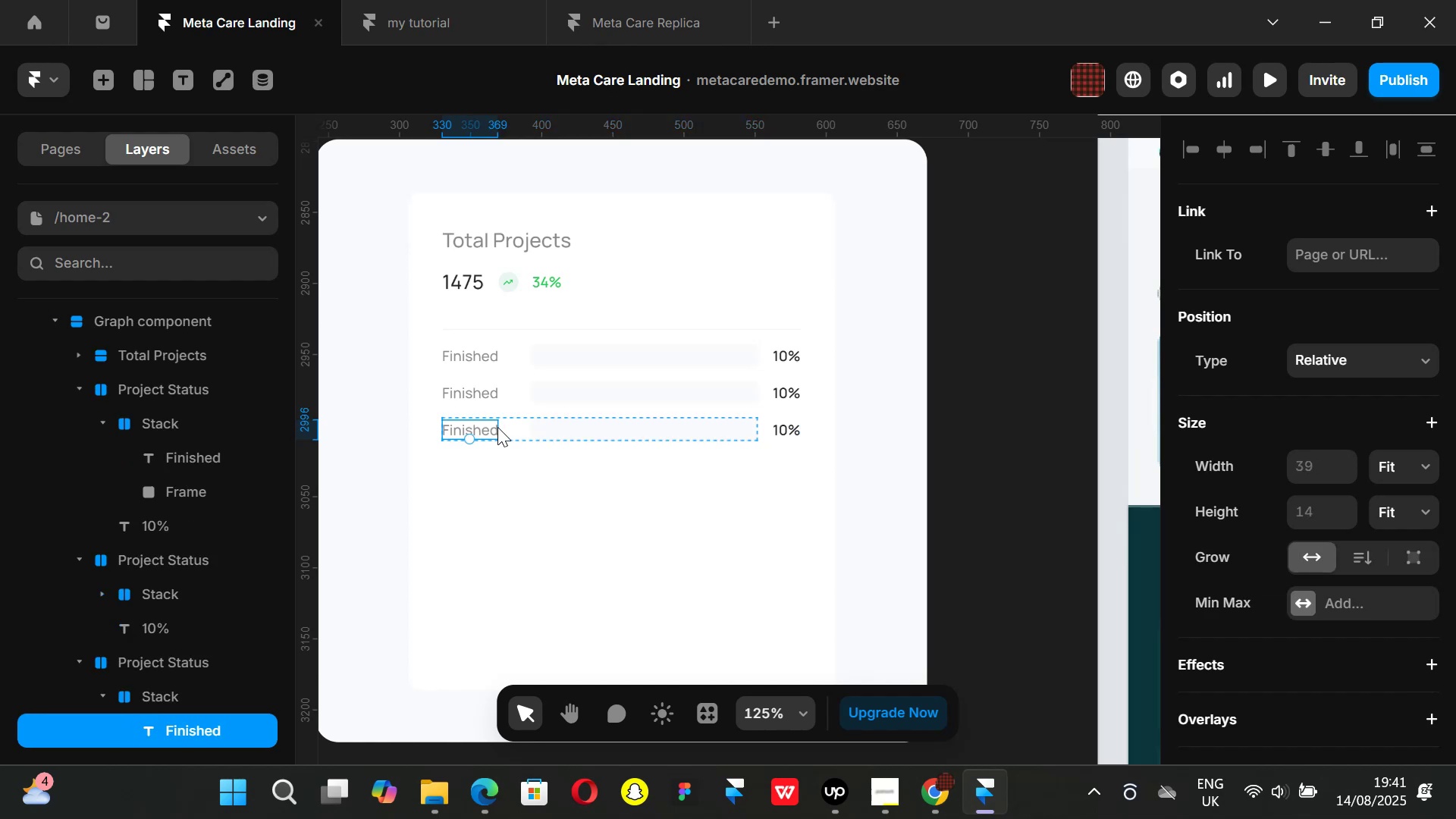 
left_click([497, 427])
 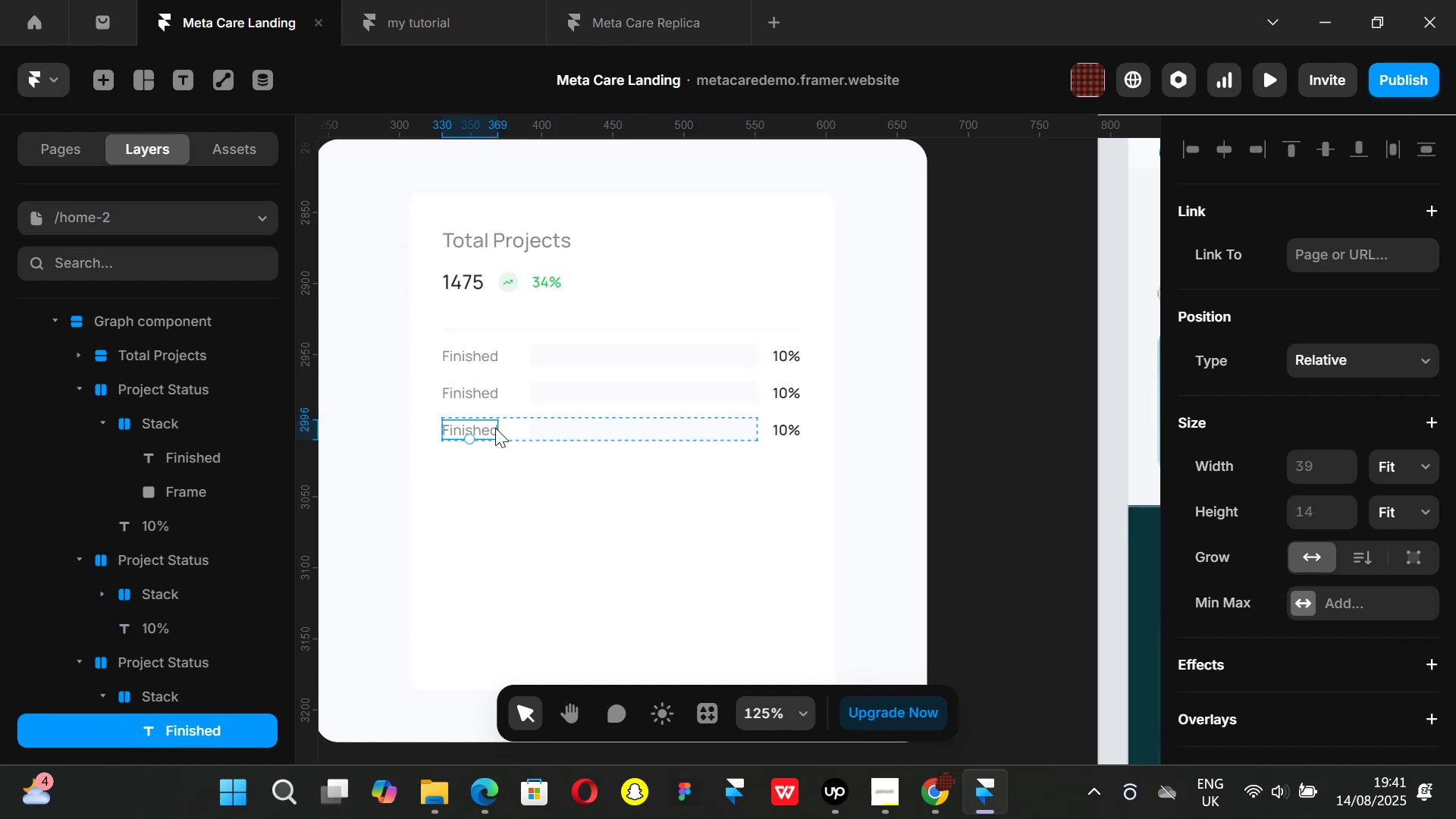 
double_click([495, 428])
 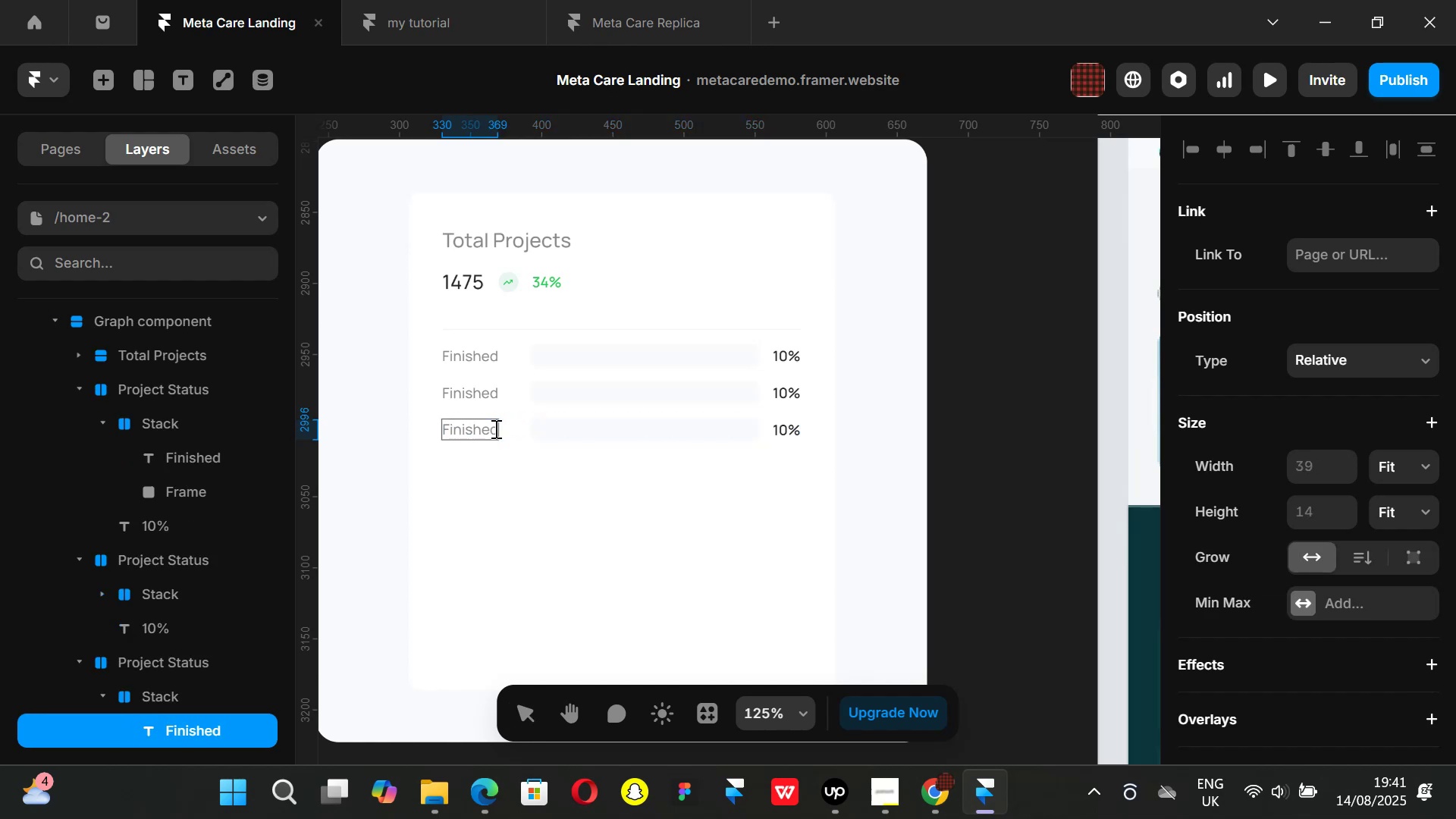 
triple_click([494, 428])
 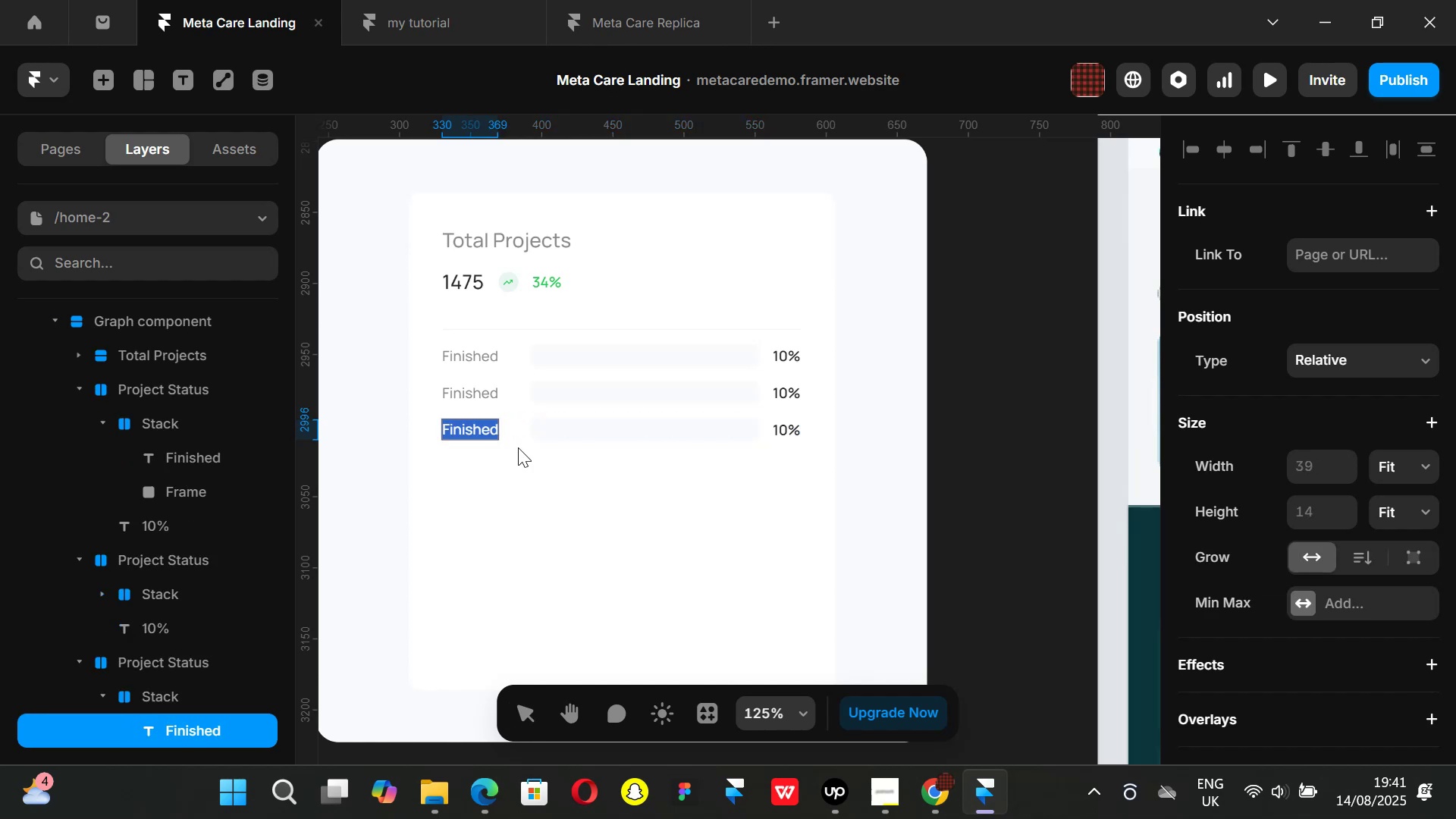 
key(Backspace)
type(In progress)
 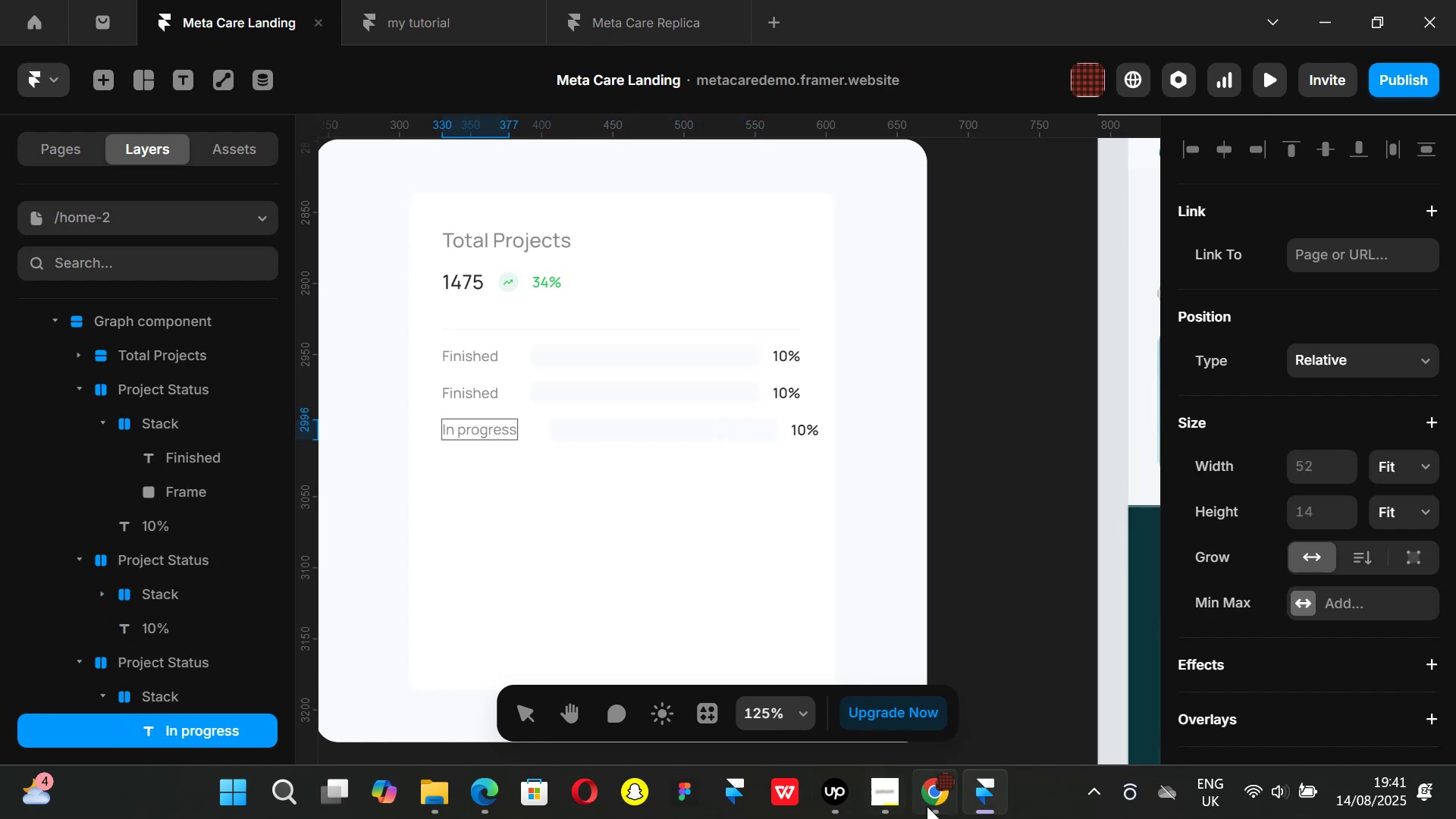 
left_click([927, 806])
 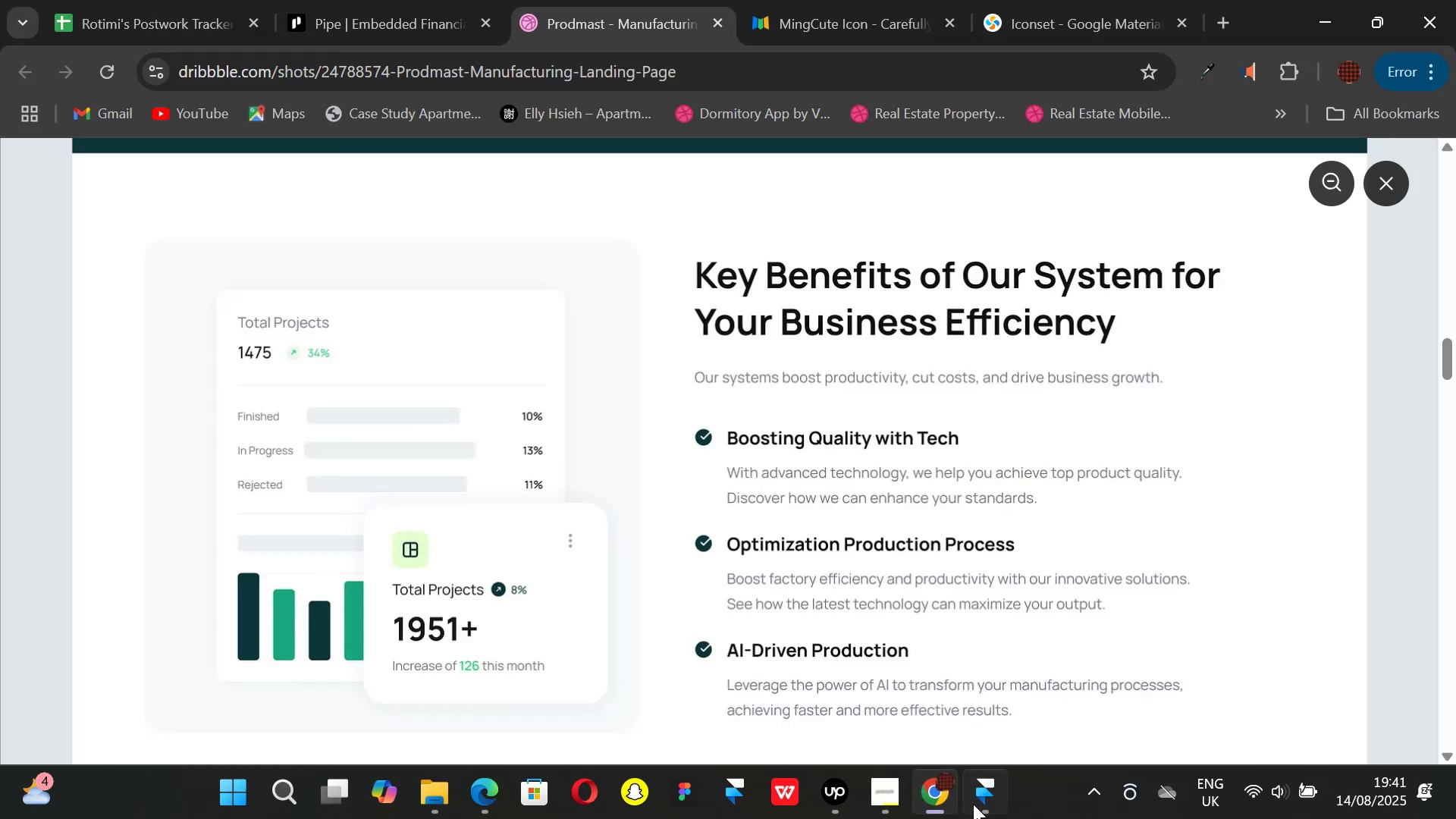 
left_click([974, 803])
 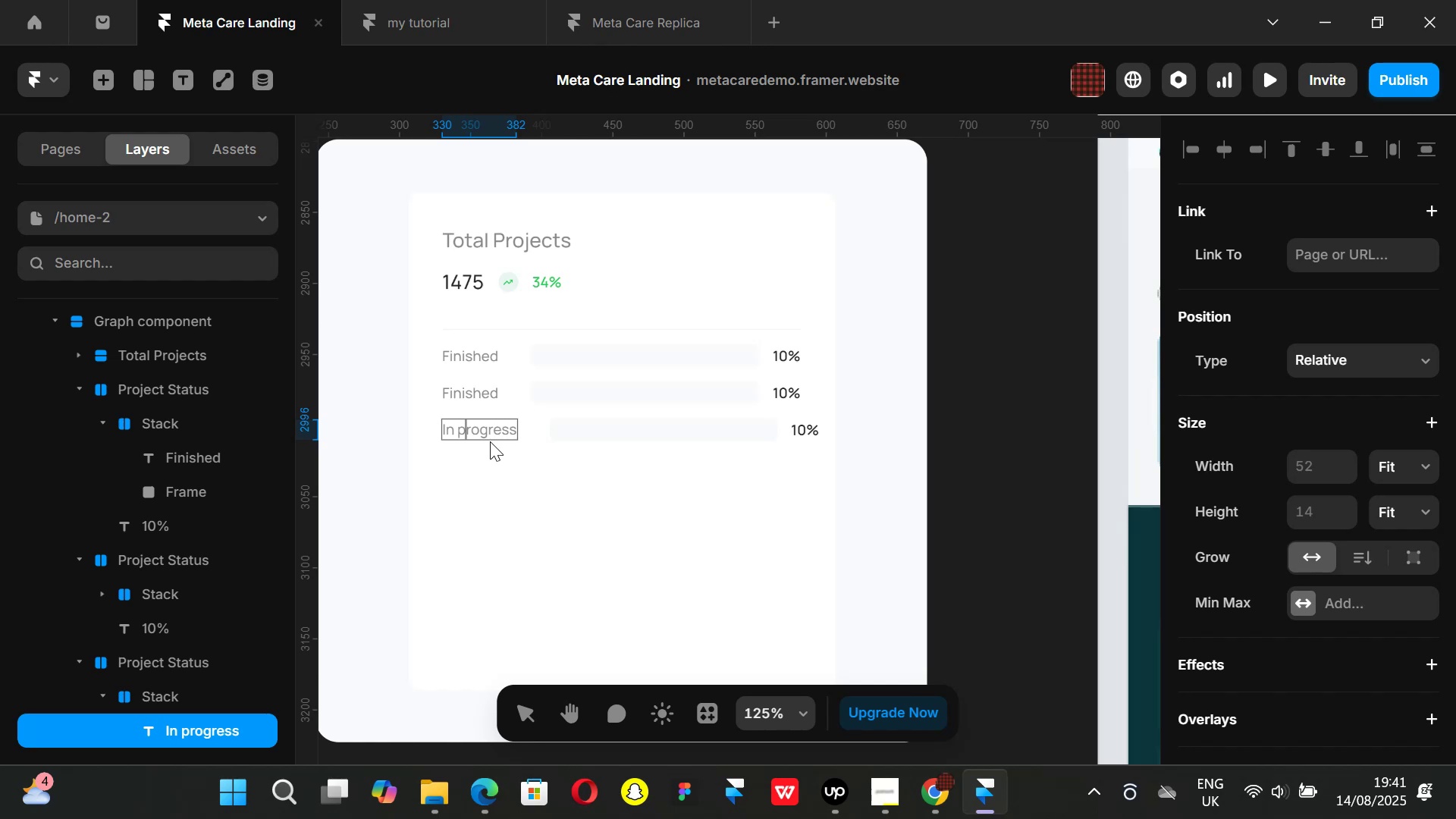 
key(Backspace)
 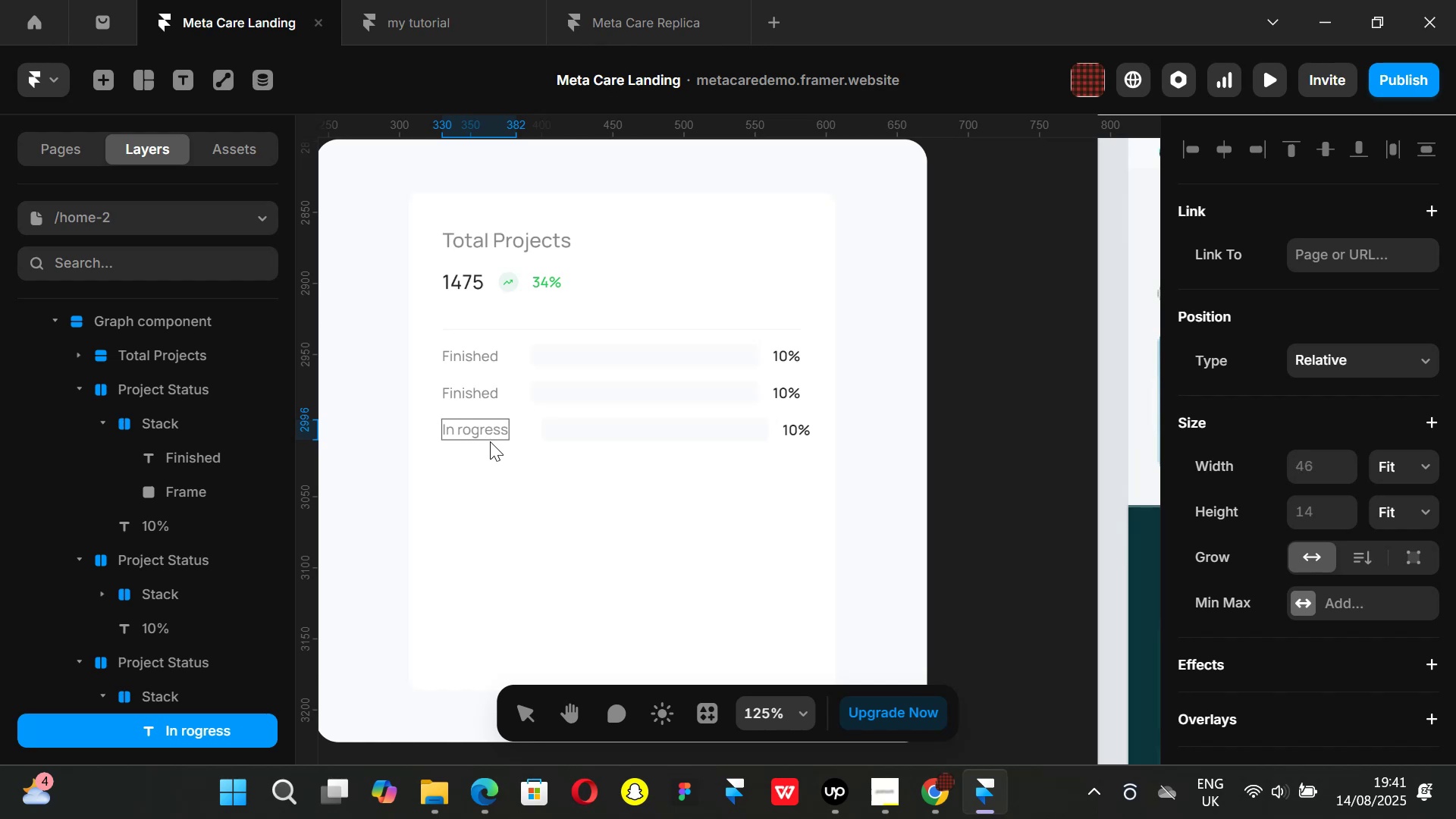 
key(CapsLock)
 